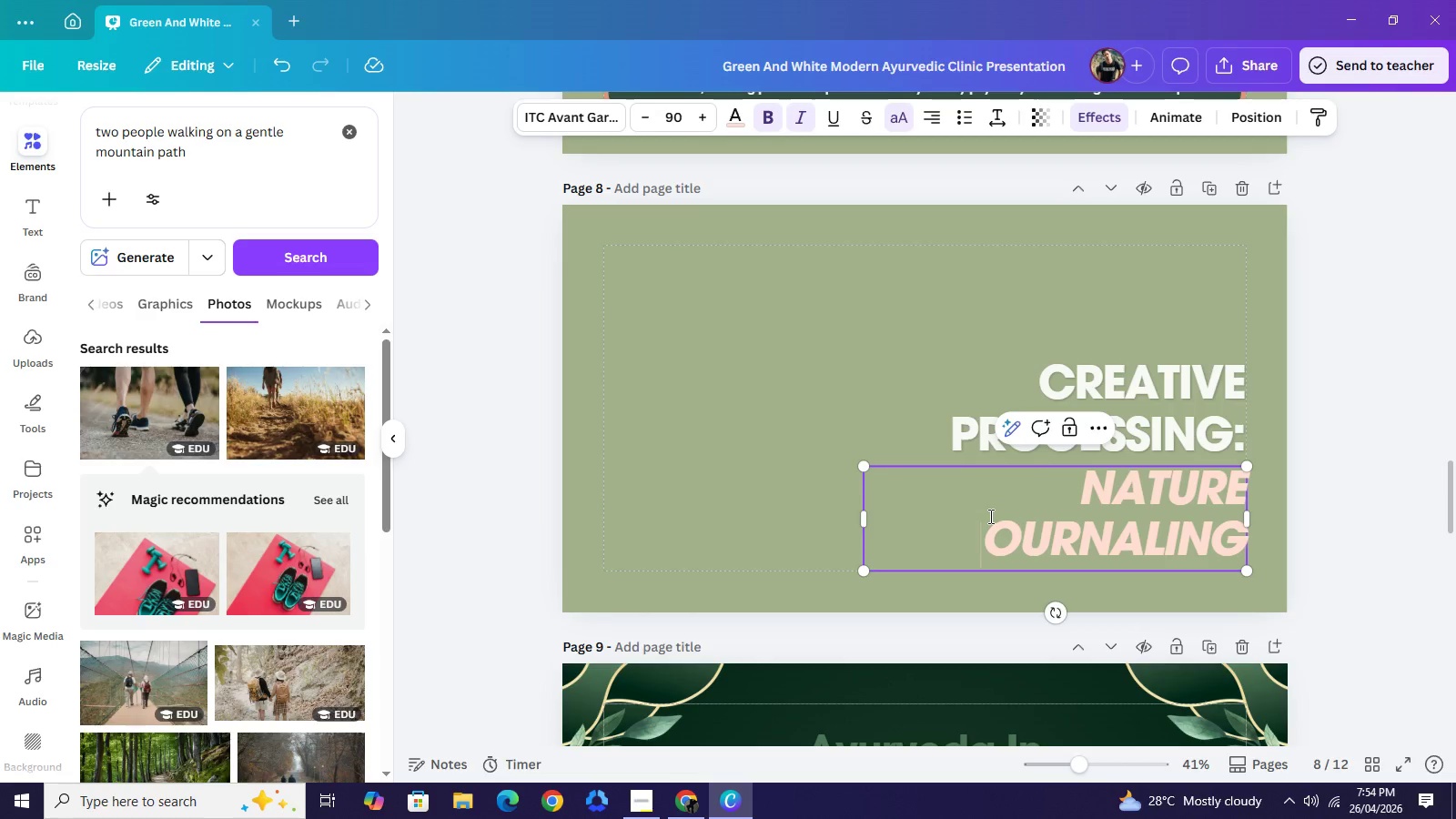 
key(Backspace)
 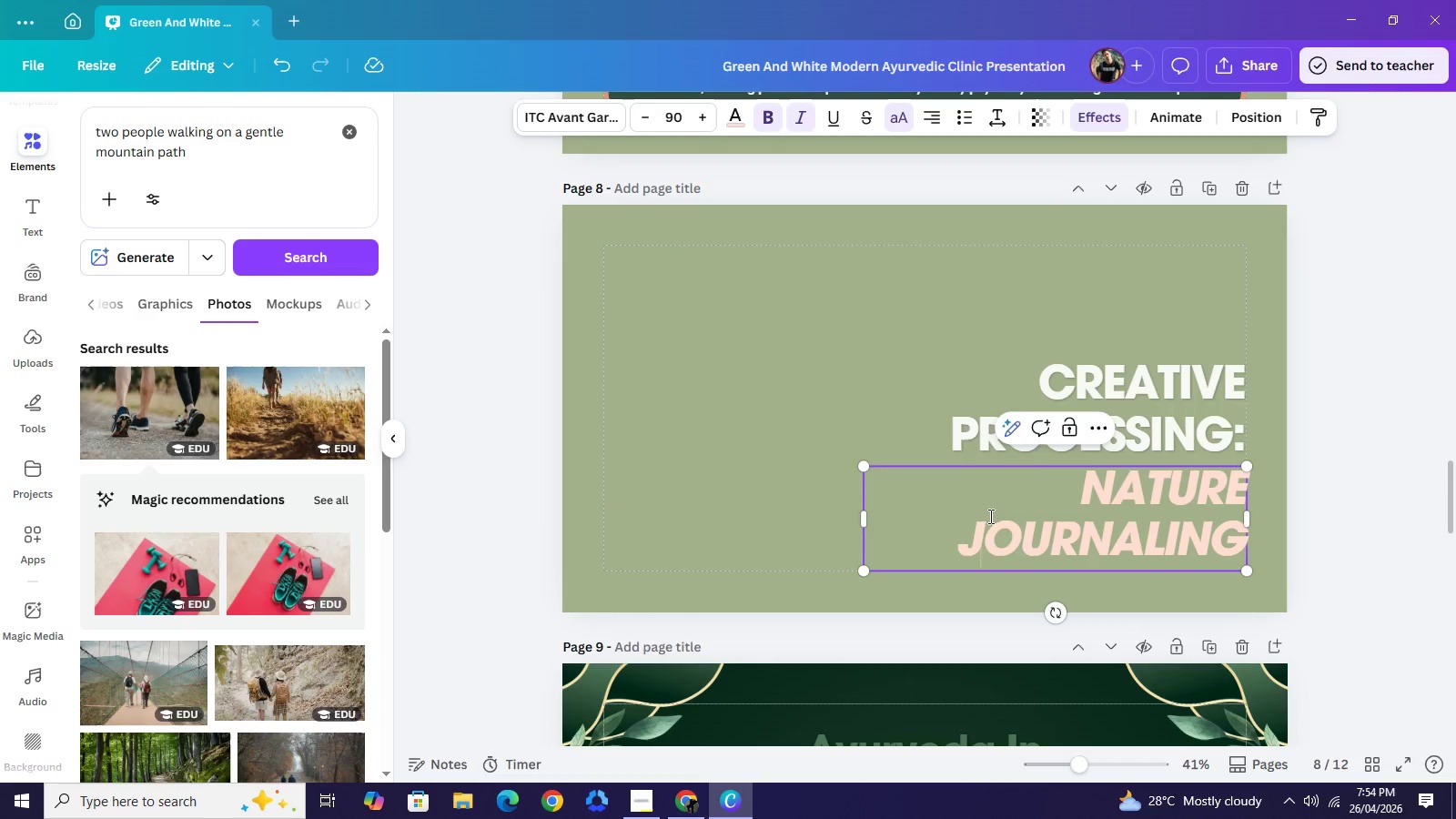 
key(J)
 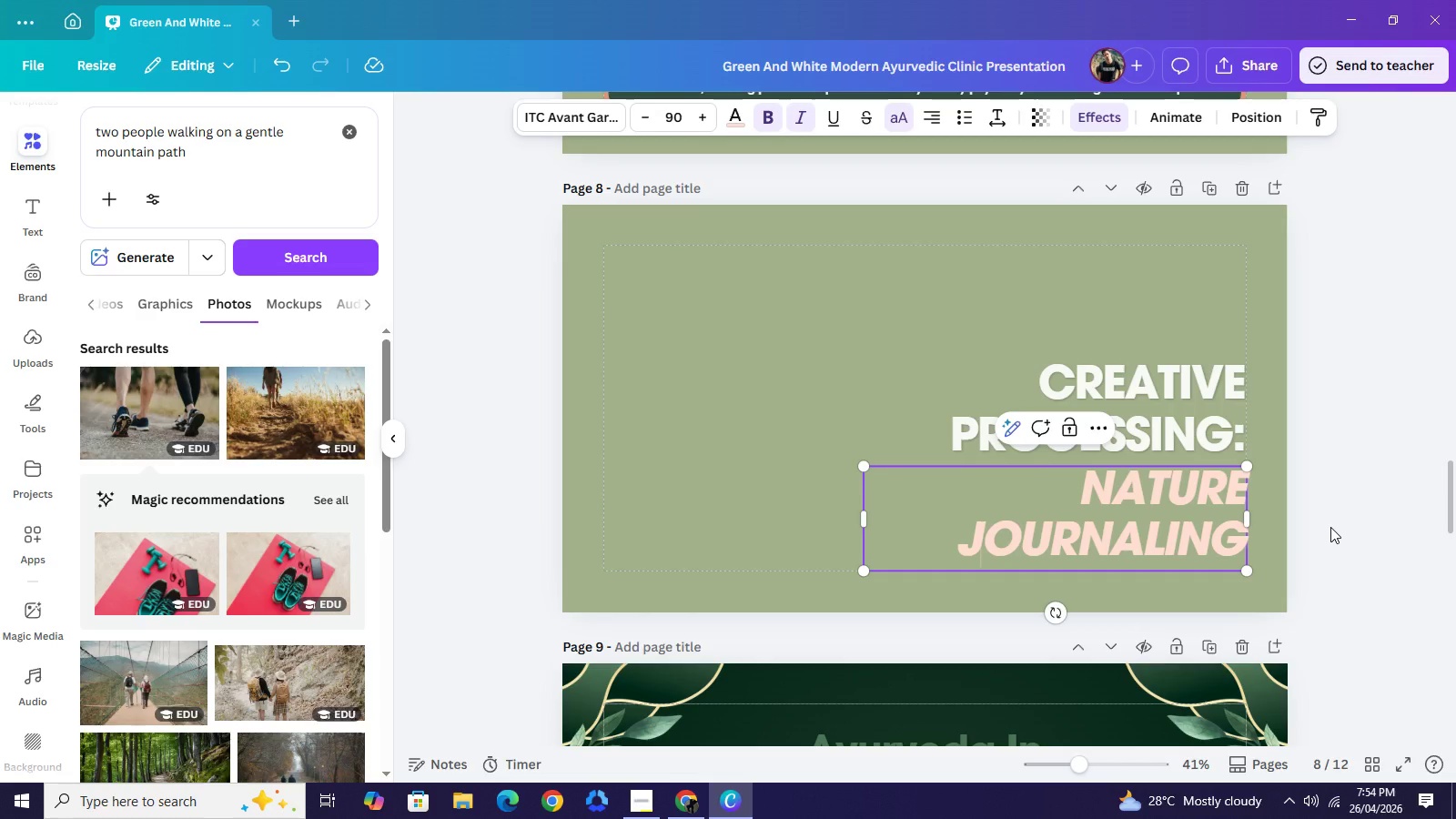 
left_click([1330, 527])
 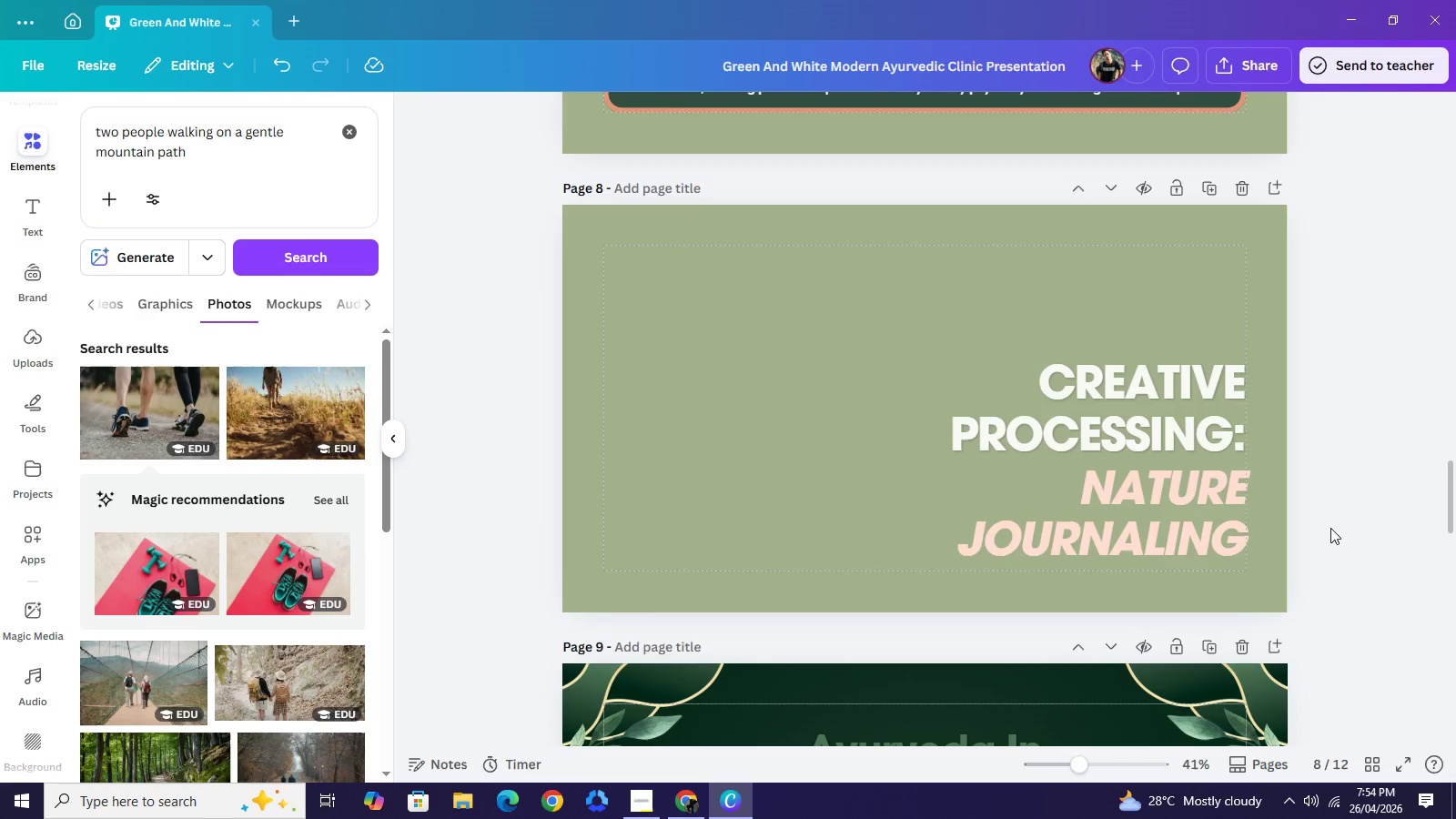 
left_click([1330, 528])
 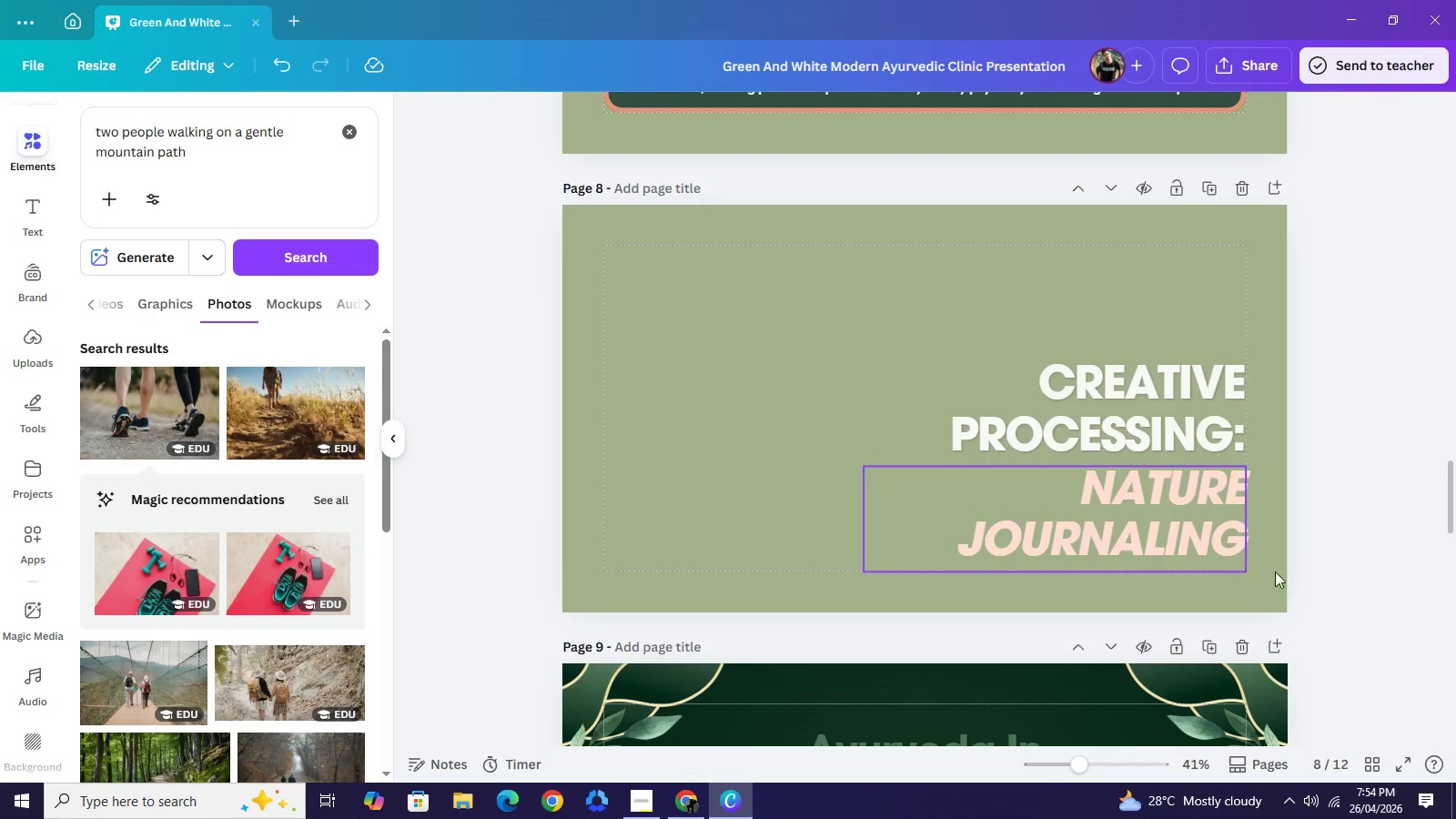 
scroll: coordinate [1178, 519], scroll_direction: up, amount: 9.0
 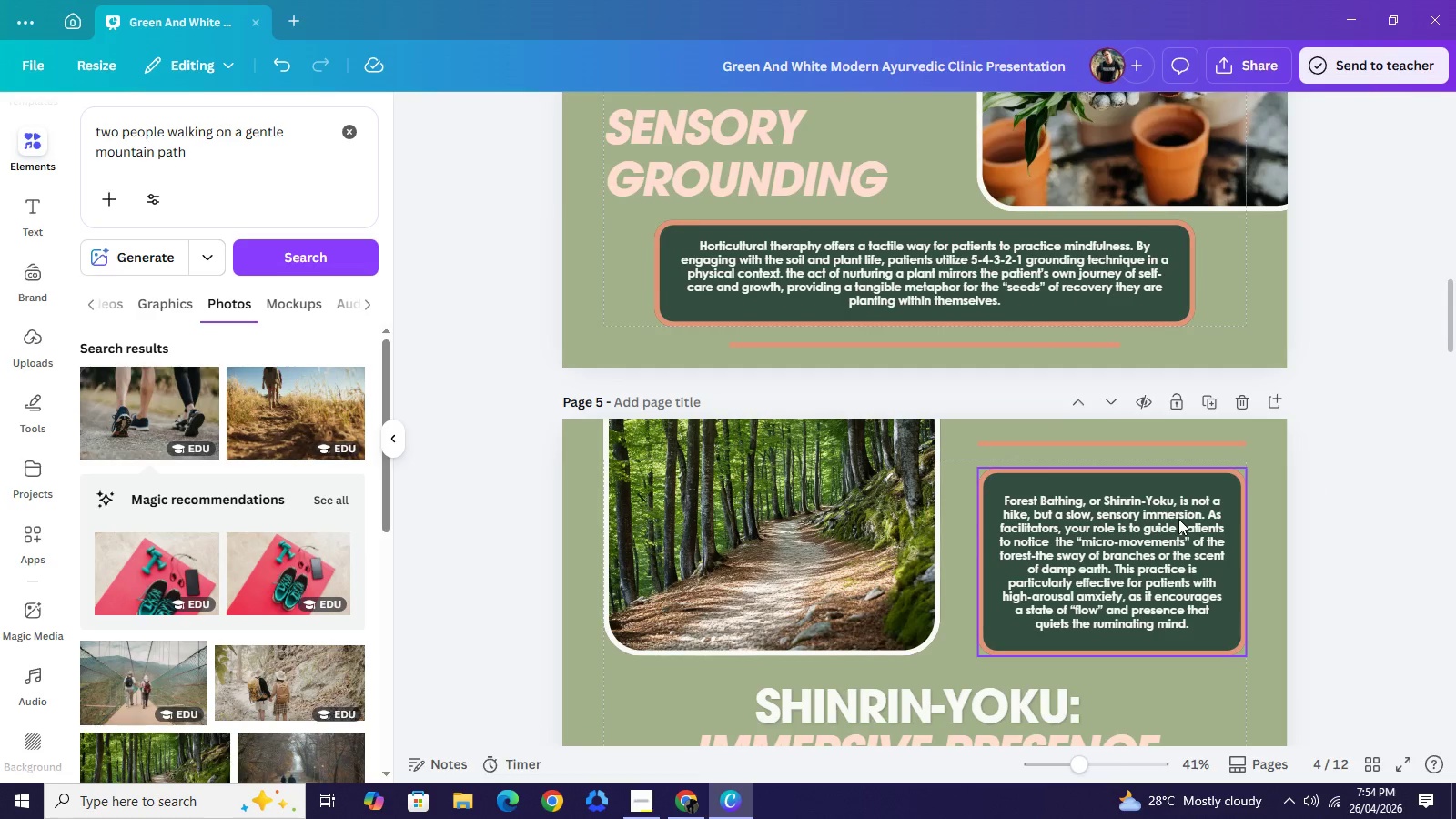 
scroll: coordinate [1178, 519], scroll_direction: down, amount: 1.0
 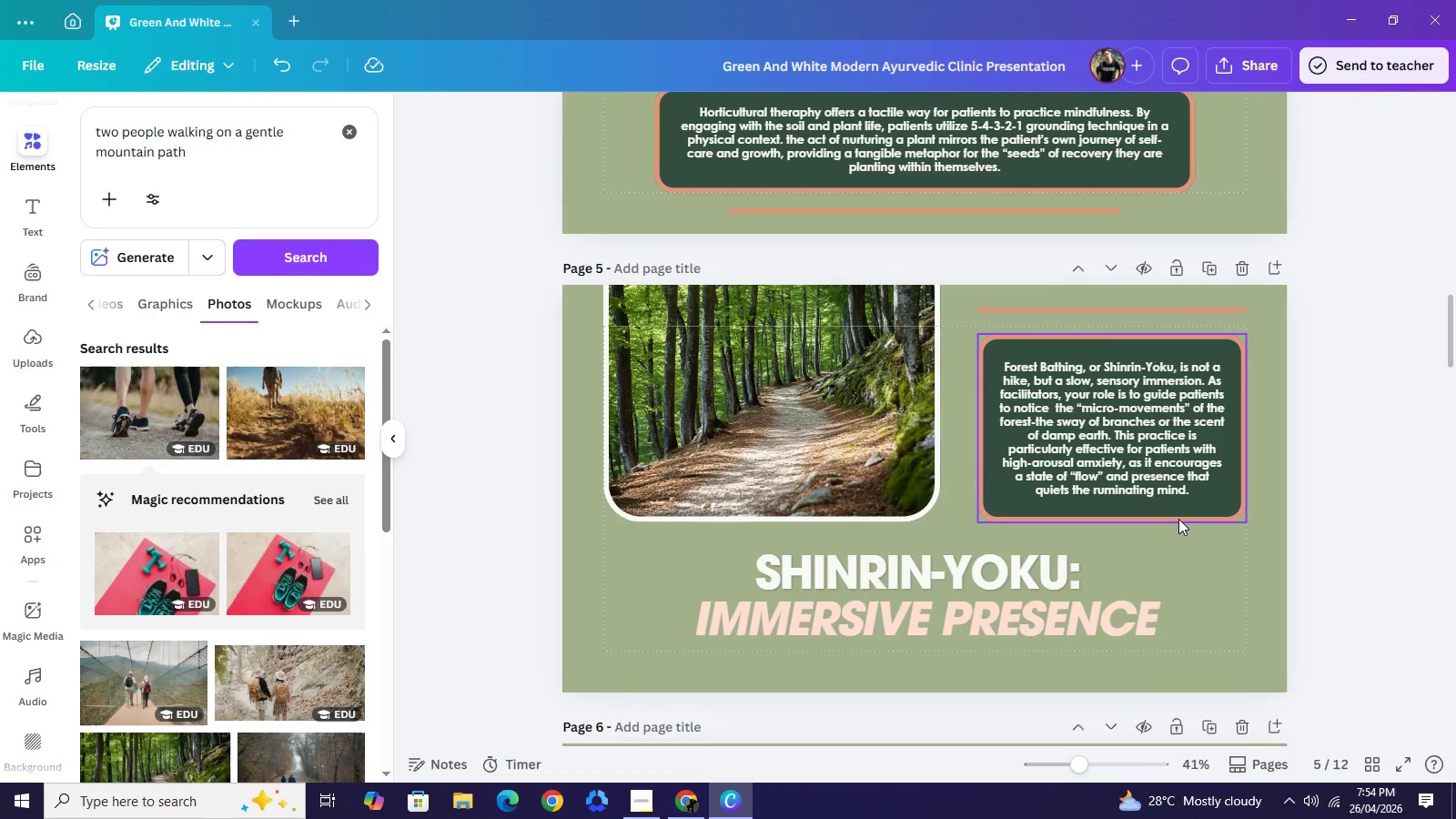 
scroll: coordinate [1178, 519], scroll_direction: up, amount: 2.0
 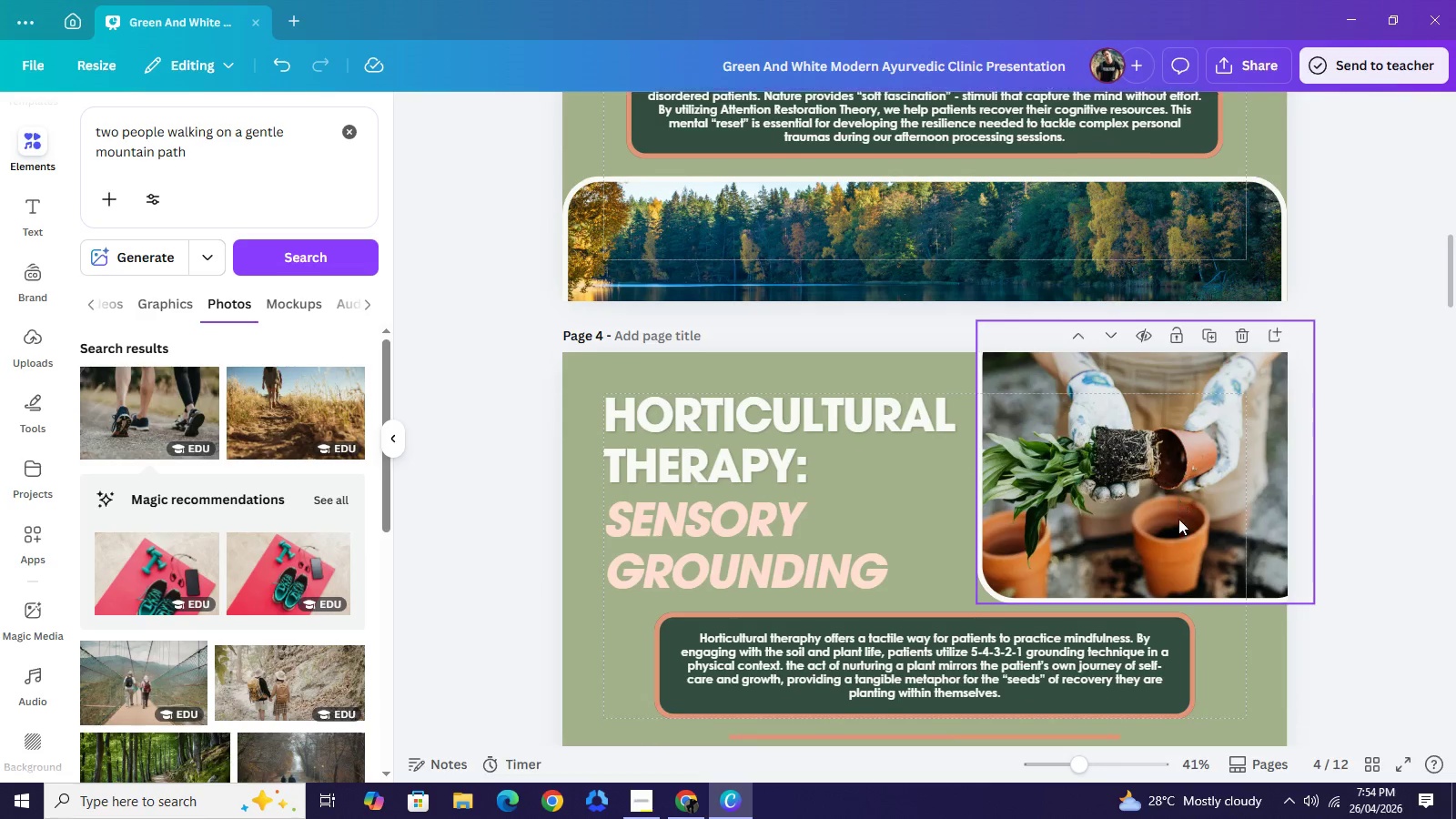 
scroll: coordinate [1178, 519], scroll_direction: down, amount: 2.0
 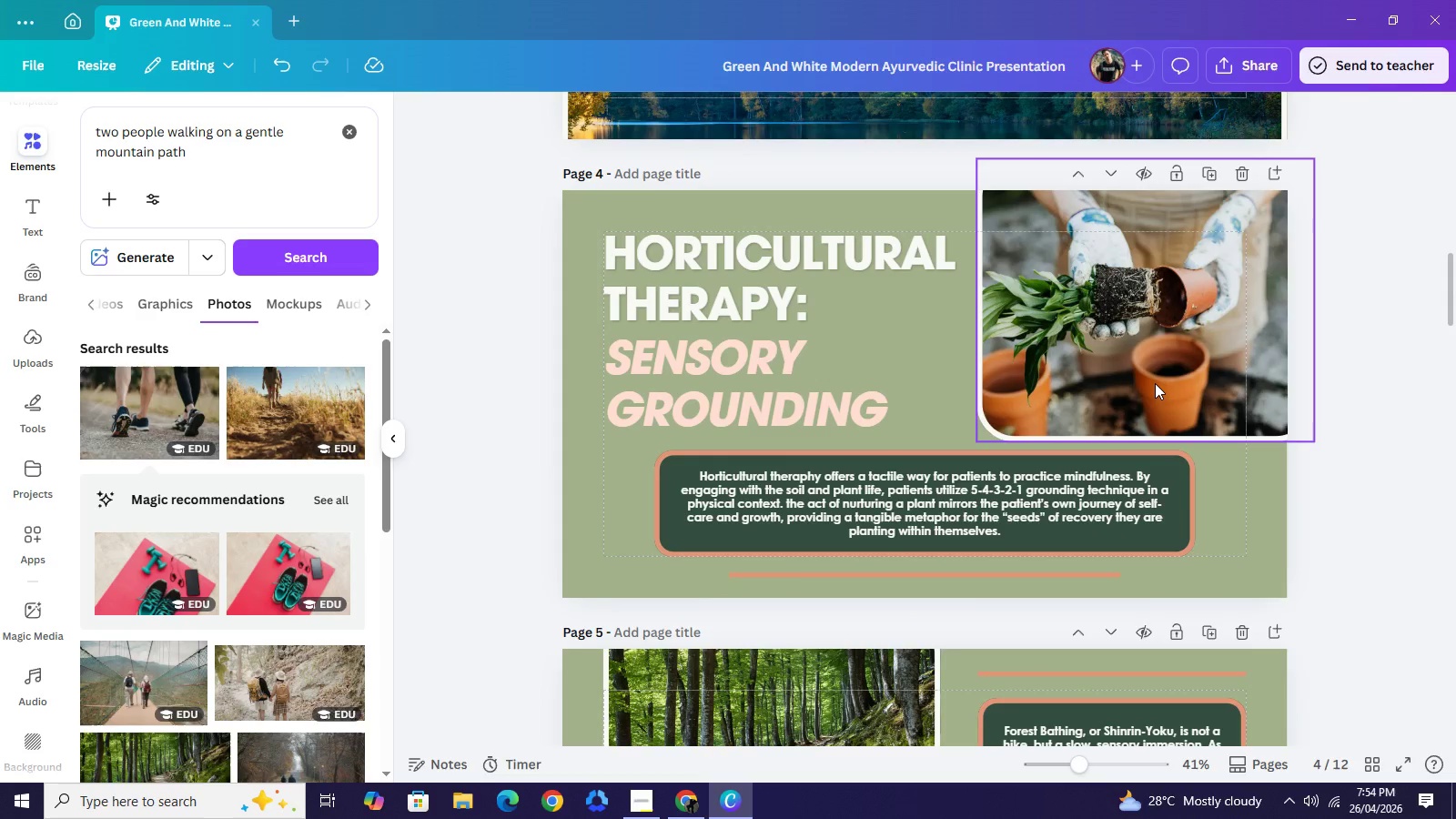 
left_click([1155, 383])
 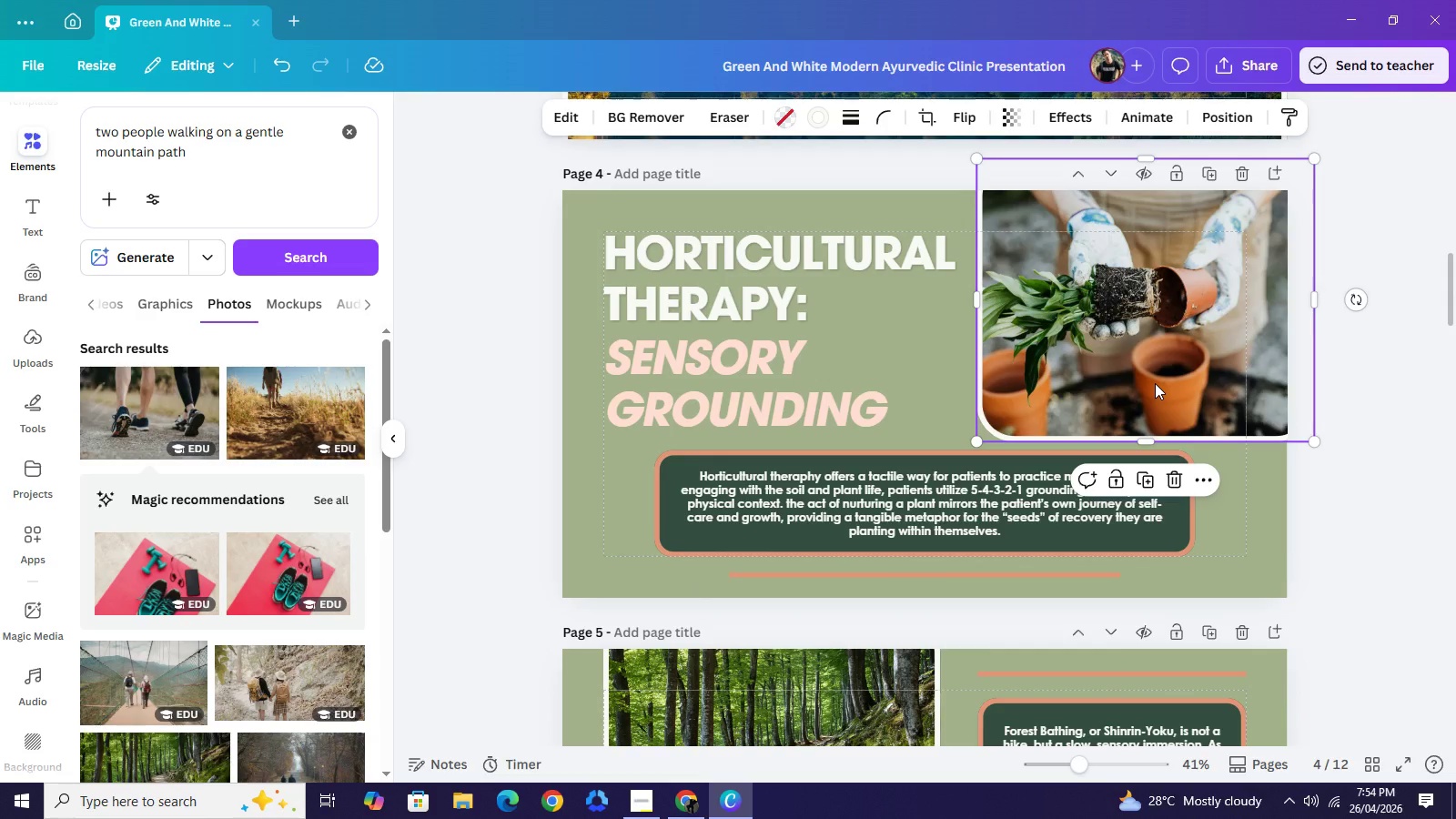 
key(Control+C)
 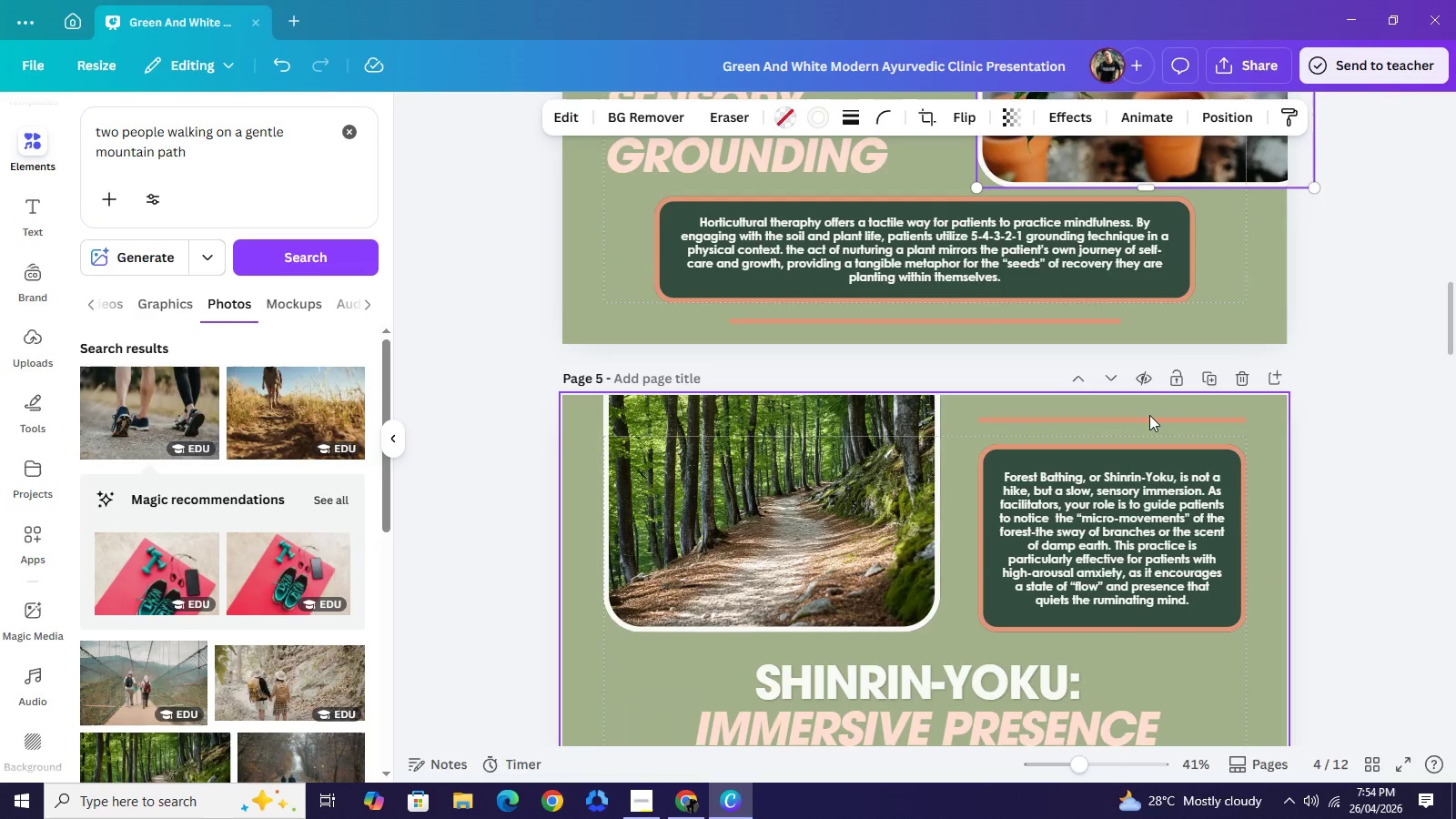 
scroll: coordinate [1146, 429], scroll_direction: down, amount: 14.0
 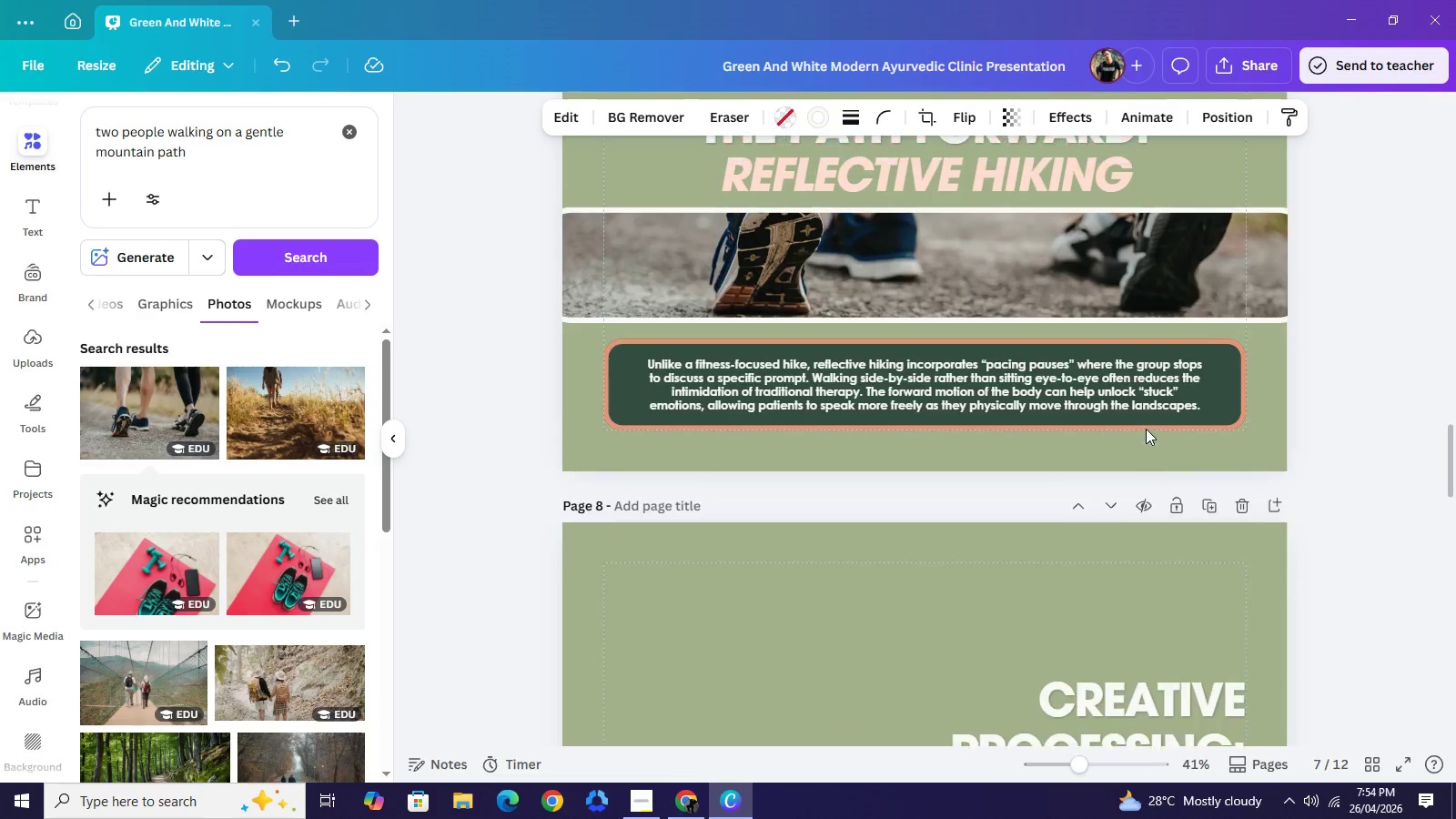 
scroll: coordinate [1146, 429], scroll_direction: up, amount: 3.0
 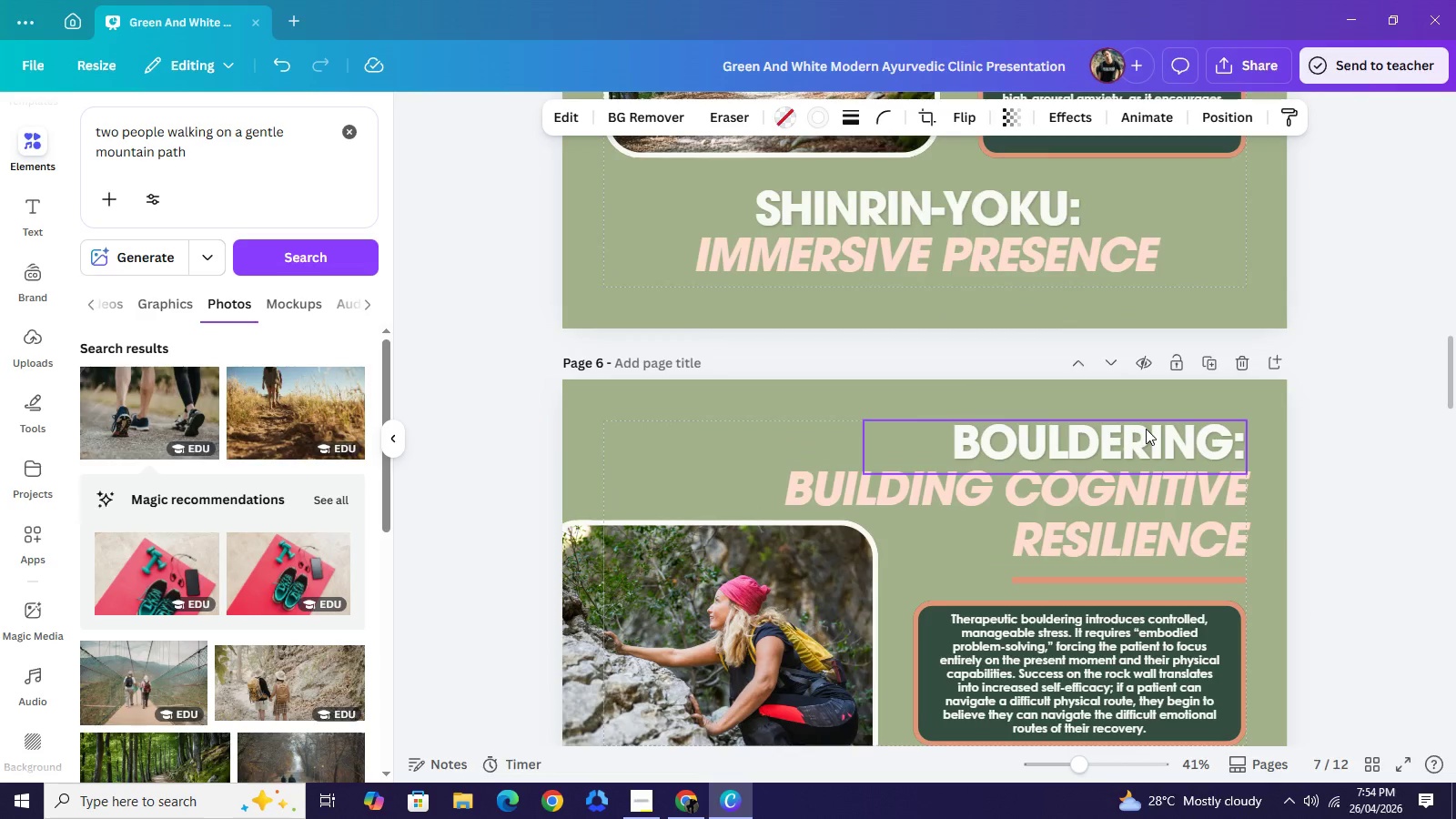 
scroll: coordinate [1146, 438], scroll_direction: down, amount: 7.0
 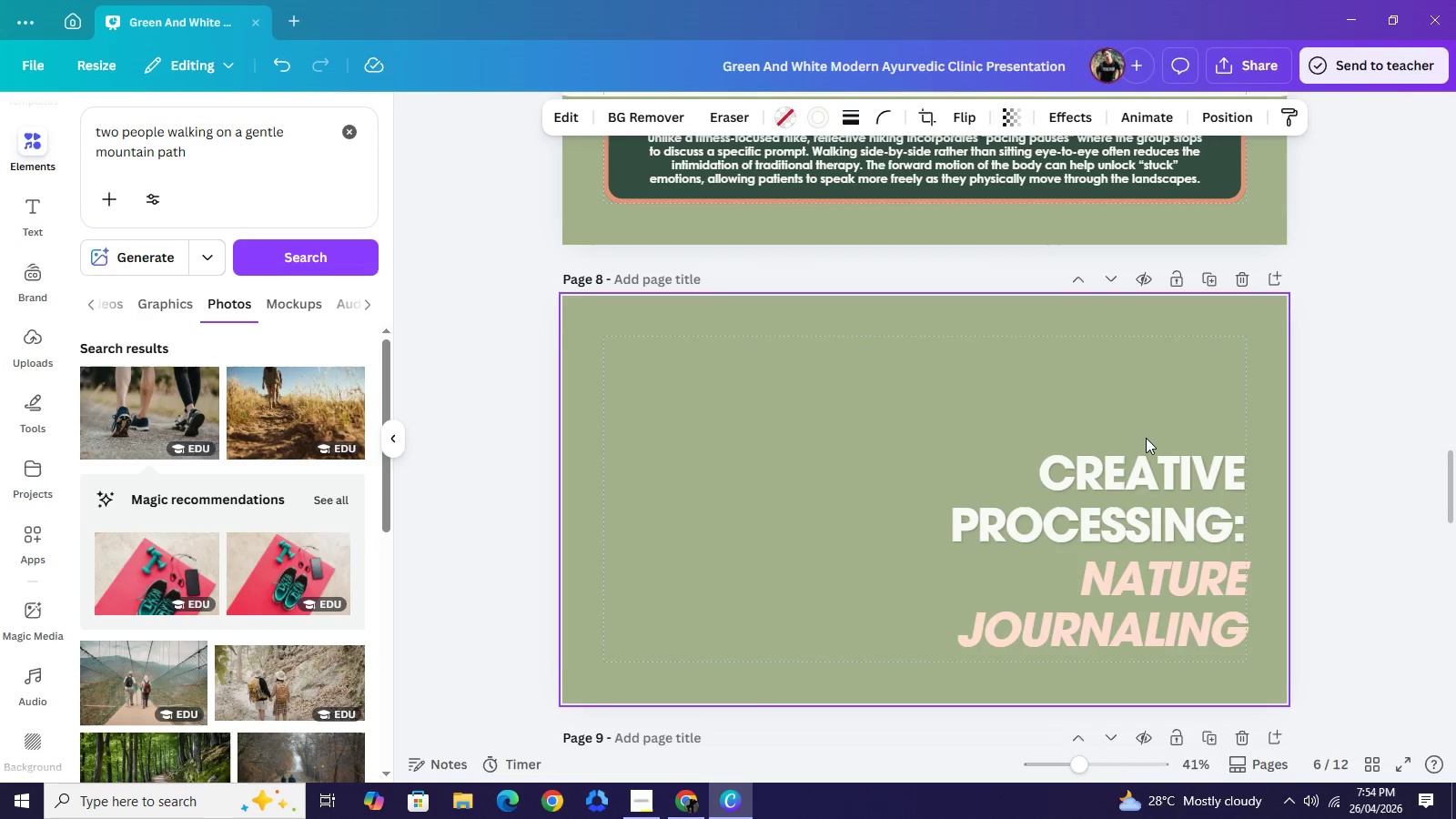 
scroll: coordinate [1146, 438], scroll_direction: up, amount: 5.0
 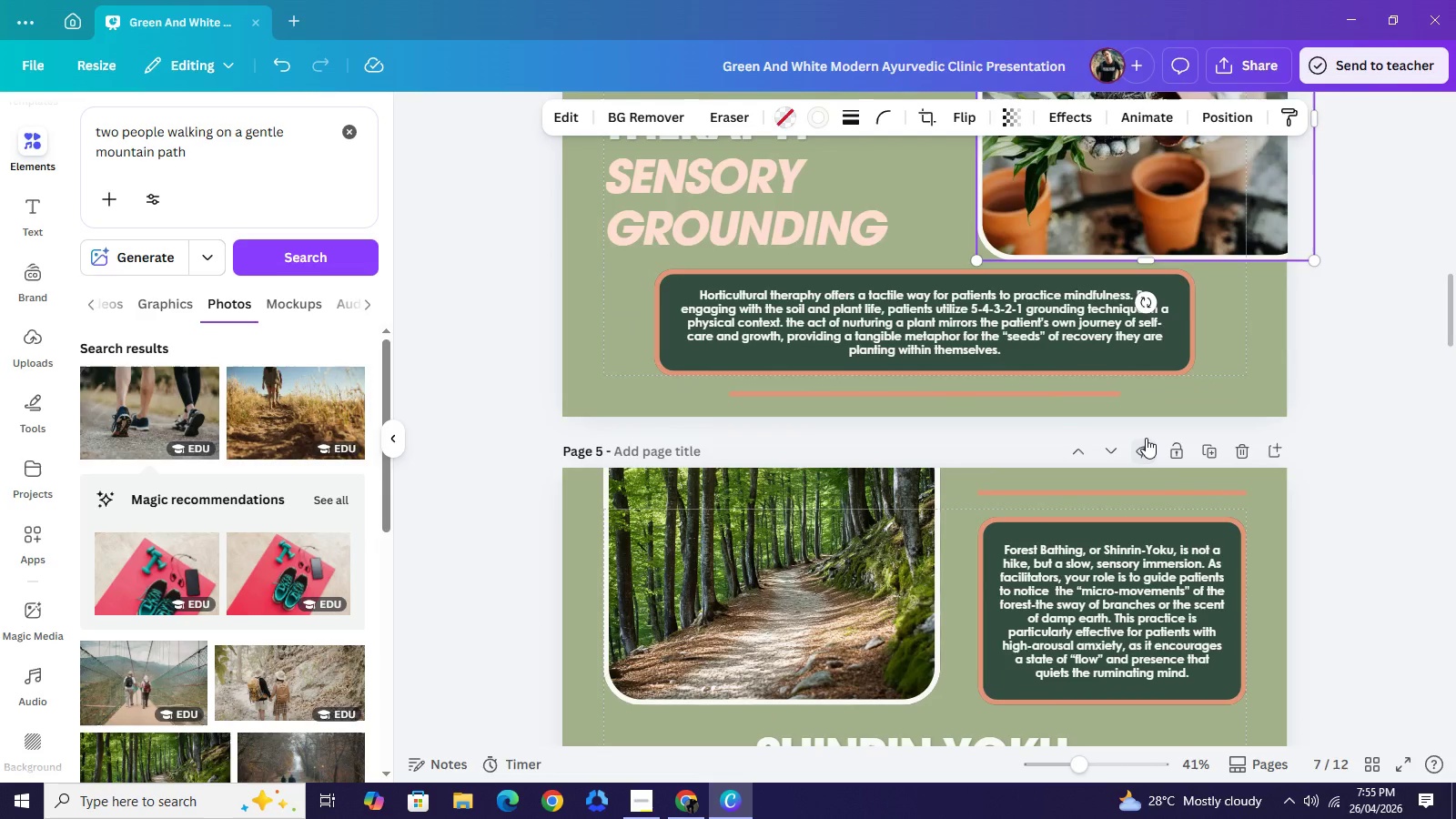 
scroll: coordinate [1144, 443], scroll_direction: down, amount: 10.0
 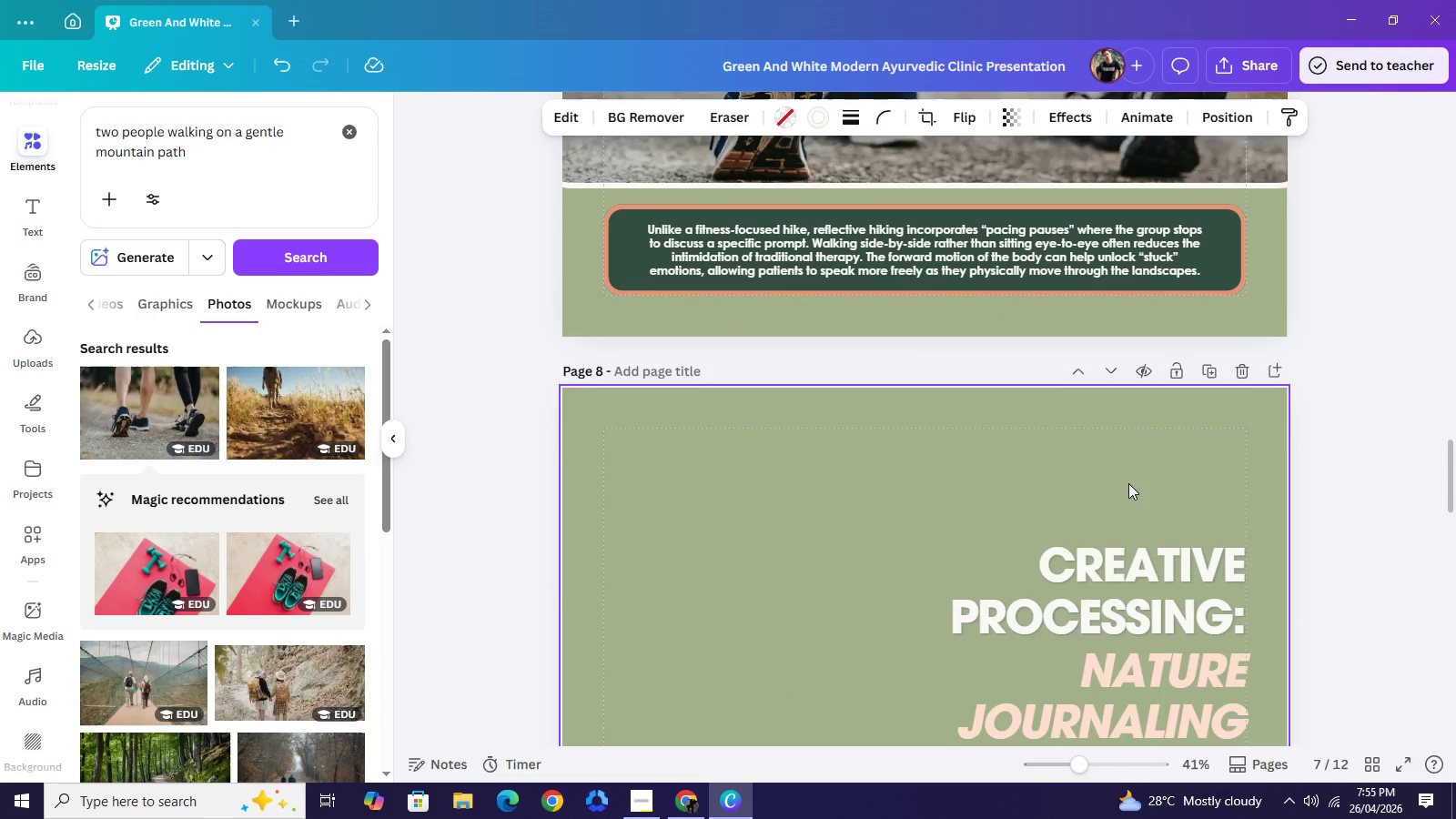 
key(Control+V)
 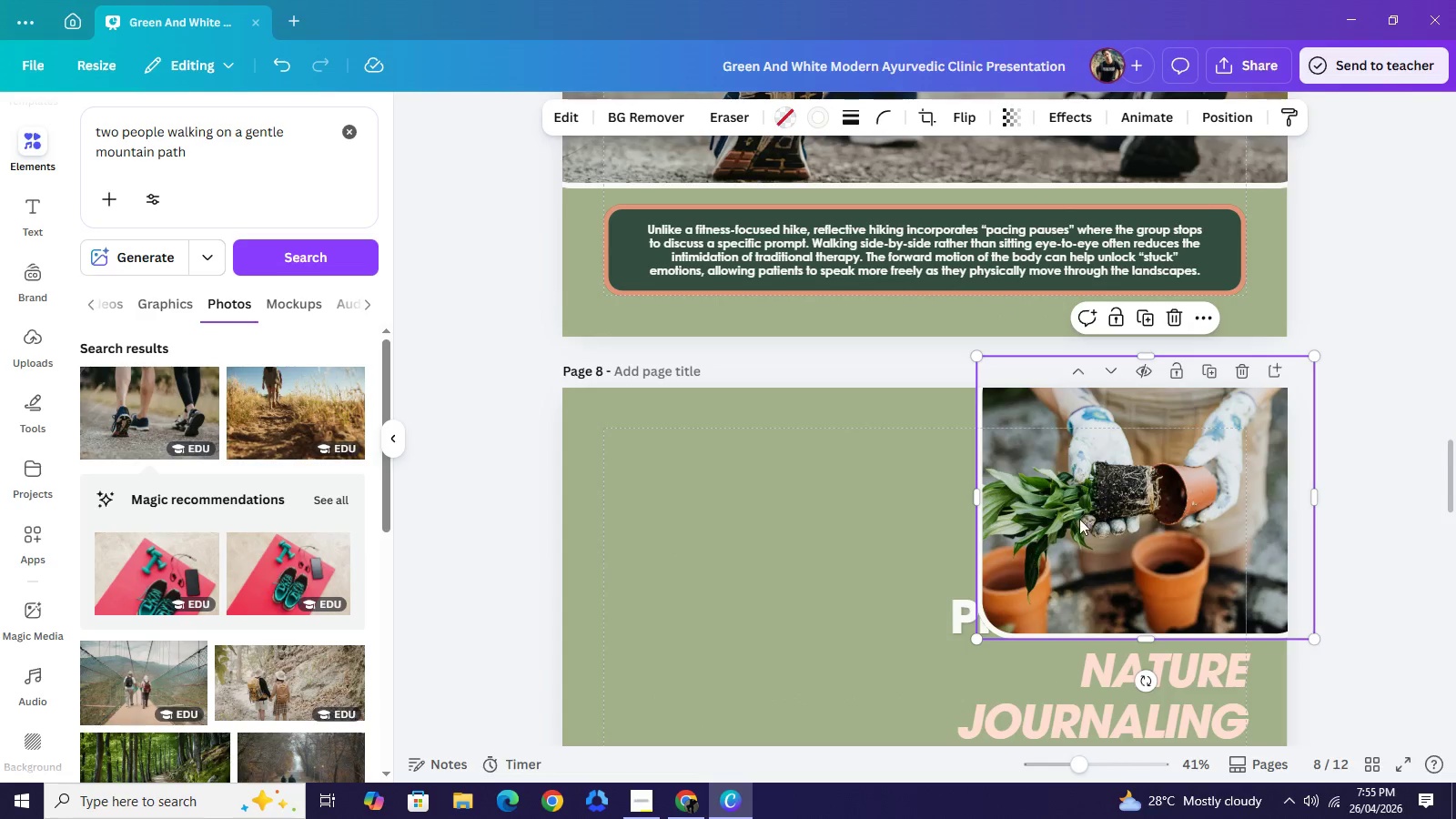 
left_click_drag(start_coordinate=[1023, 560], to_coordinate=[1062, 531])
 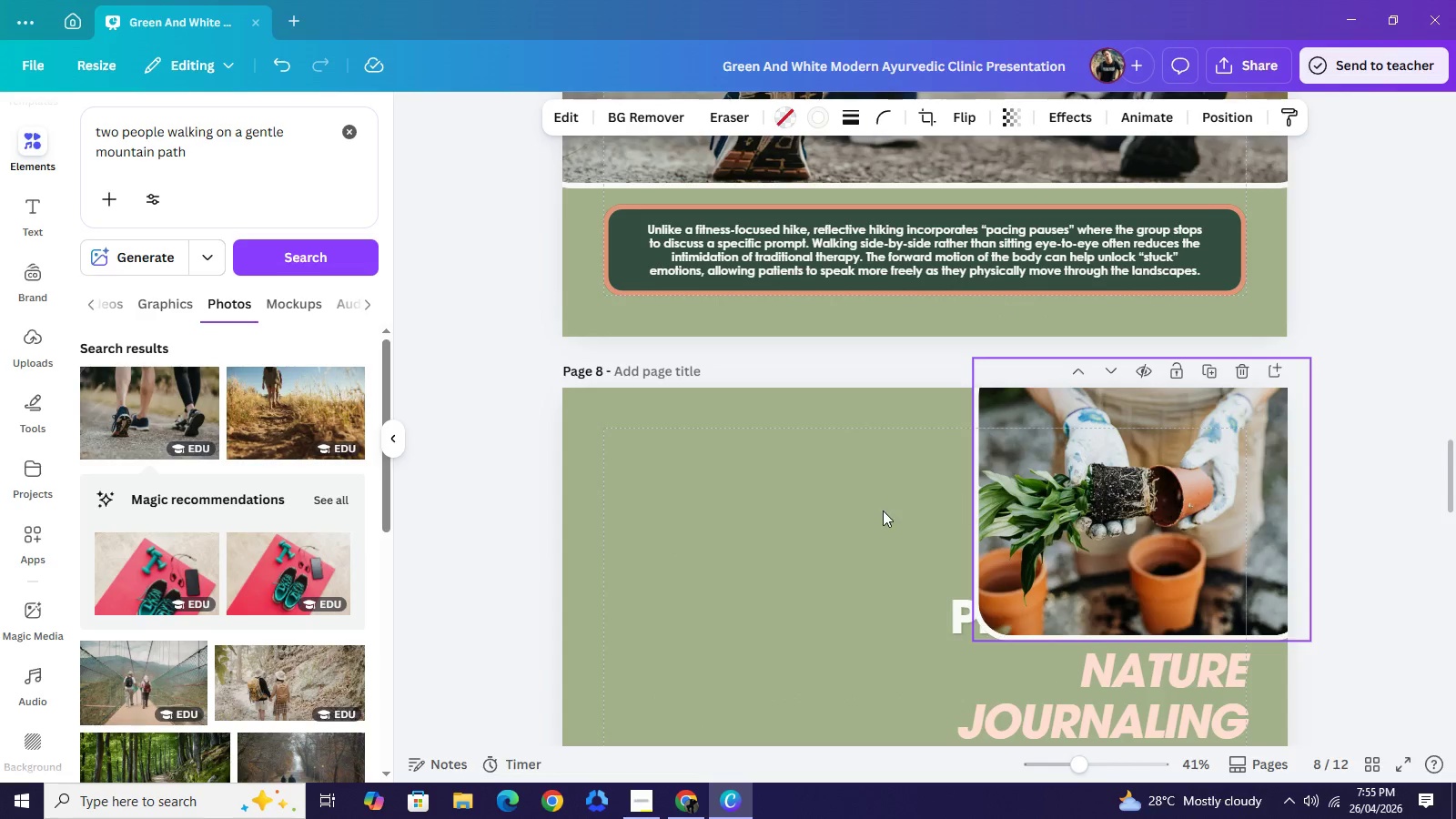 
left_click_drag(start_coordinate=[1091, 511], to_coordinate=[804, 519])
 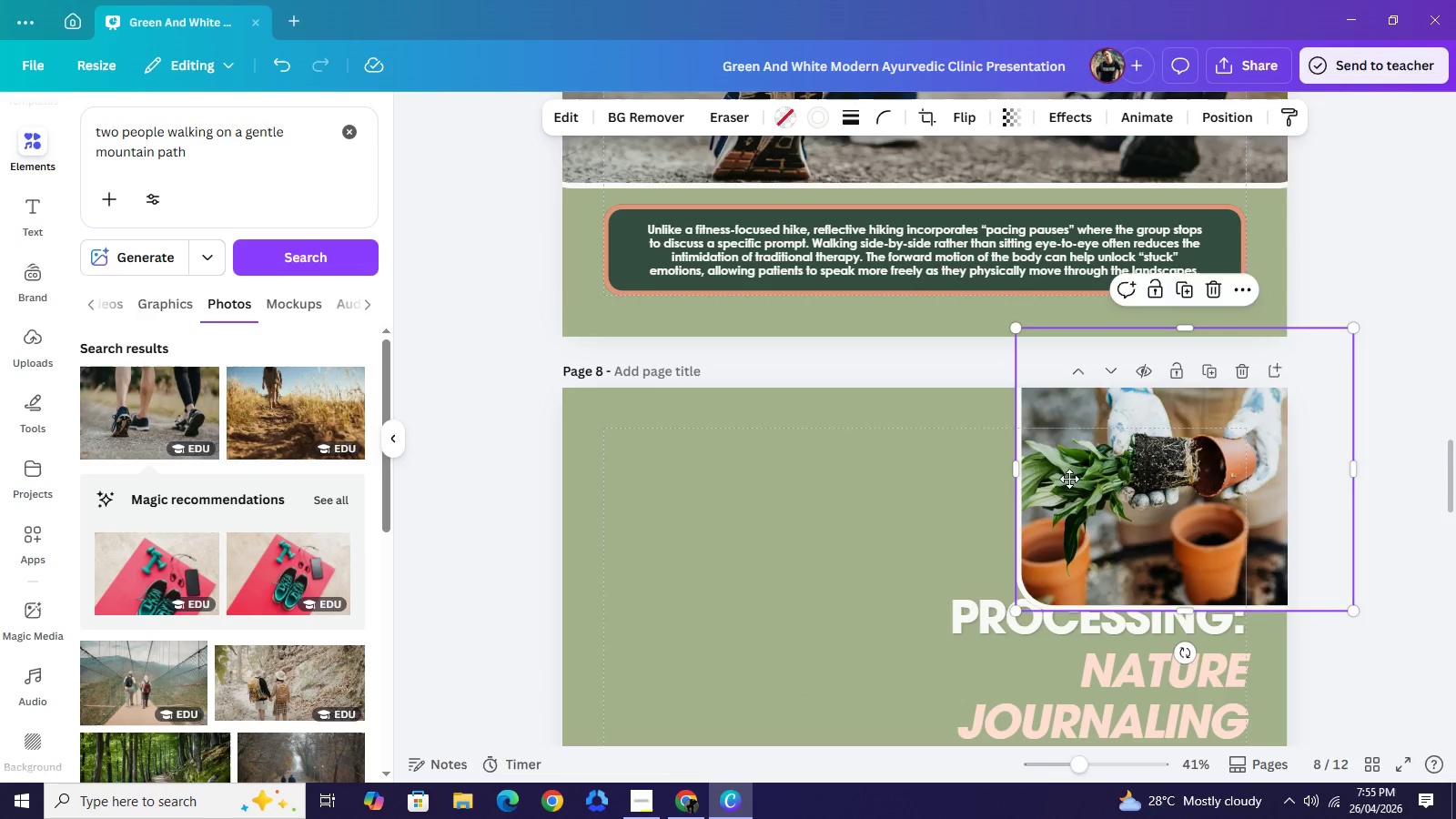 
left_click_drag(start_coordinate=[1177, 480], to_coordinate=[694, 511])
 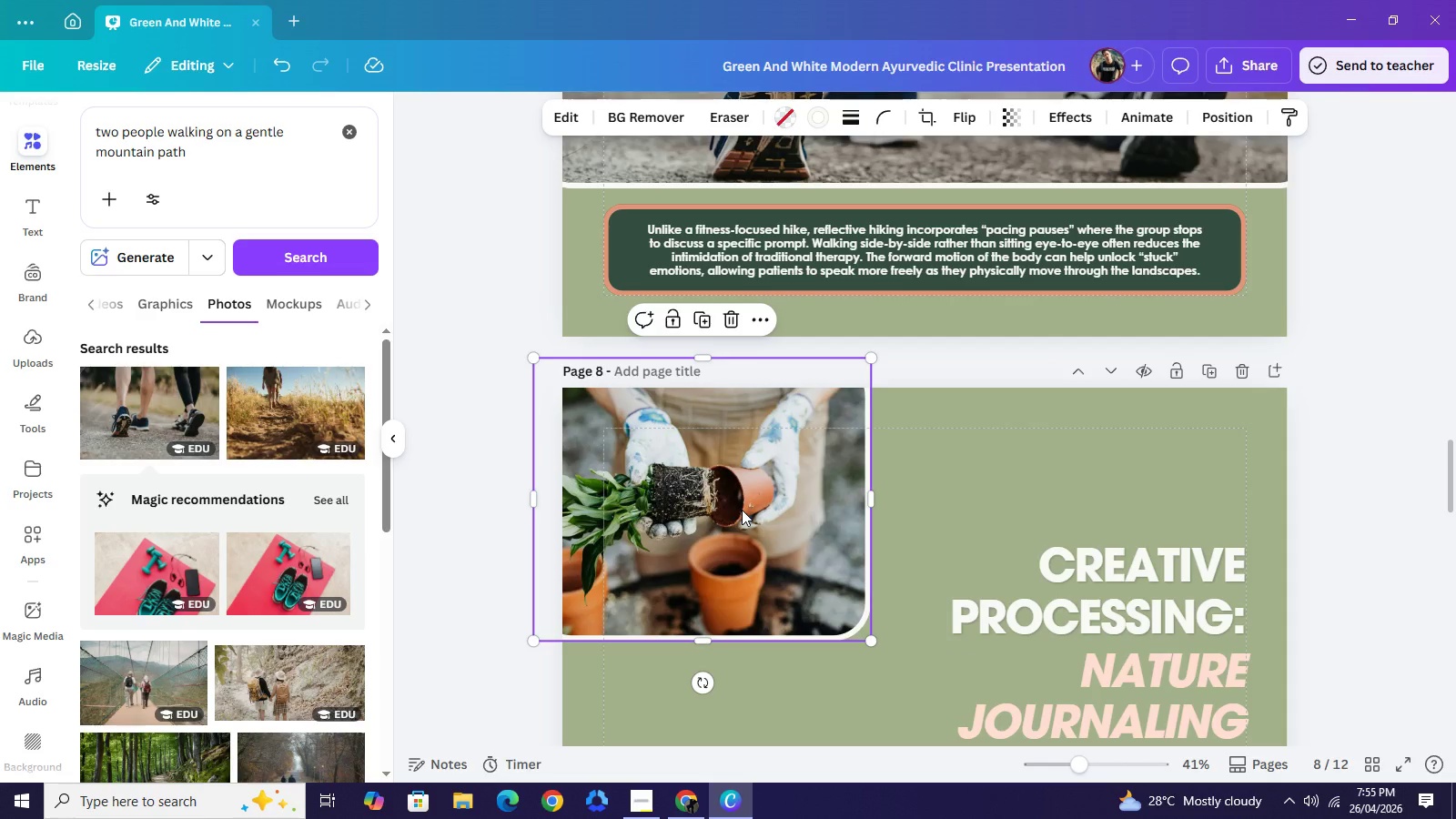 
left_click([742, 510])
 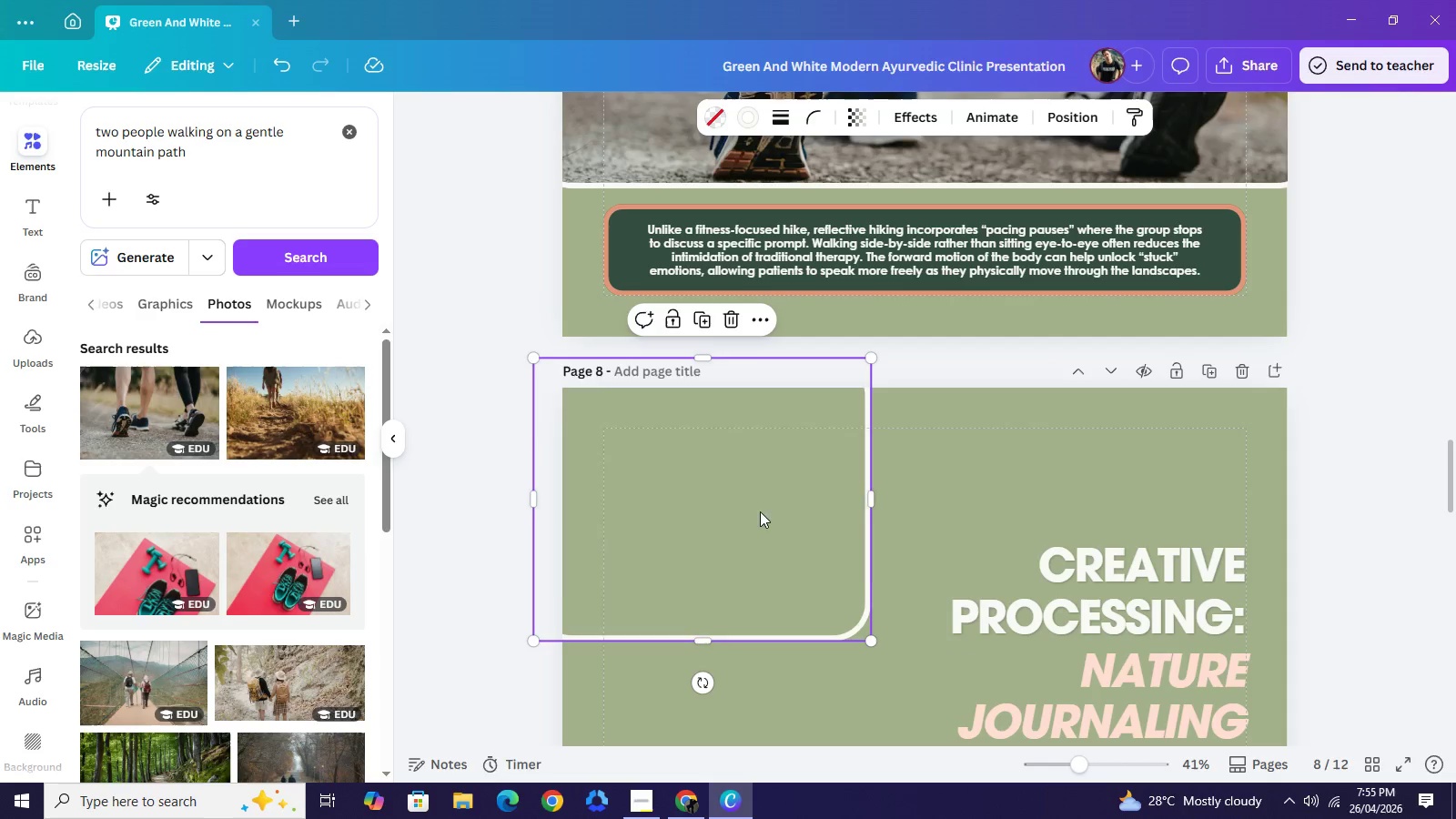 
key(Backspace)
 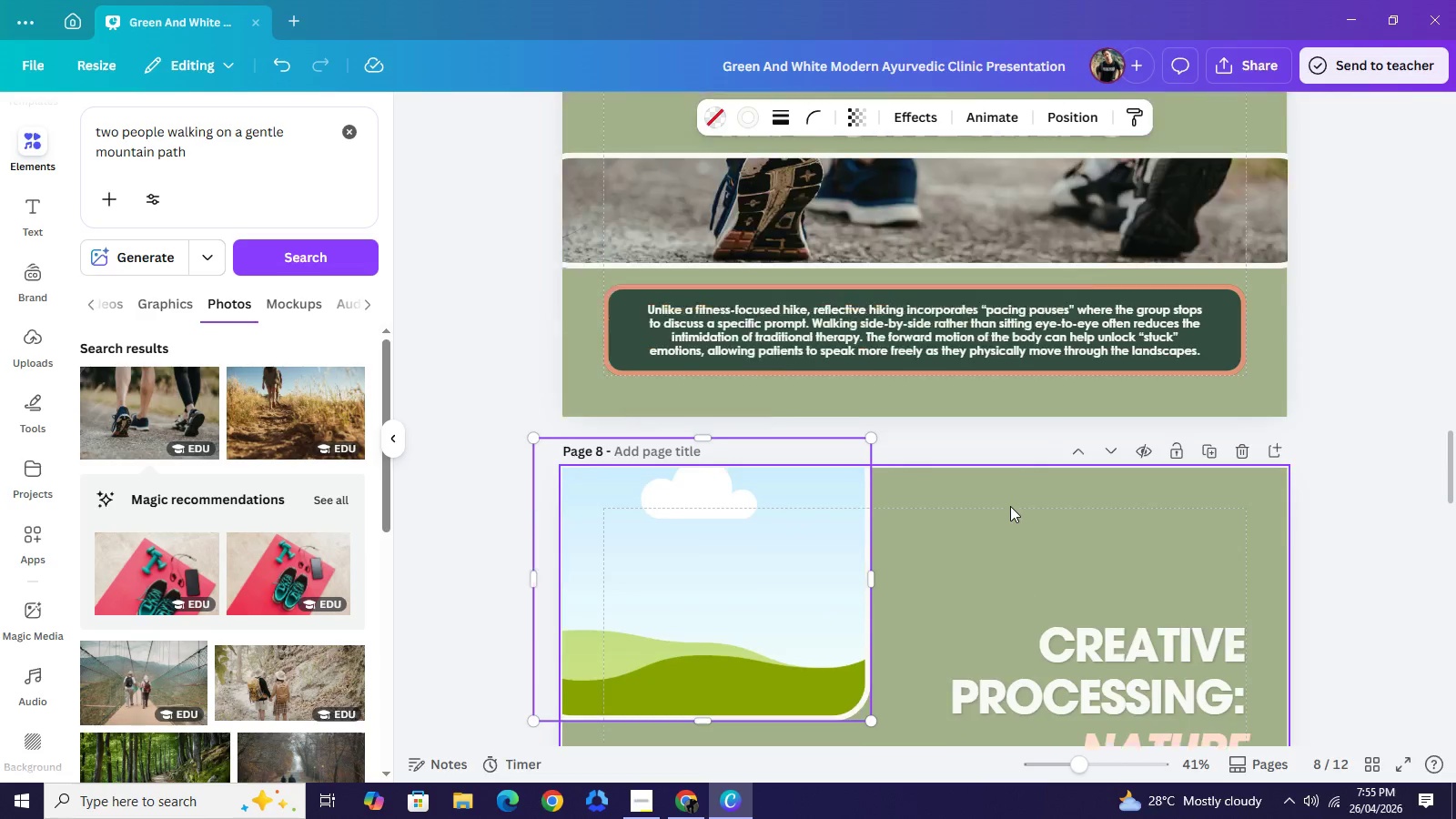 
scroll: coordinate [1010, 507], scroll_direction: down, amount: 3.0
 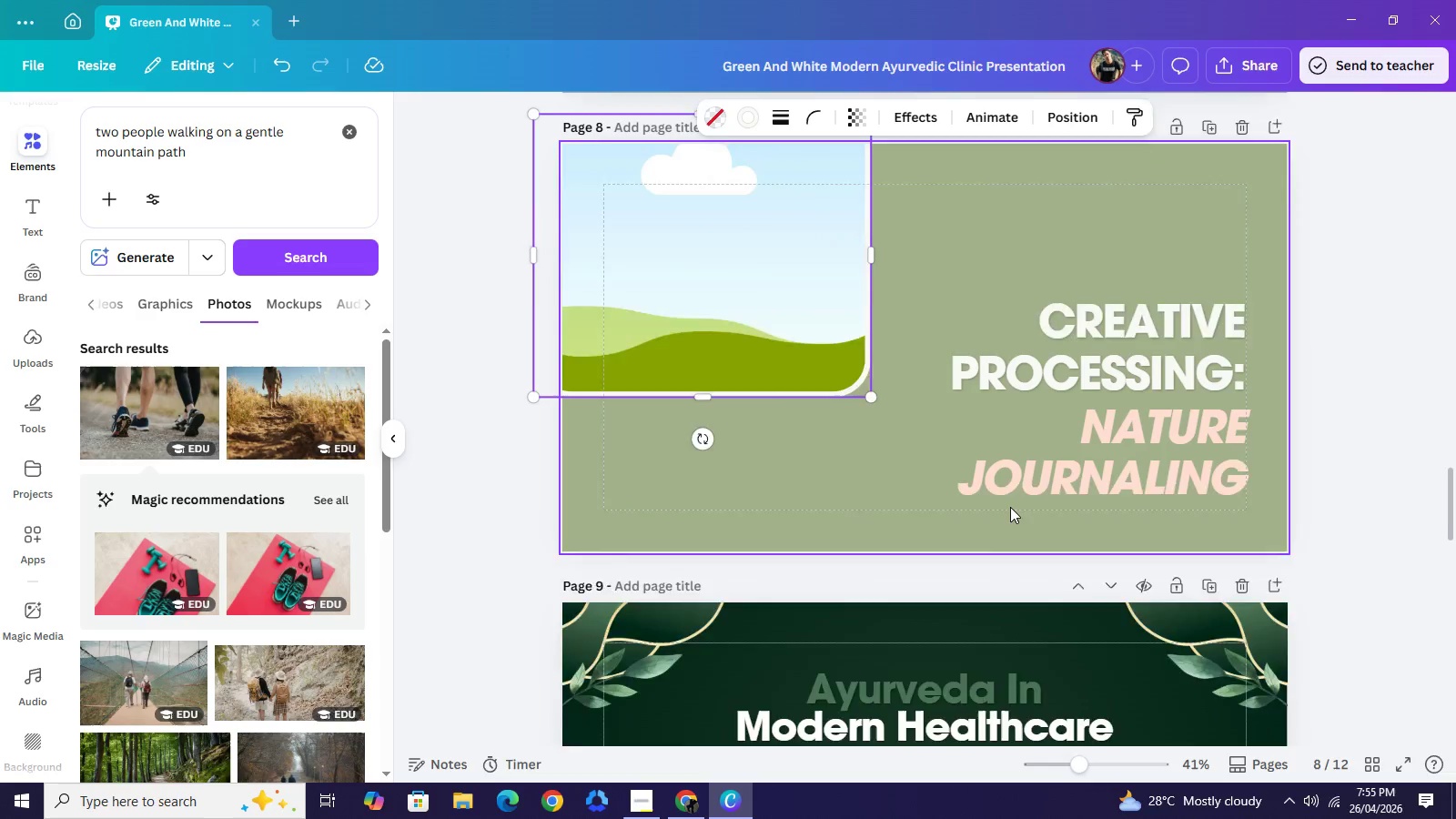 
scroll: coordinate [1010, 507], scroll_direction: up, amount: 1.0
 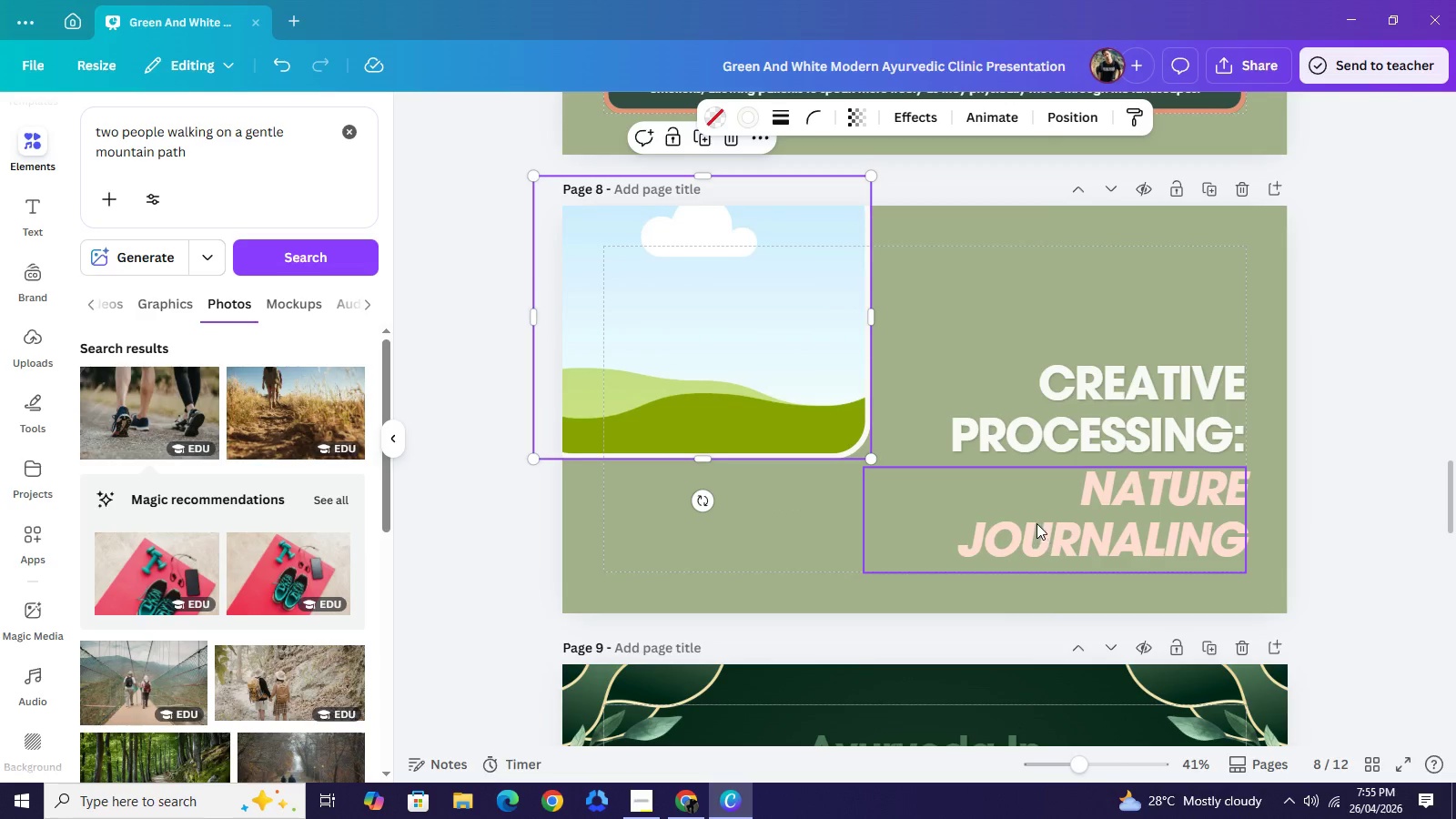 
left_click_drag(start_coordinate=[1028, 517], to_coordinate=[997, 478])
 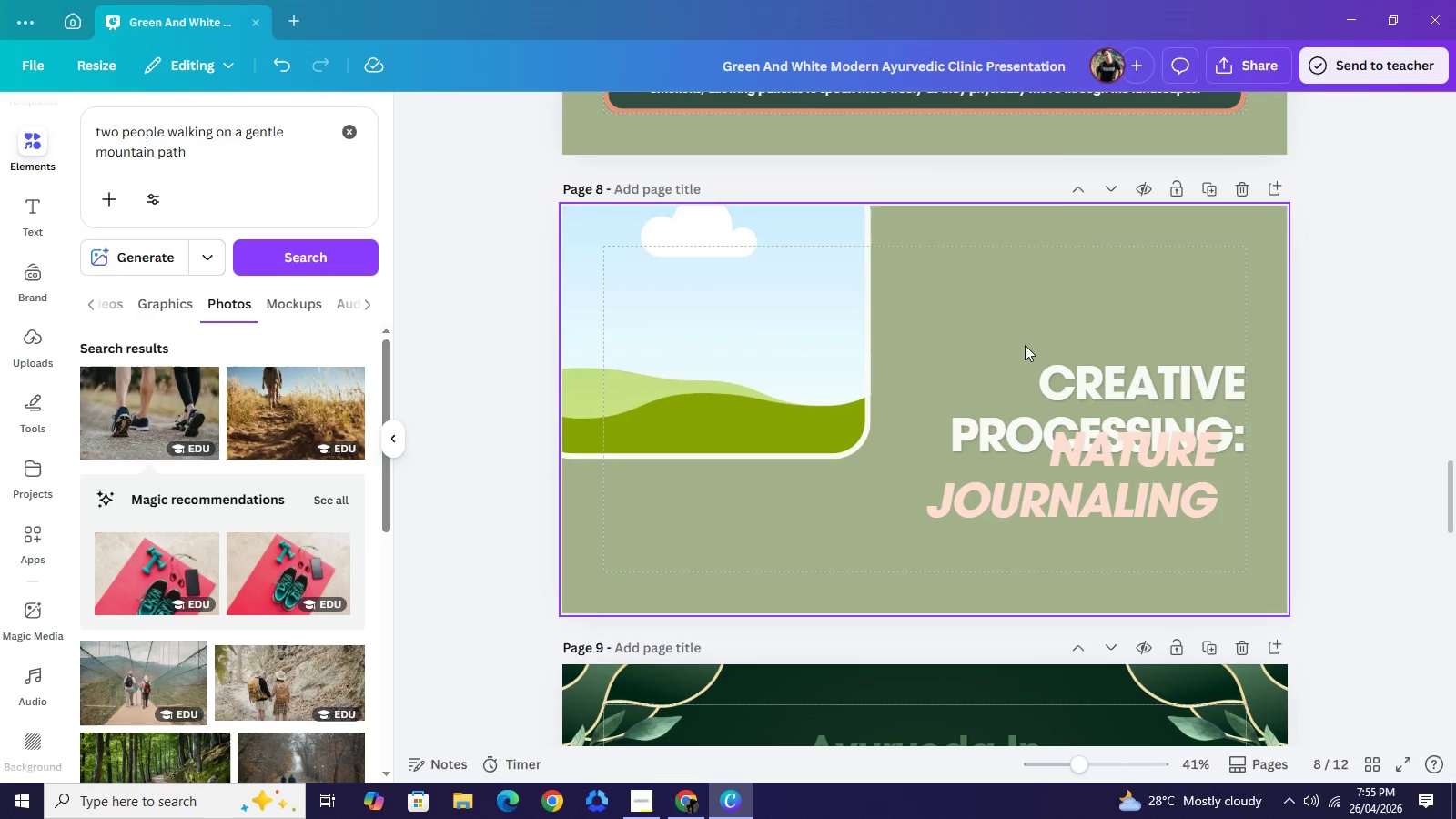 
left_click([790, 316])
 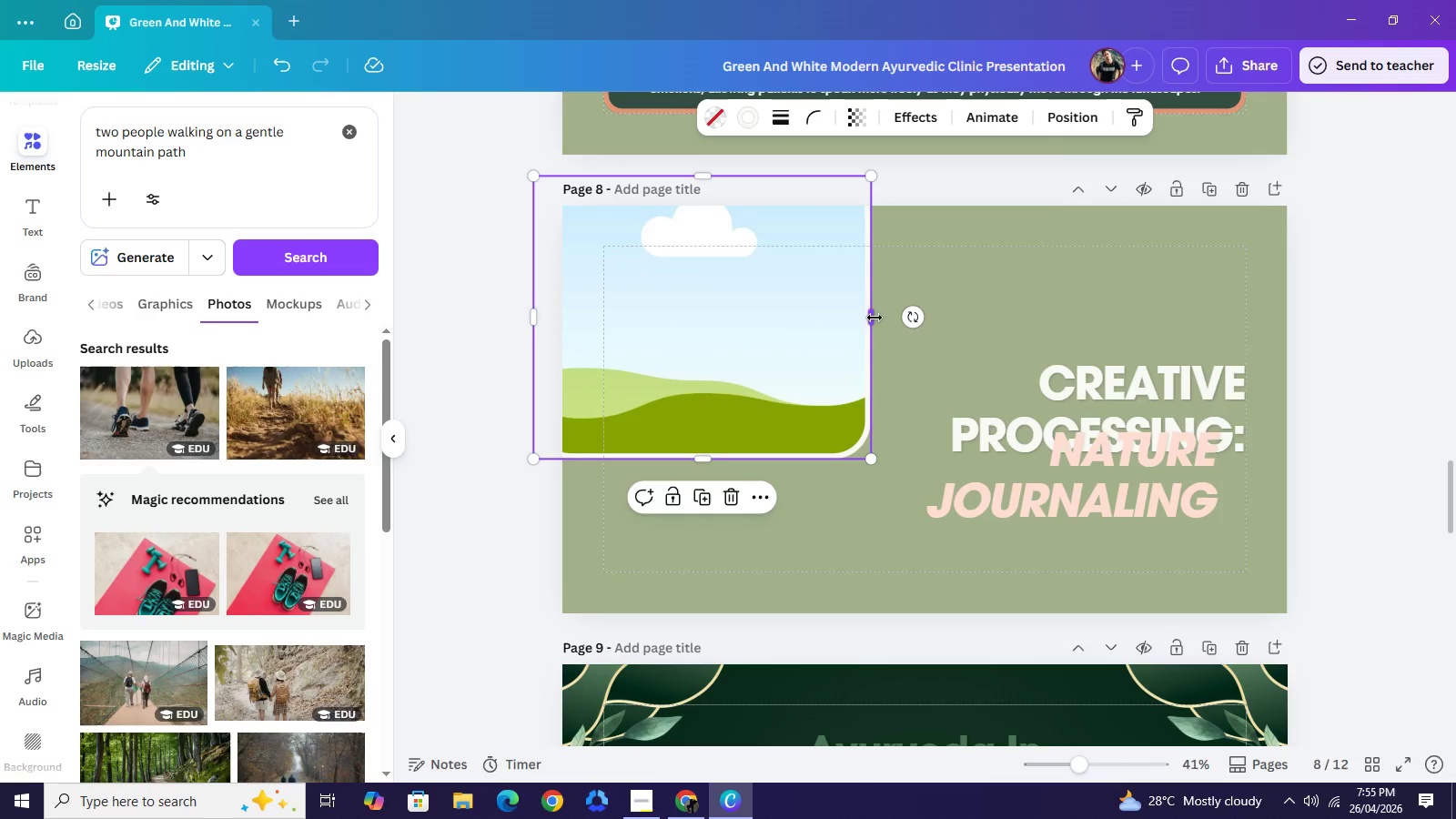 
left_click_drag(start_coordinate=[872, 318], to_coordinate=[895, 318])
 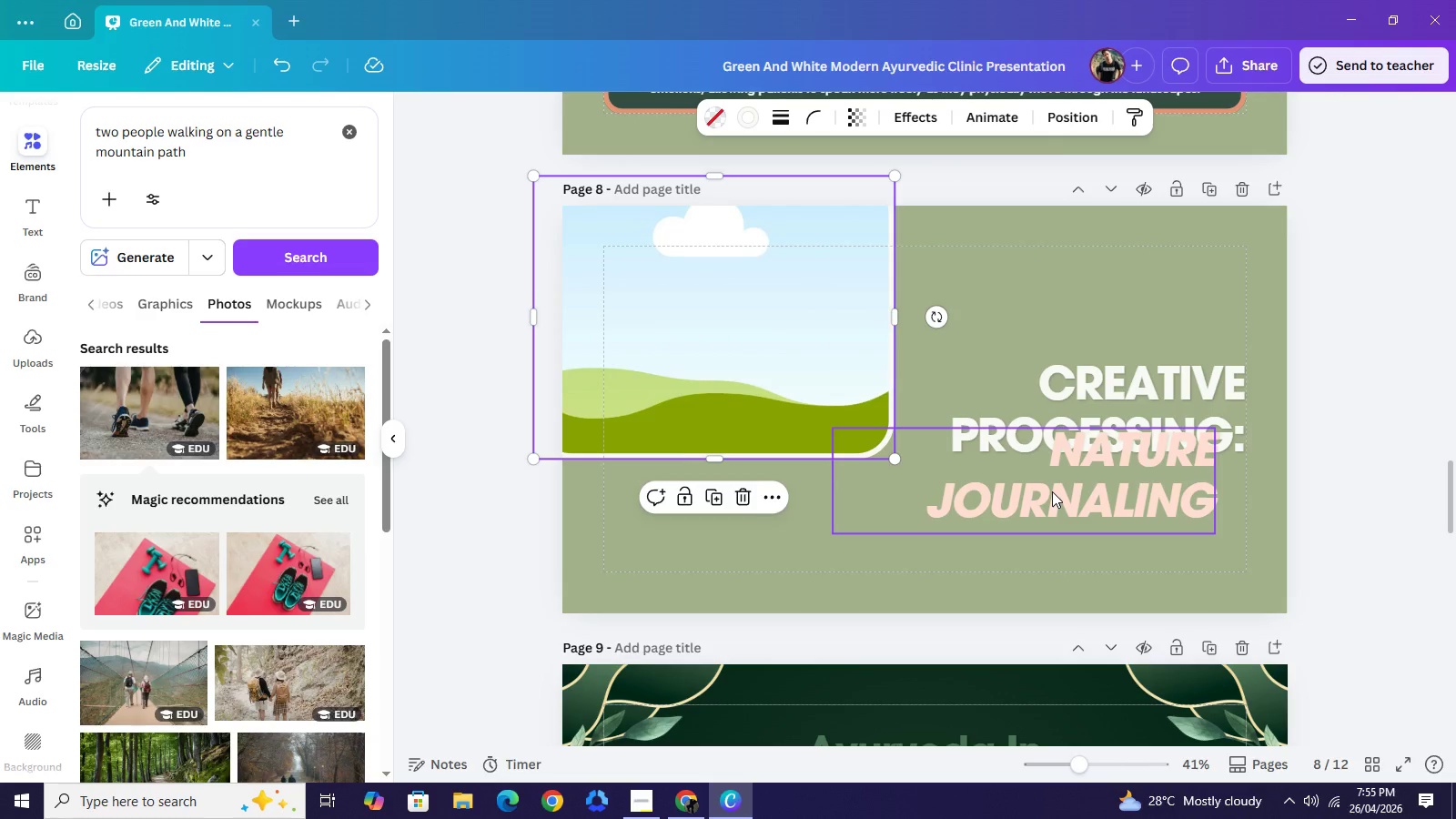 
key(Control+Z)
 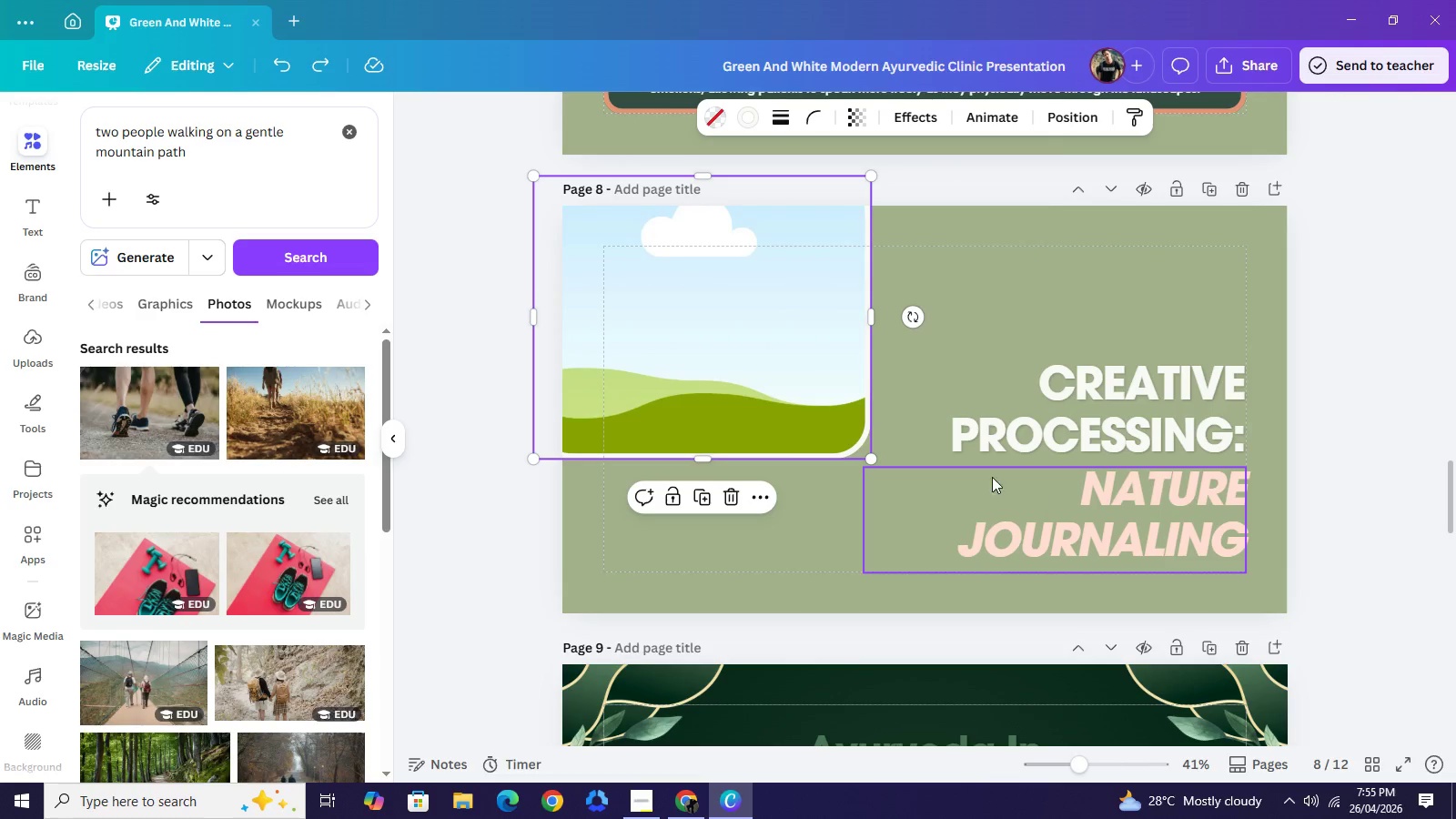 
key(Control+Z)
 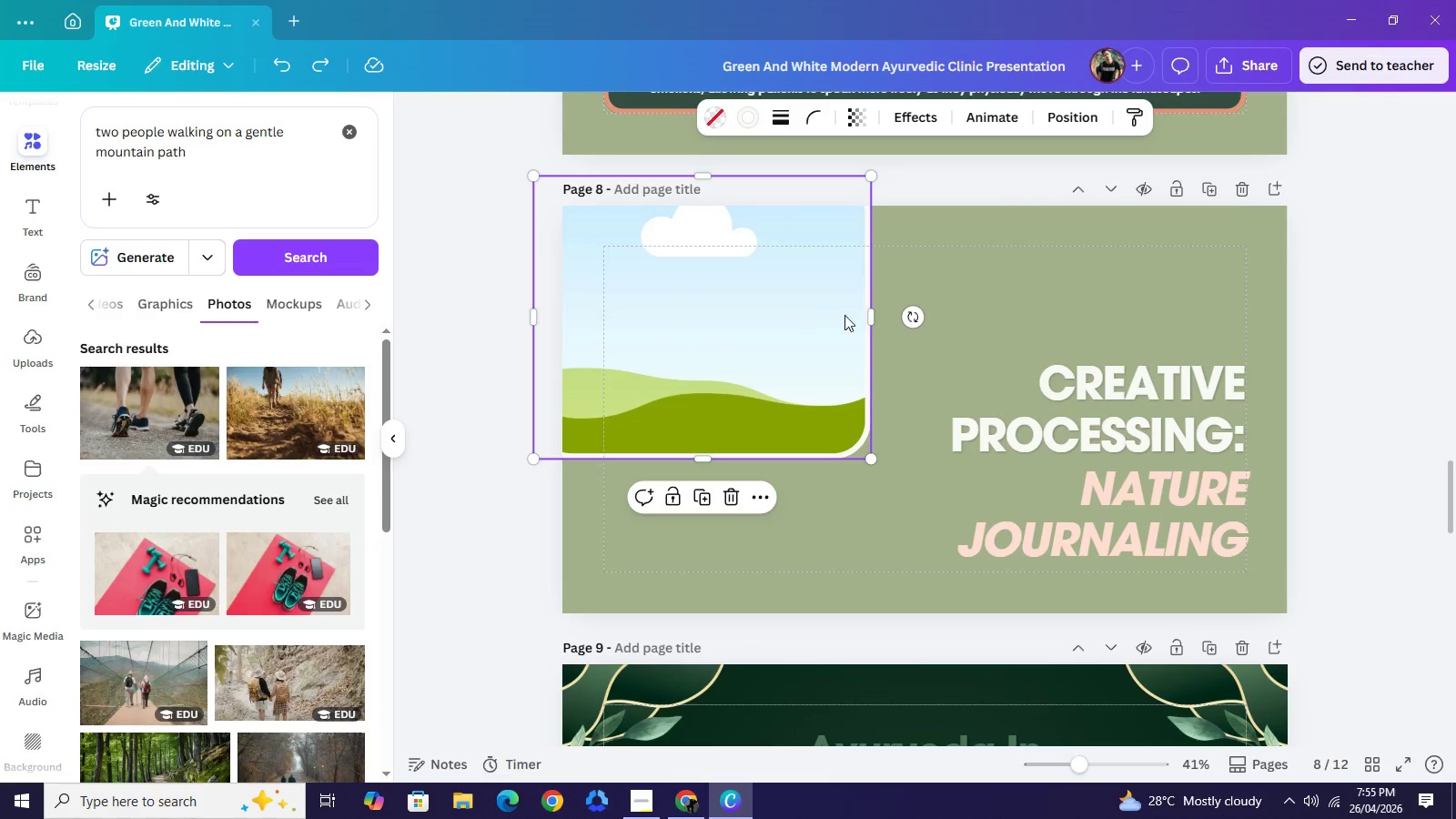 
left_click([784, 307])
 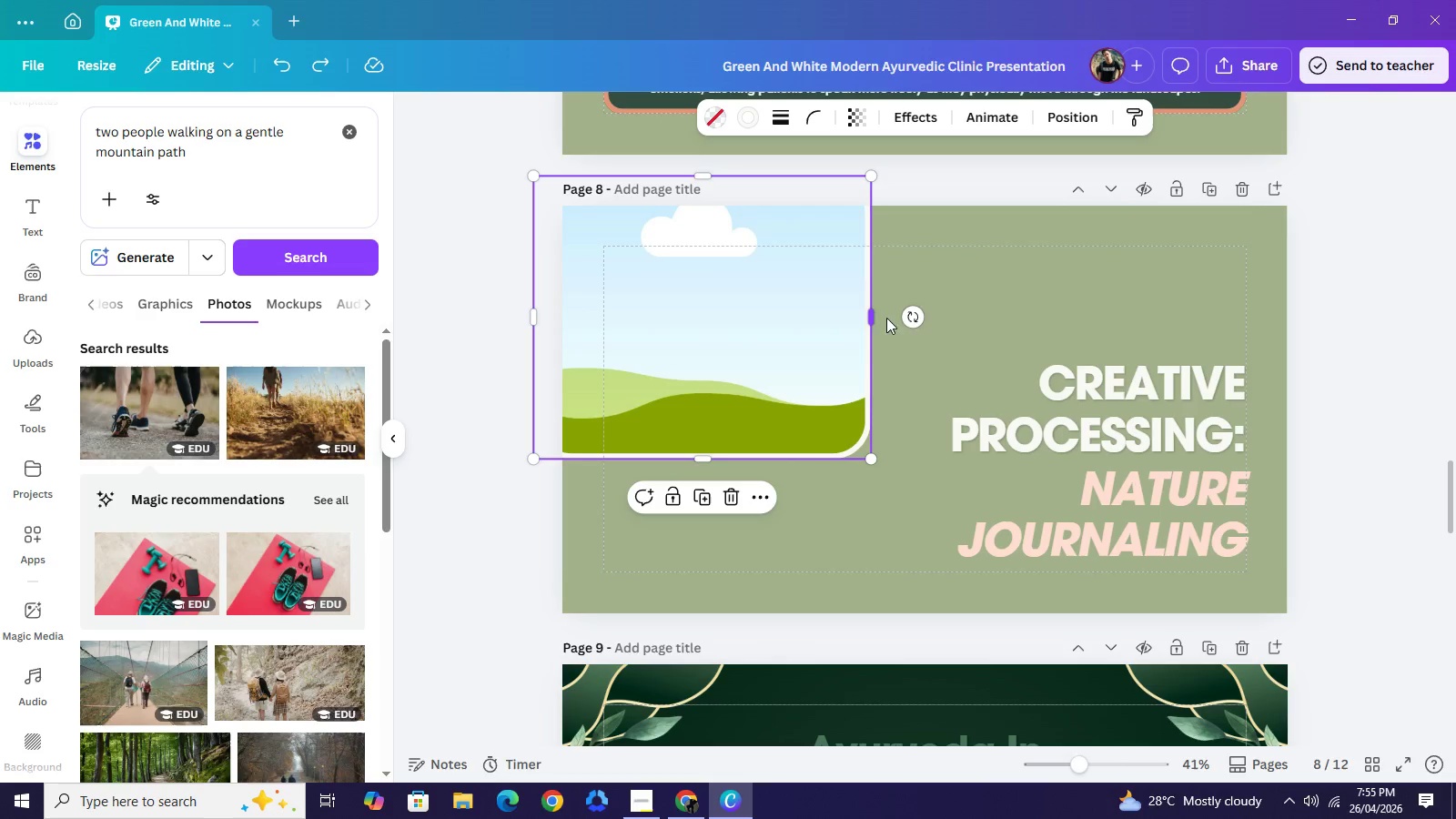 
left_click_drag(start_coordinate=[875, 318], to_coordinate=[905, 319])
 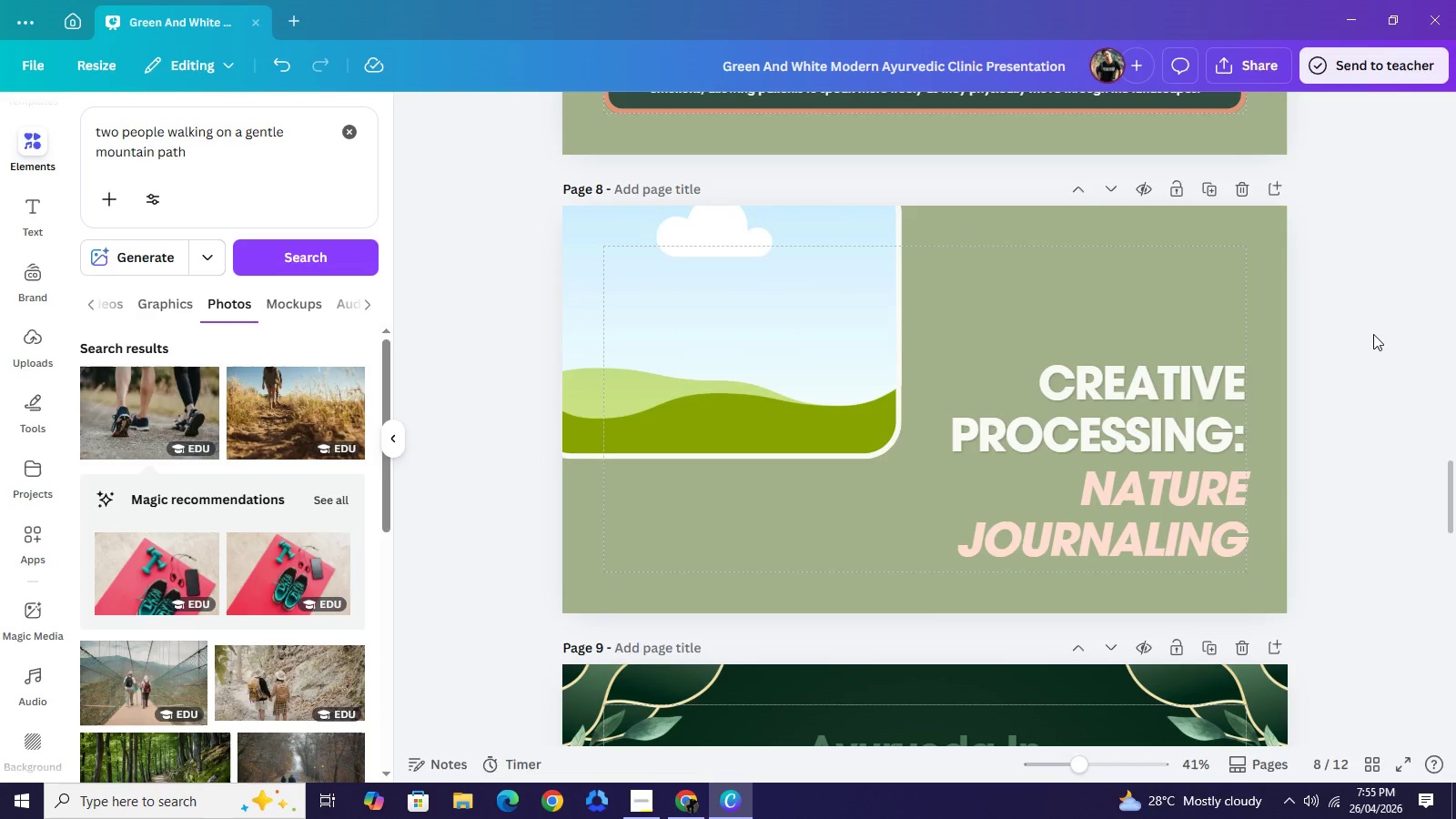 
left_click([1373, 334])
 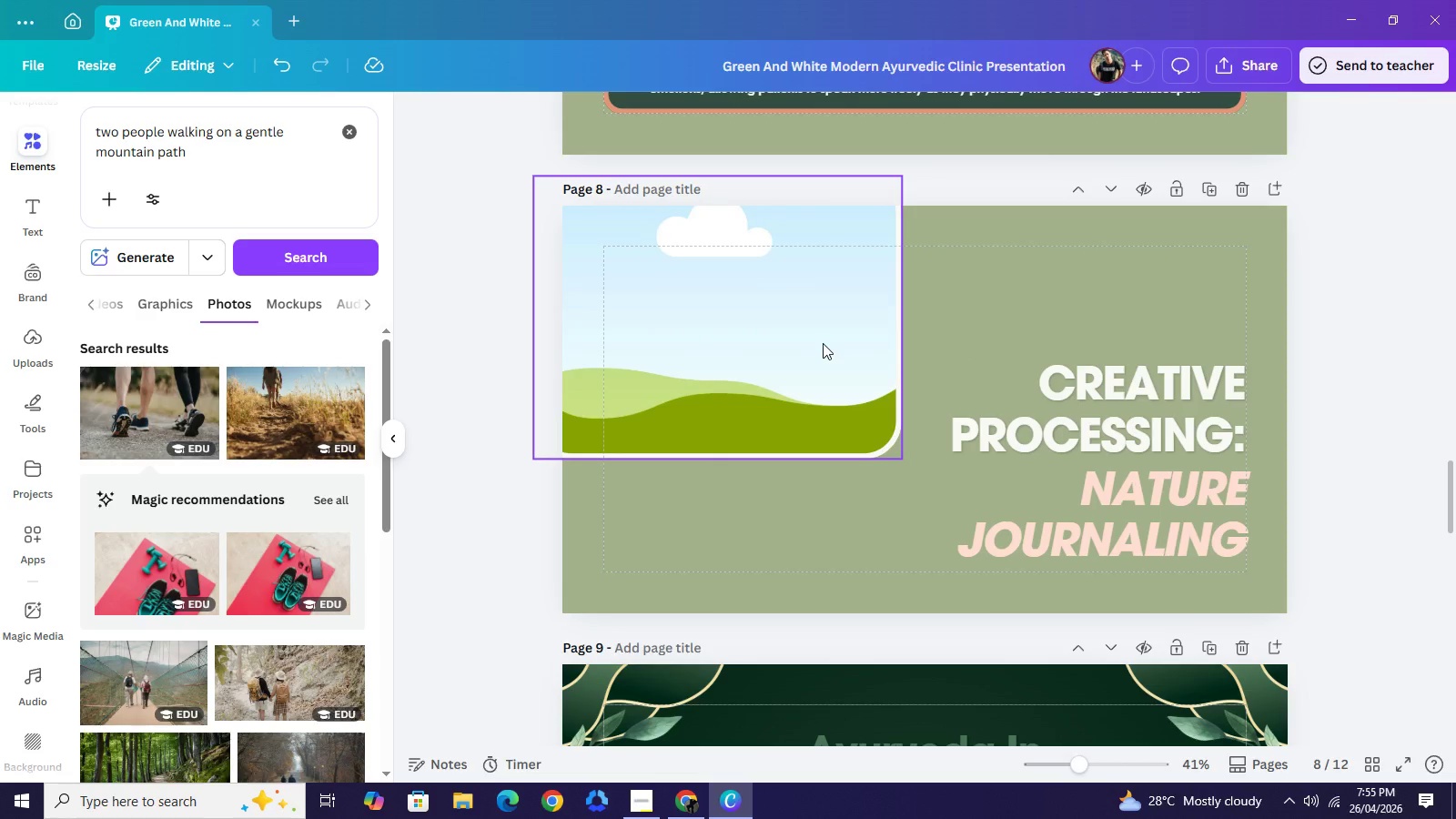 
left_click([776, 277])
 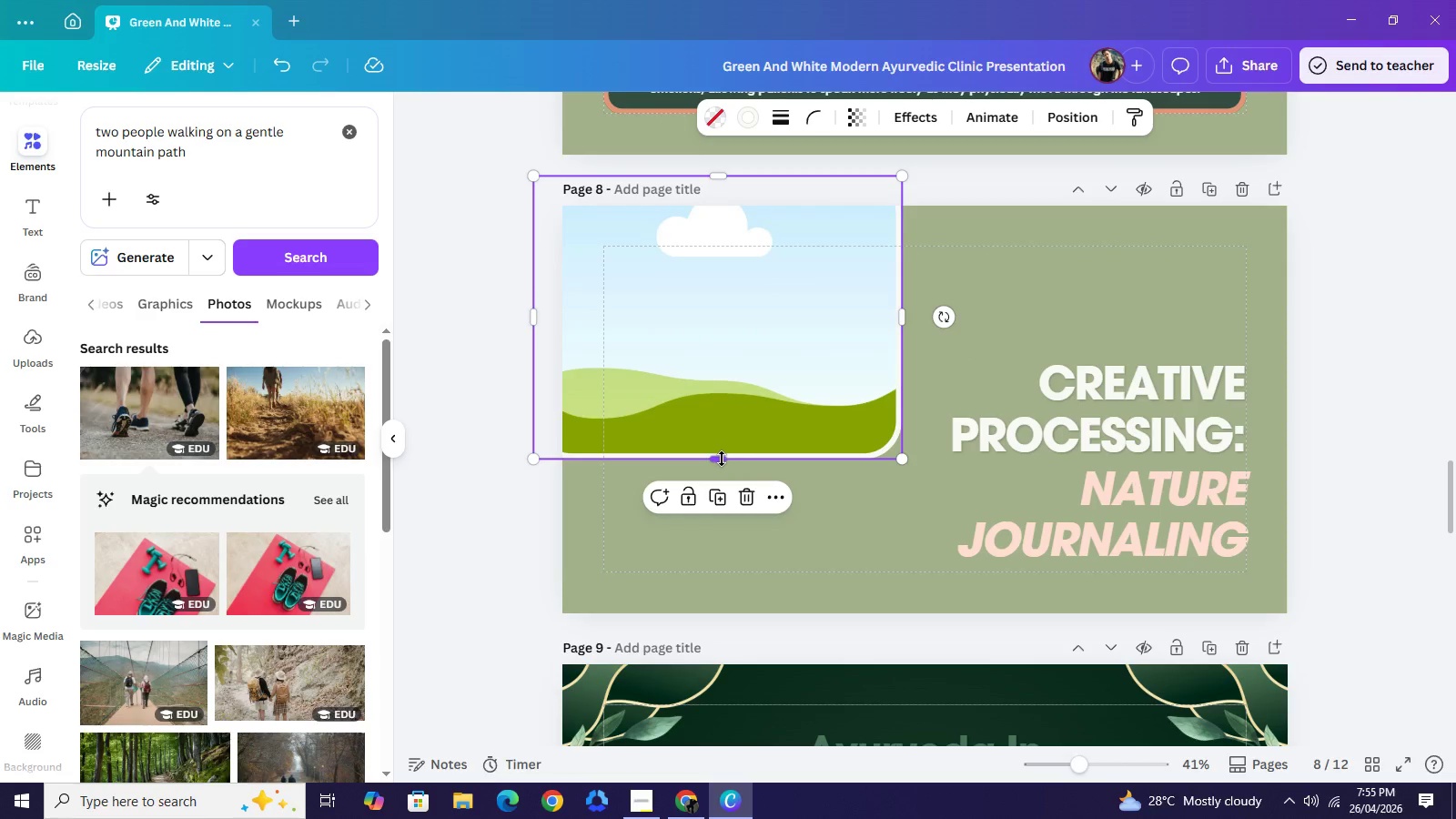 
left_click_drag(start_coordinate=[722, 459], to_coordinate=[732, 417])
 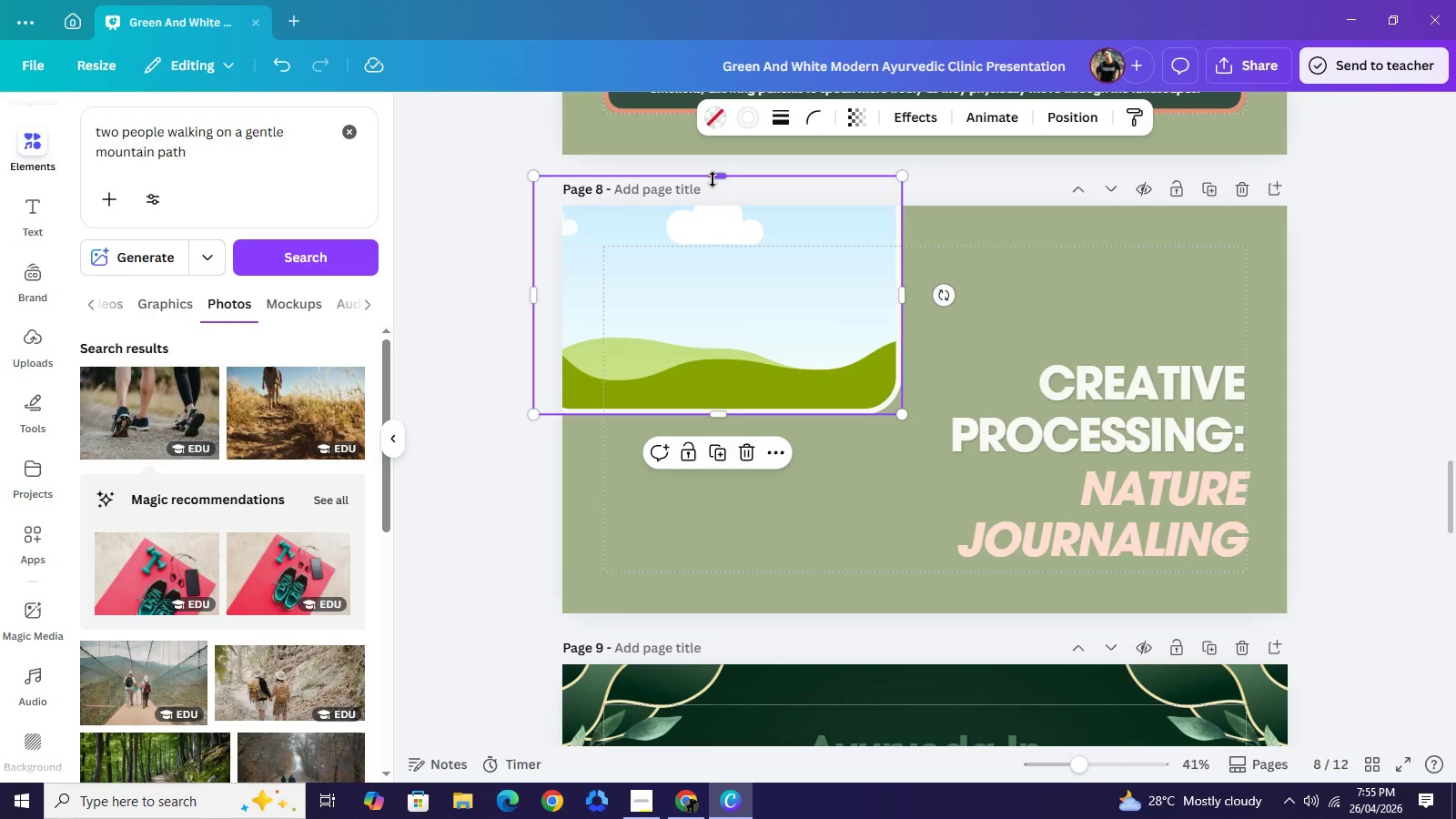 
left_click_drag(start_coordinate=[713, 179], to_coordinate=[725, 178])
 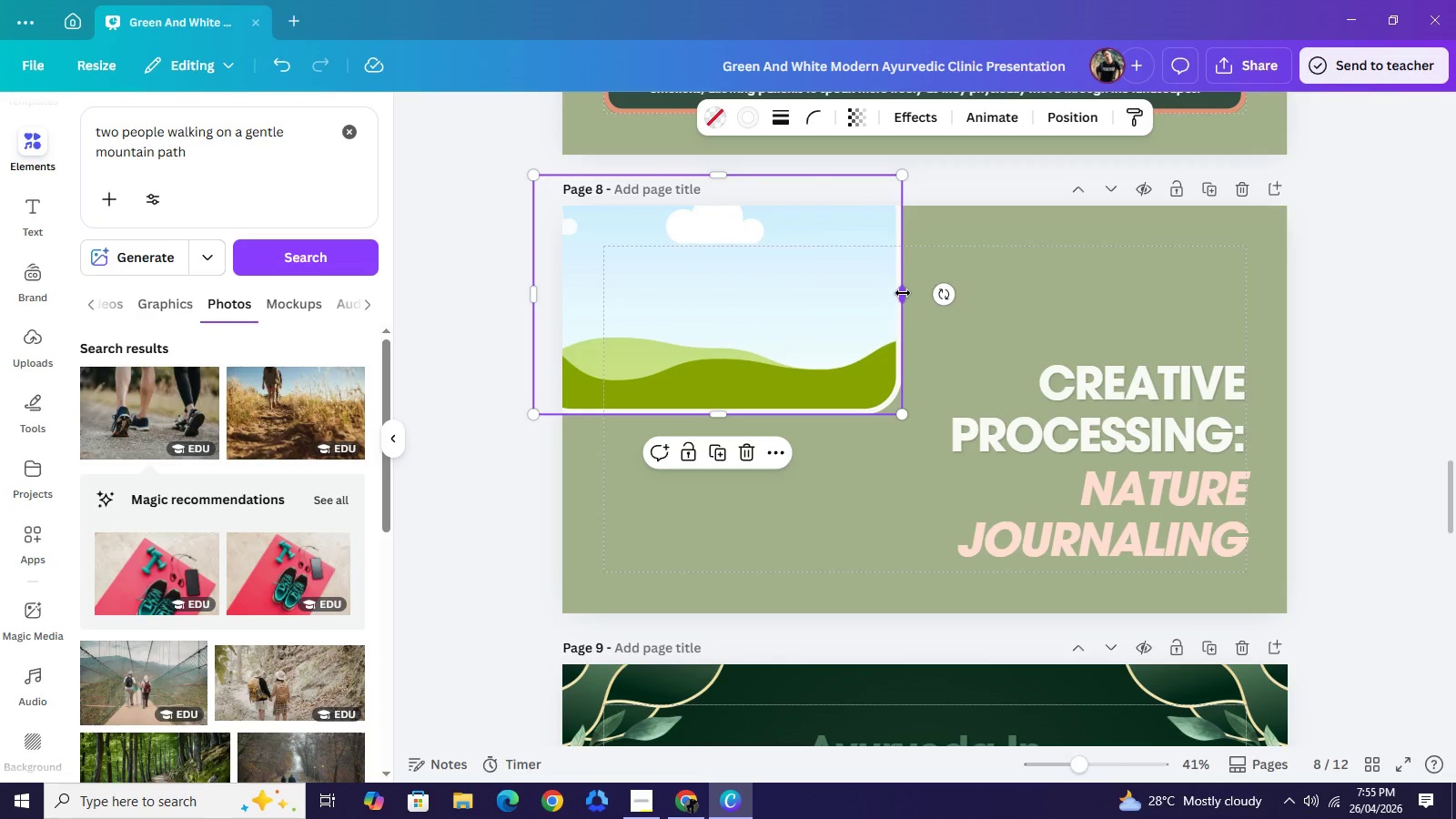 
left_click_drag(start_coordinate=[903, 293], to_coordinate=[929, 298])
 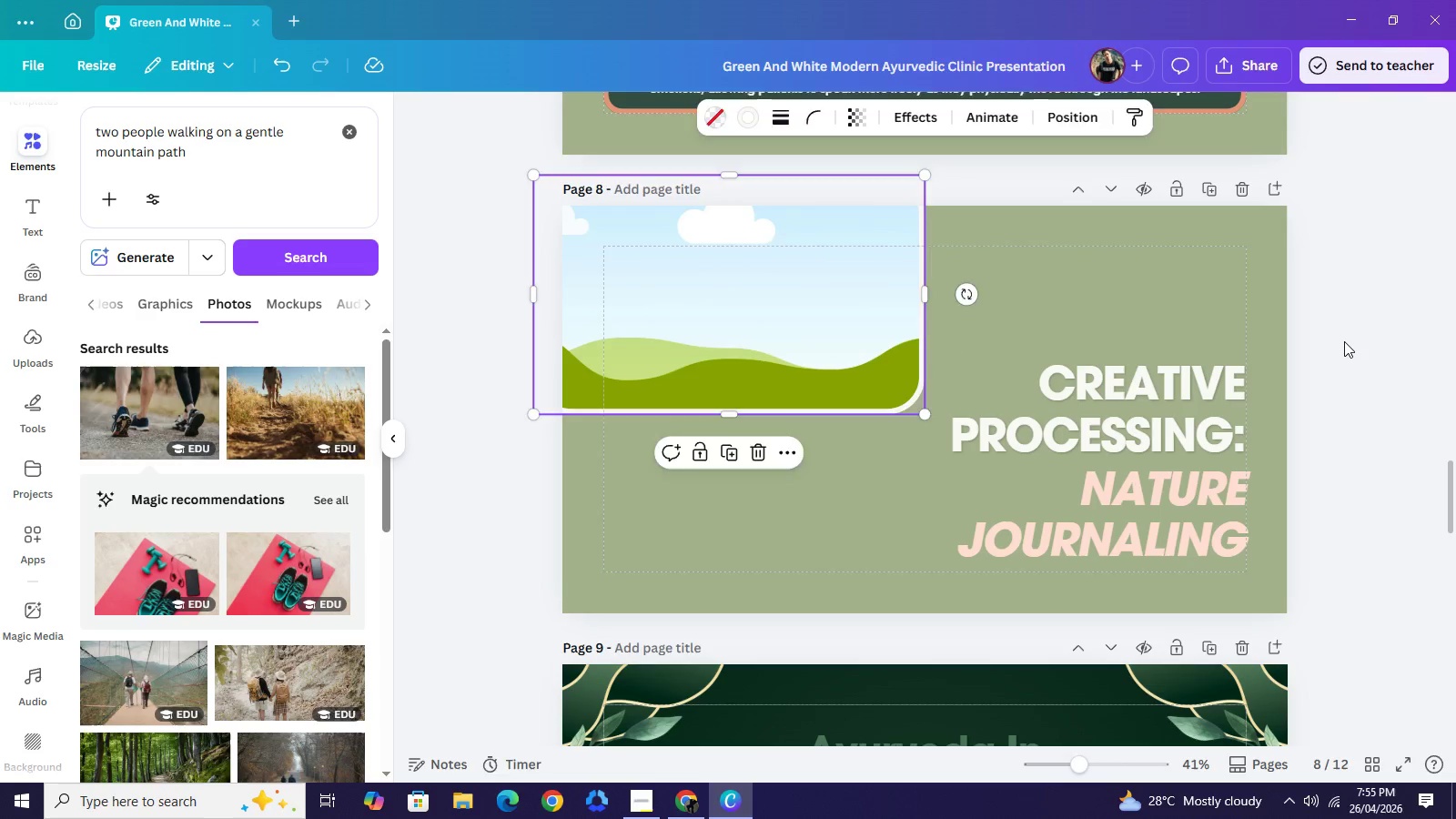 
left_click([1344, 341])
 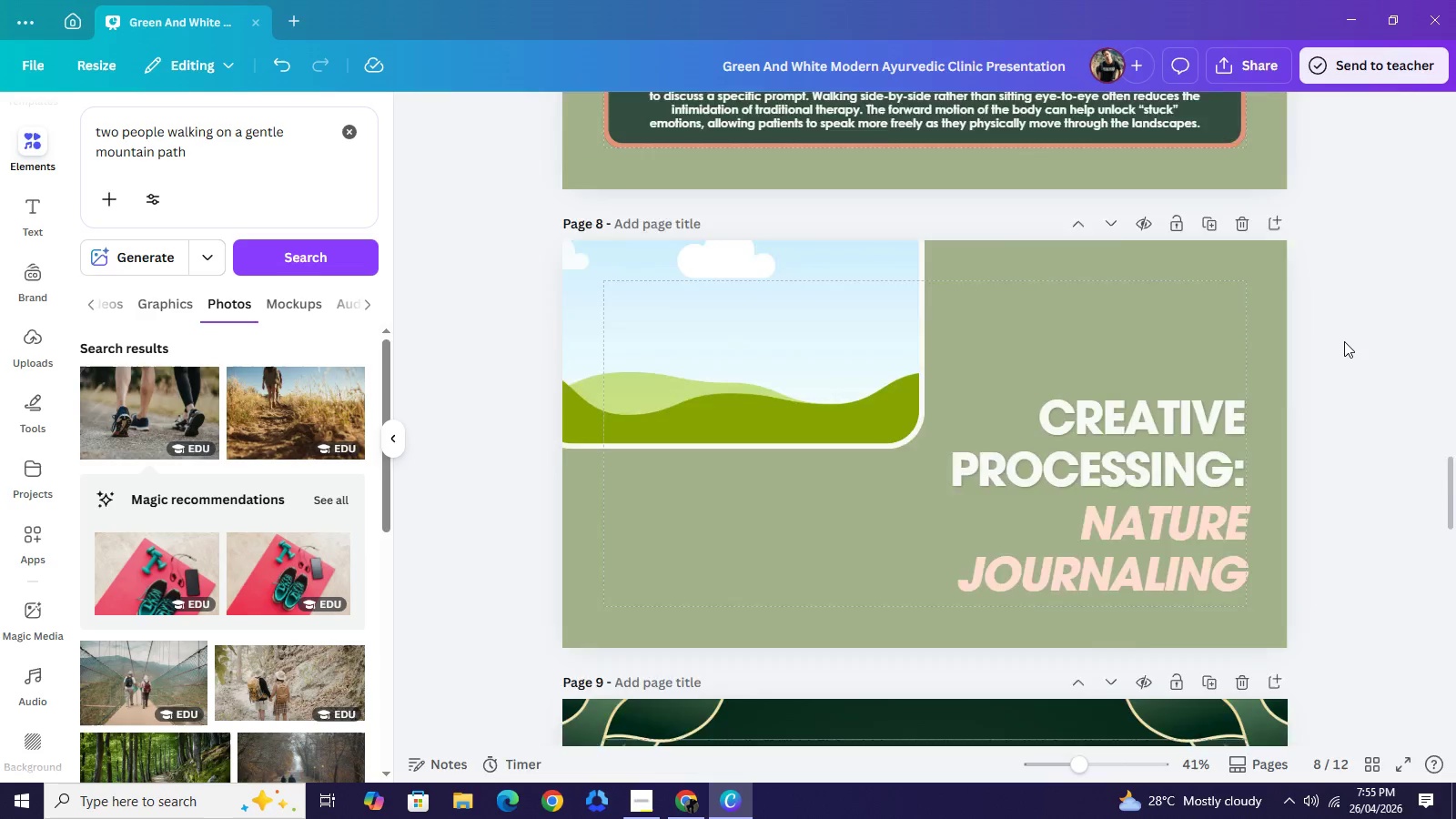 
scroll: coordinate [1344, 341], scroll_direction: up, amount: 8.0
 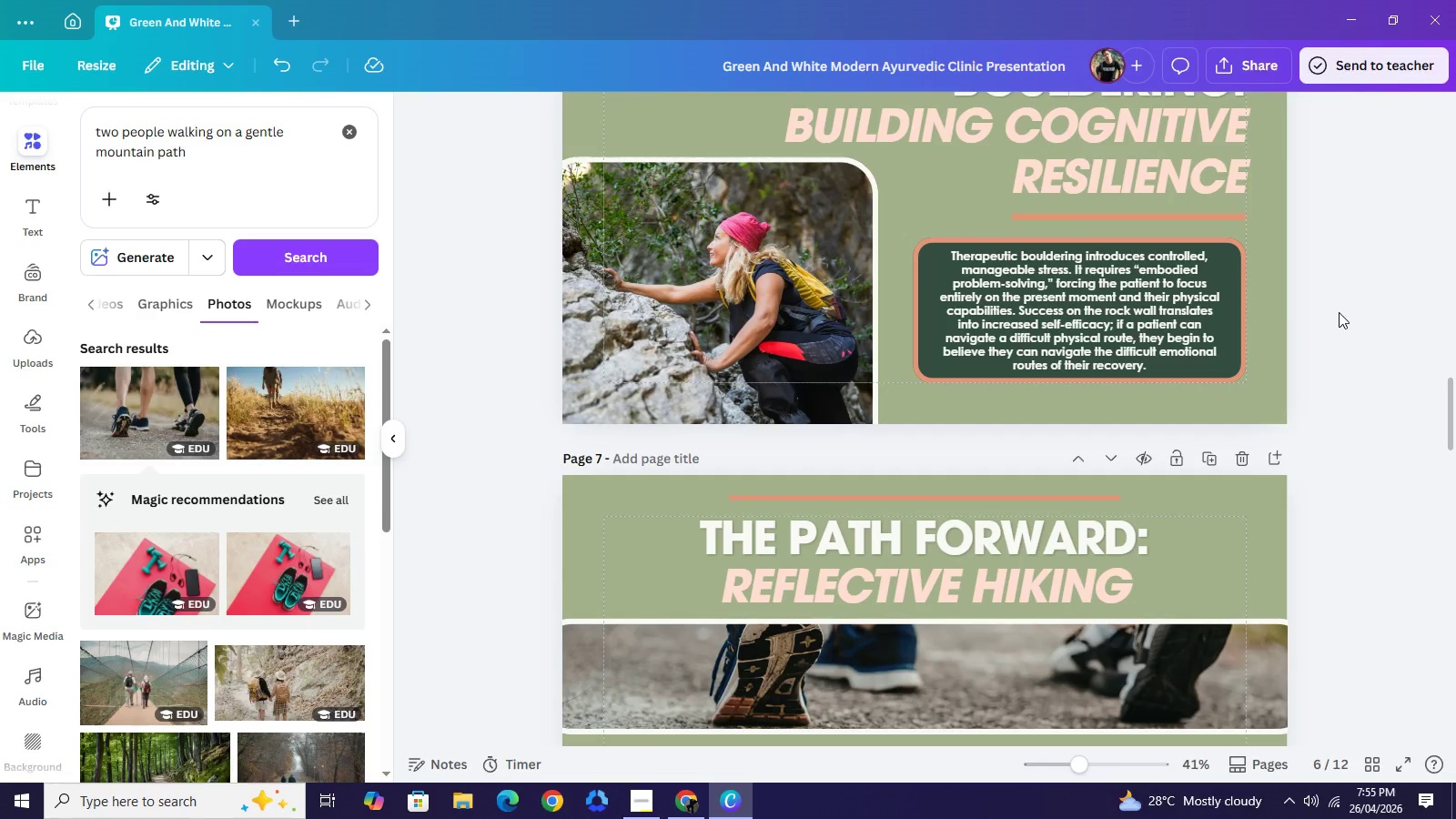 
left_click_drag(start_coordinate=[1339, 313], to_coordinate=[1141, 309])
 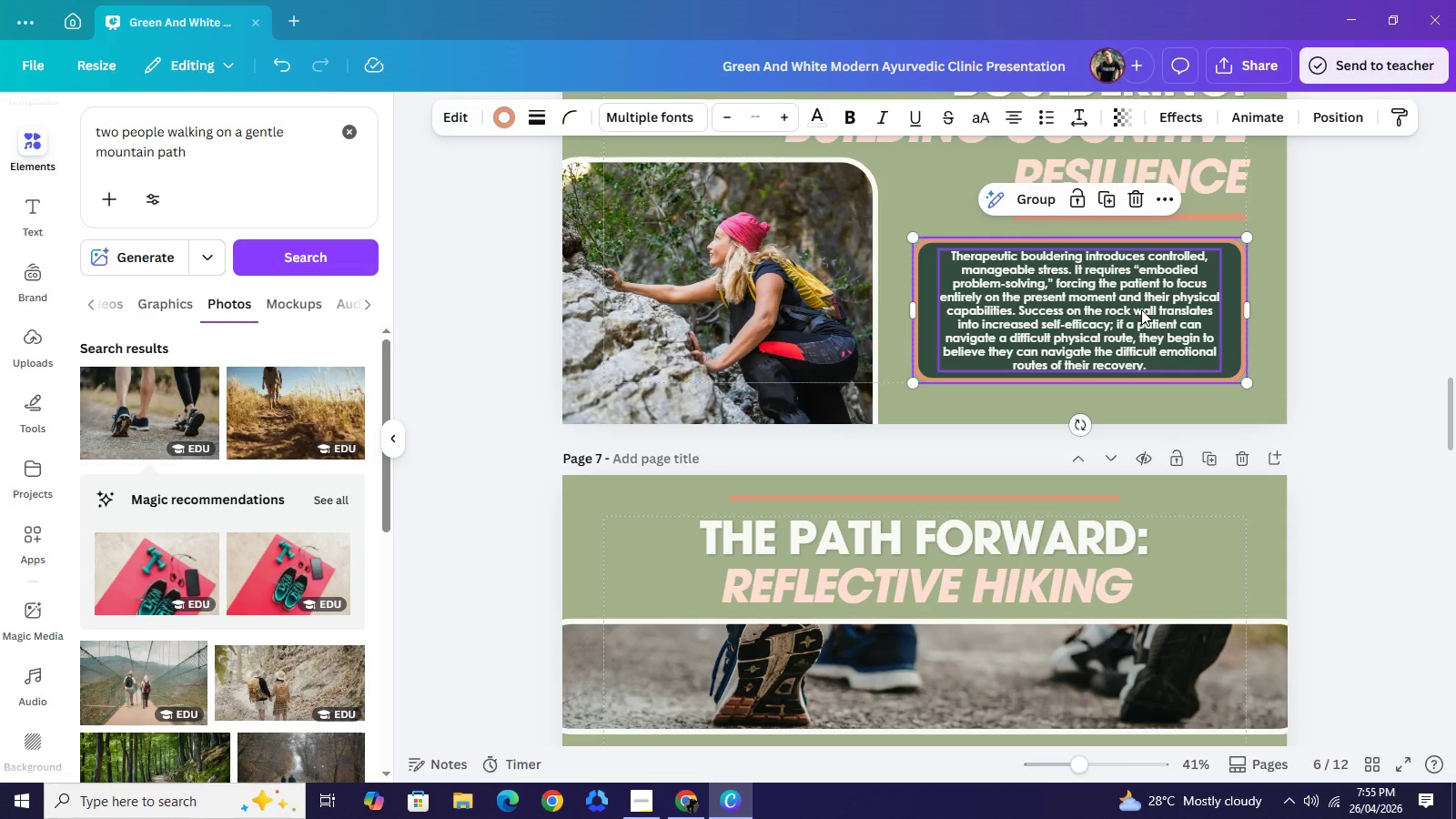 
key(Control+C)
 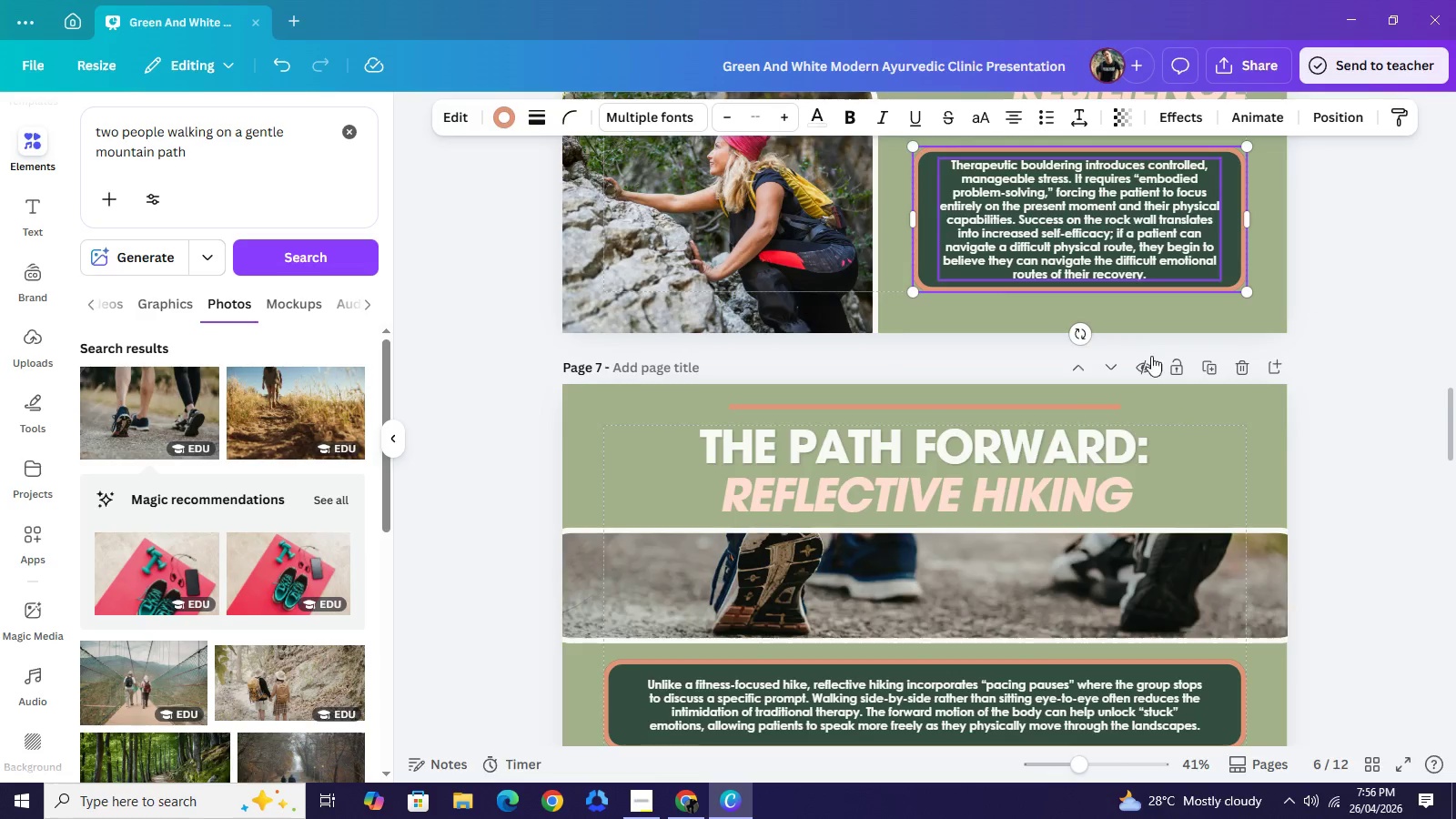 
scroll: coordinate [1151, 356], scroll_direction: down, amount: 3.0
 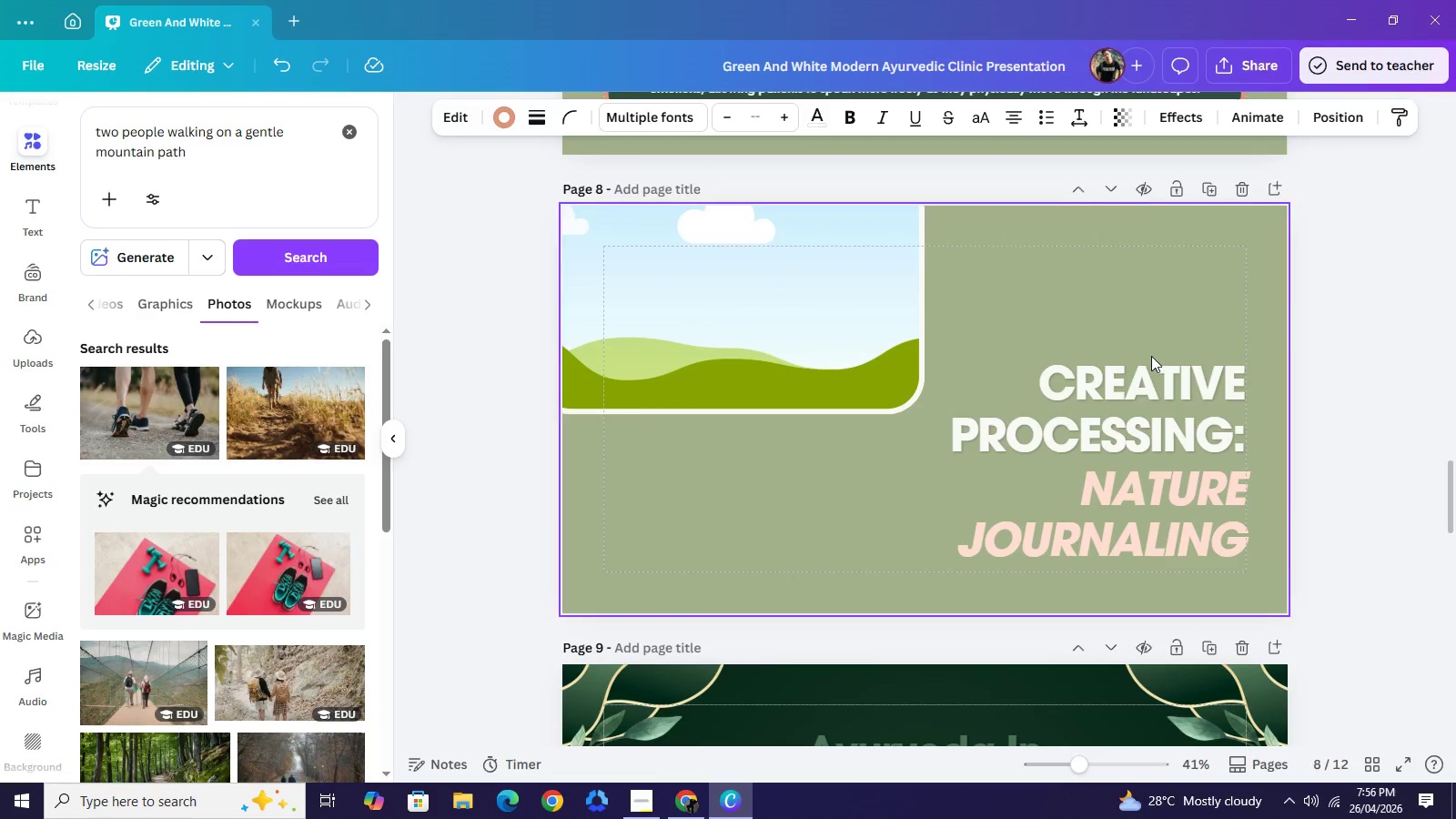 
key(Control+V)
 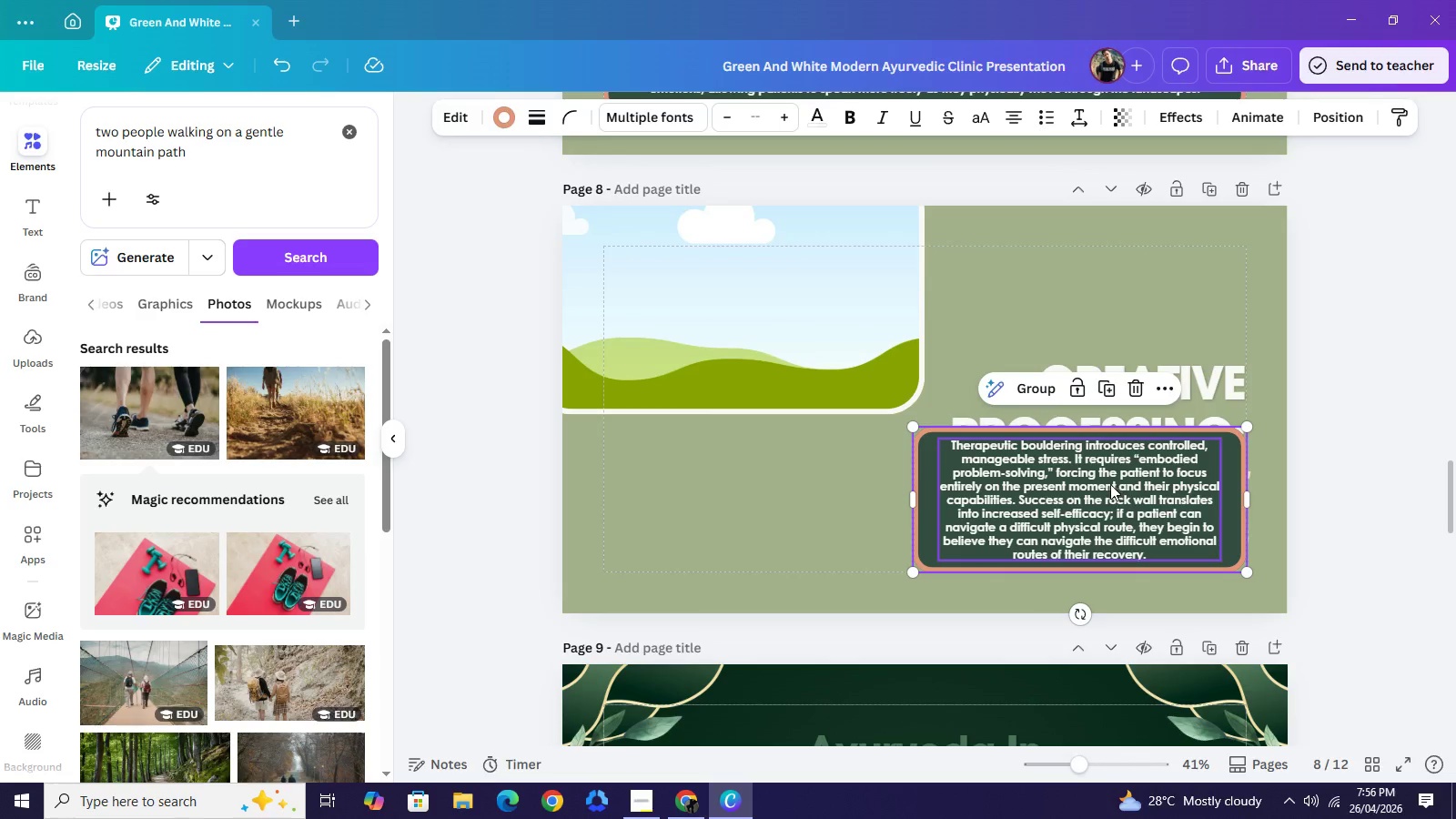 
left_click_drag(start_coordinate=[1115, 484], to_coordinate=[809, 487])
 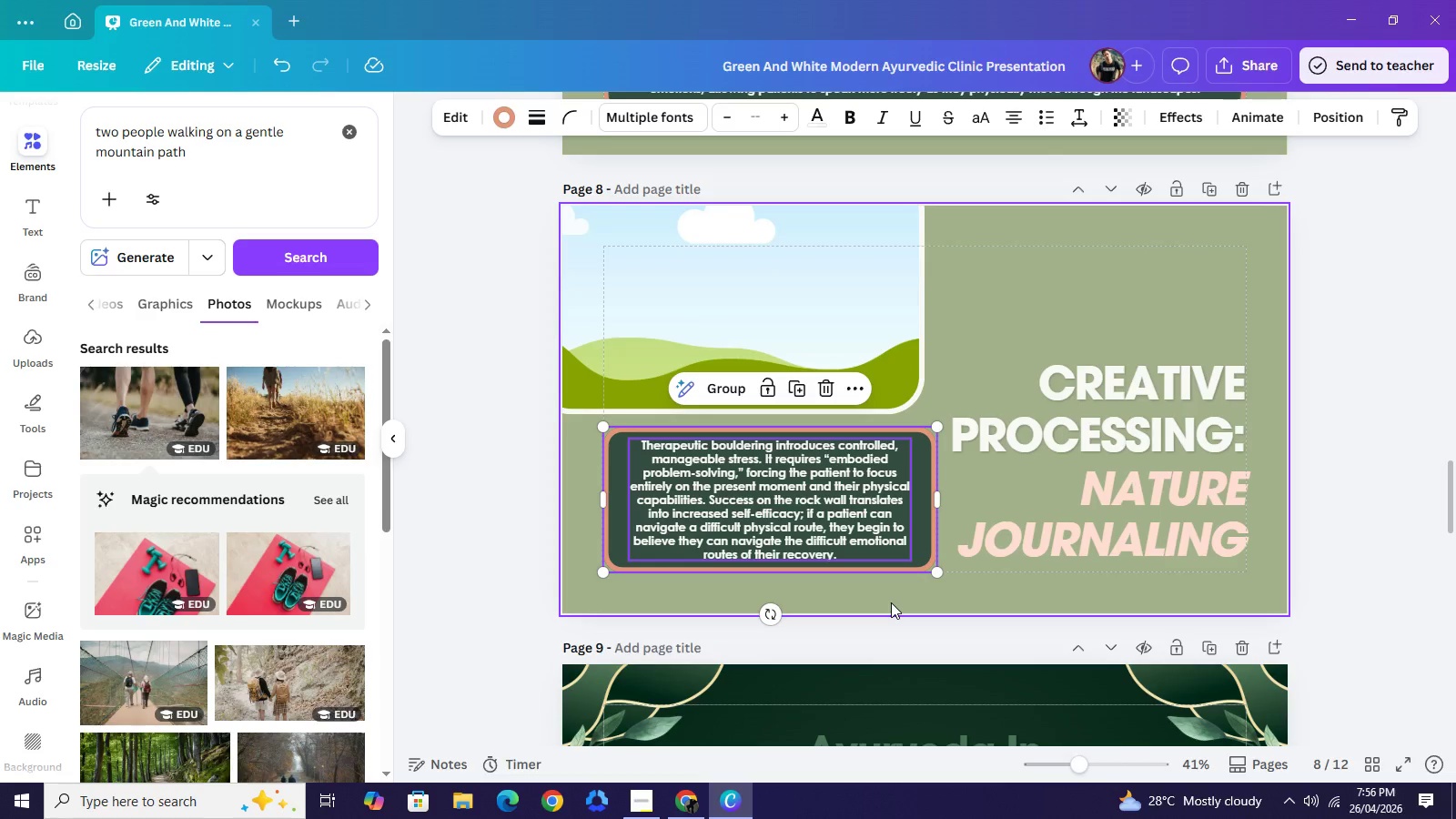 
left_click([891, 602])
 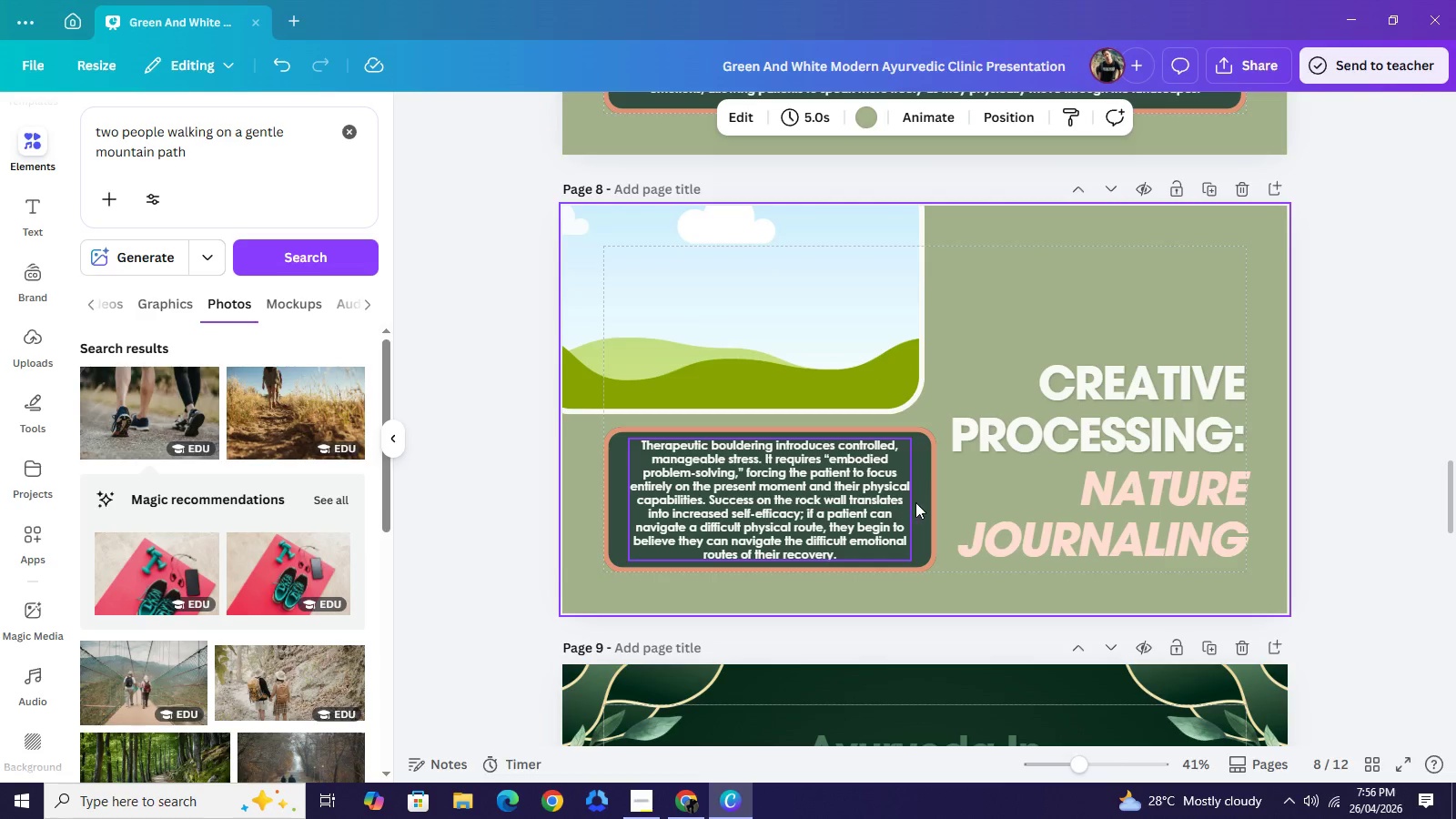 
left_click([919, 503])
 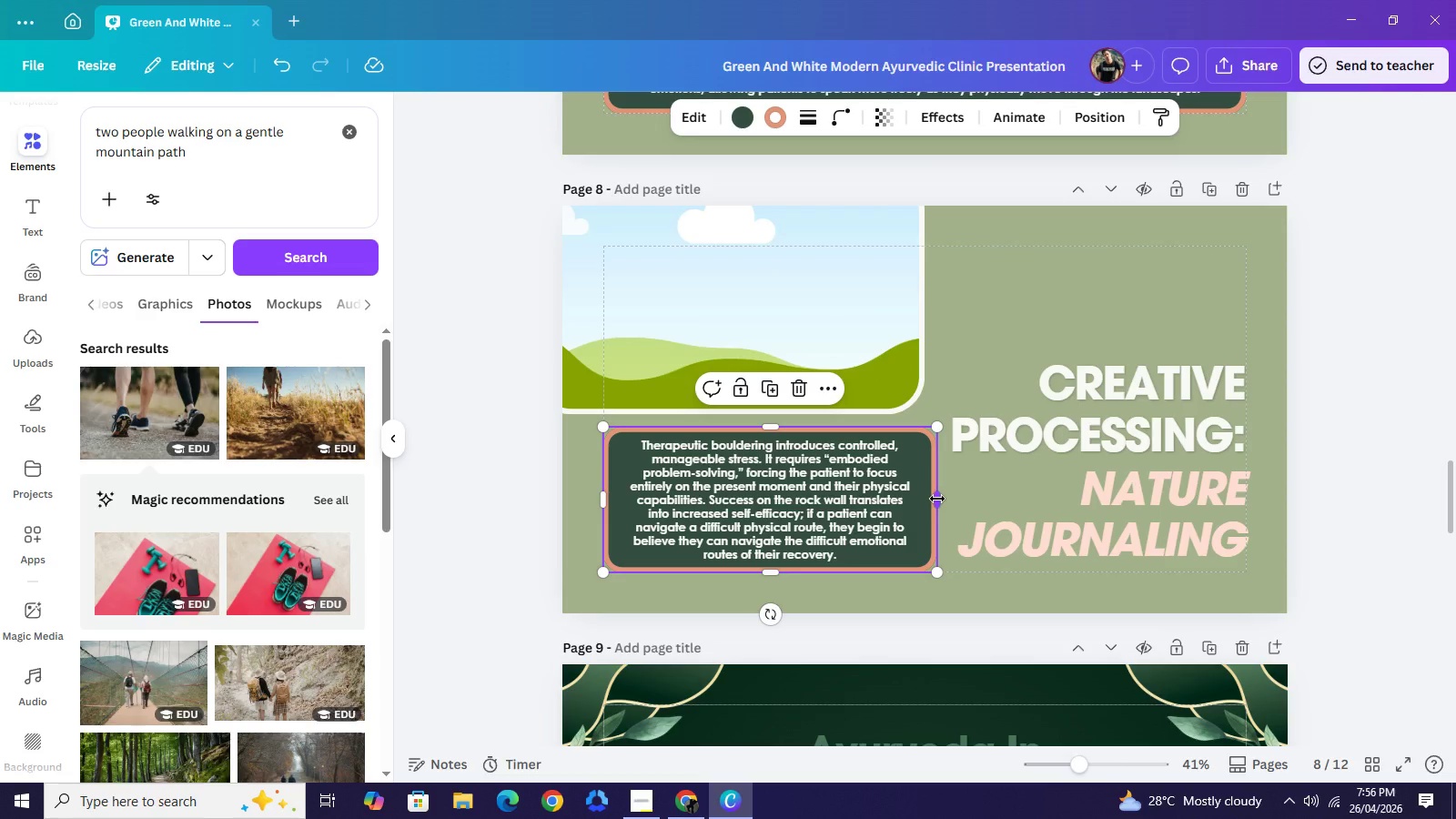 
left_click_drag(start_coordinate=[937, 499], to_coordinate=[921, 498])
 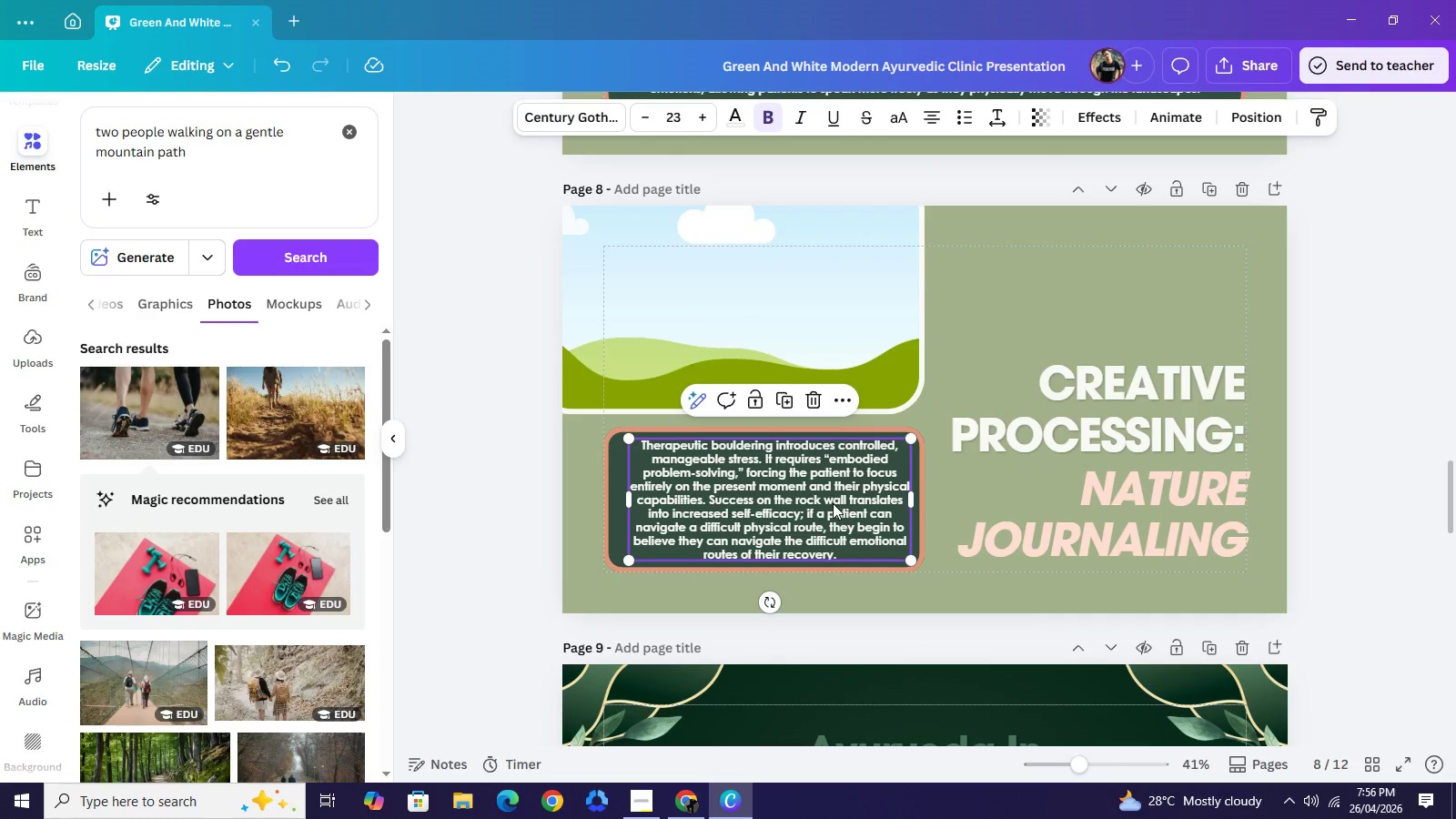 
left_click_drag(start_coordinate=[839, 501], to_coordinate=[829, 504])
 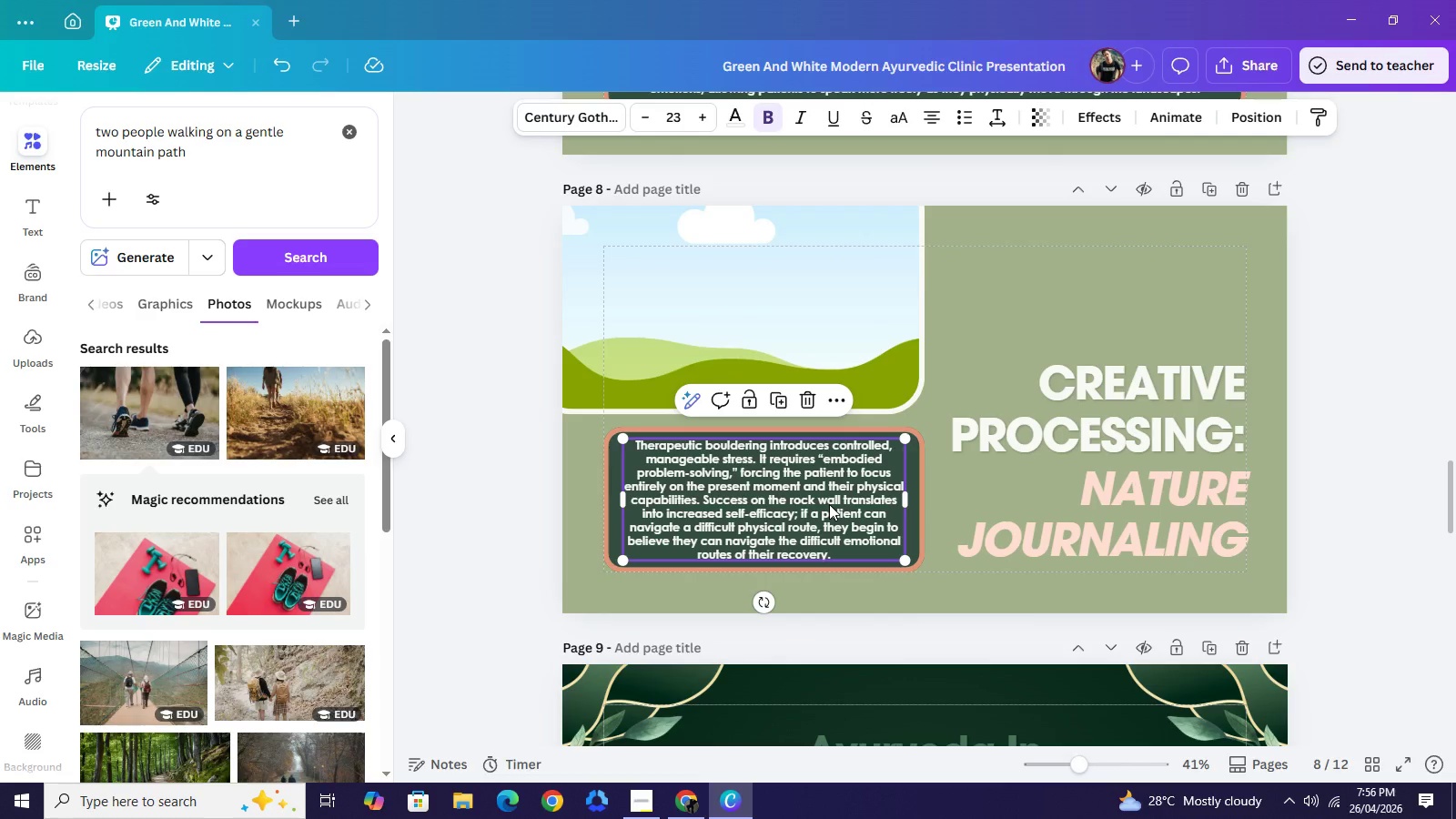 
double_click([829, 504])
 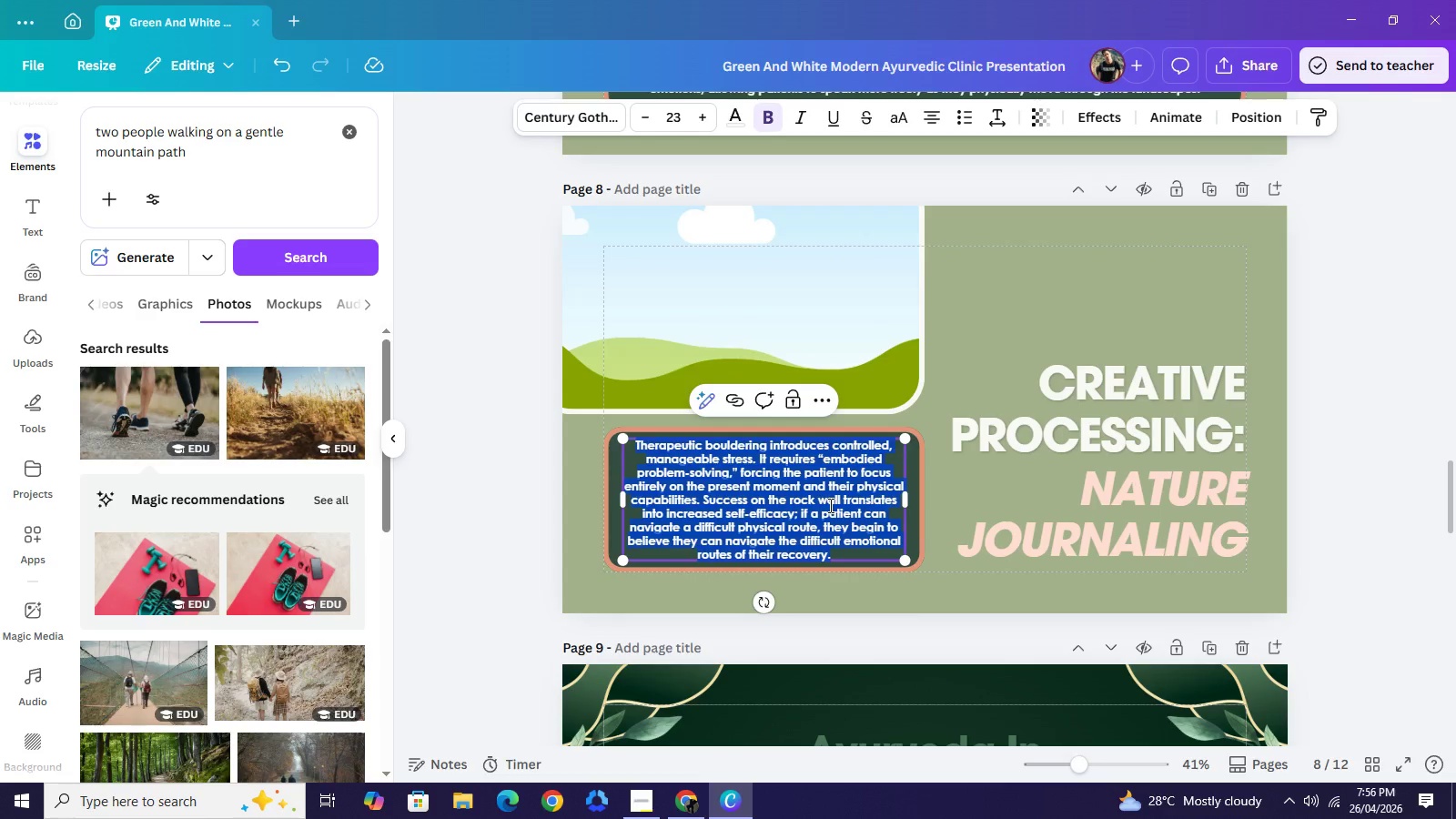 
type(We use Nature Journaling as a tool for ecten)
key(Backspace)
key(Backspace)
key(Backspace)
key(Backspace)
type(xternalizing internal)
 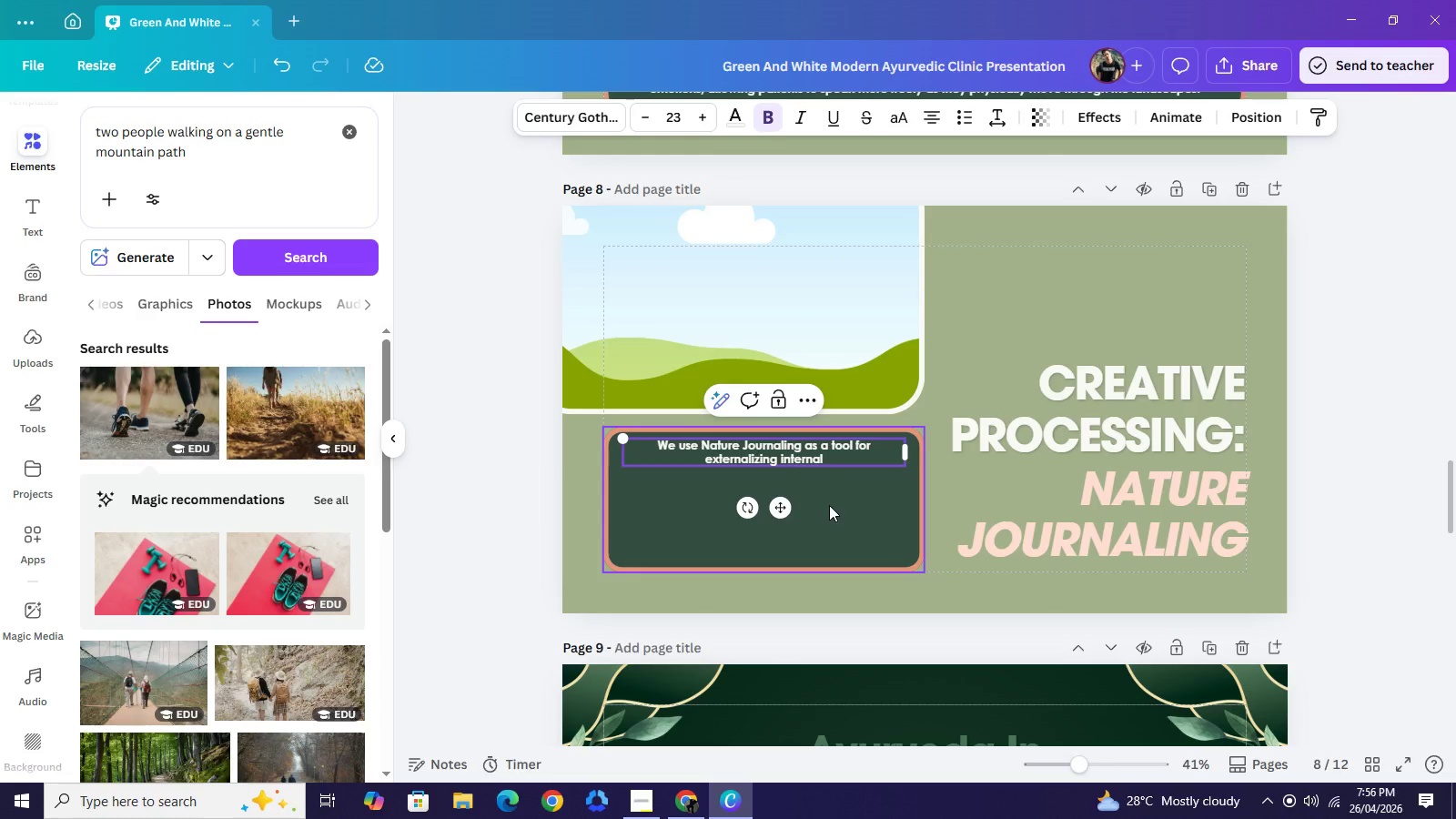 
type( STATES. P[NumLock]P)
key(Backspace)
key(Backspace)
type(pATIENTS ARE ENCOURAGED )
 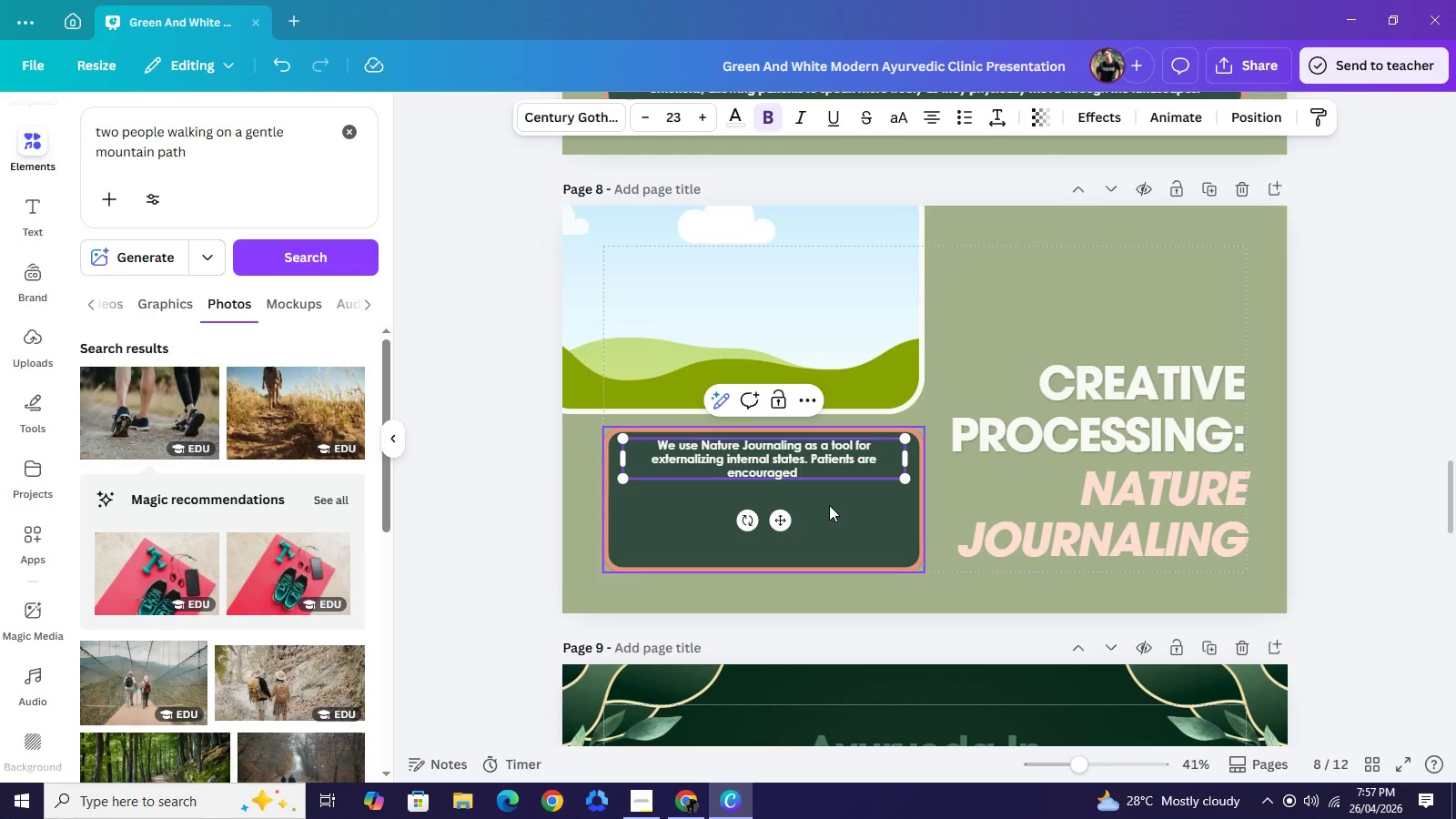 
type(TO SKETCH )
 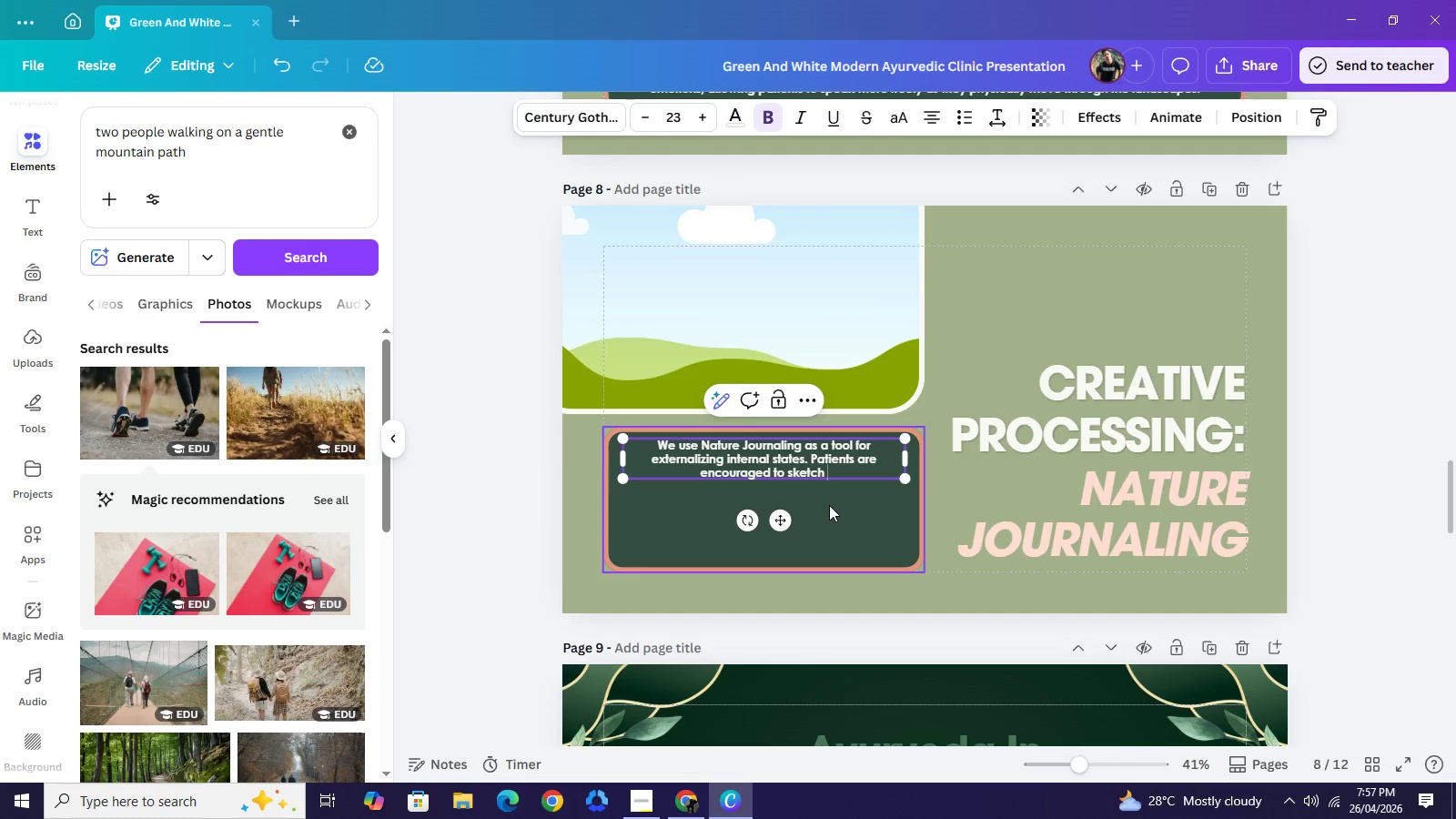 
wait(19.56)
 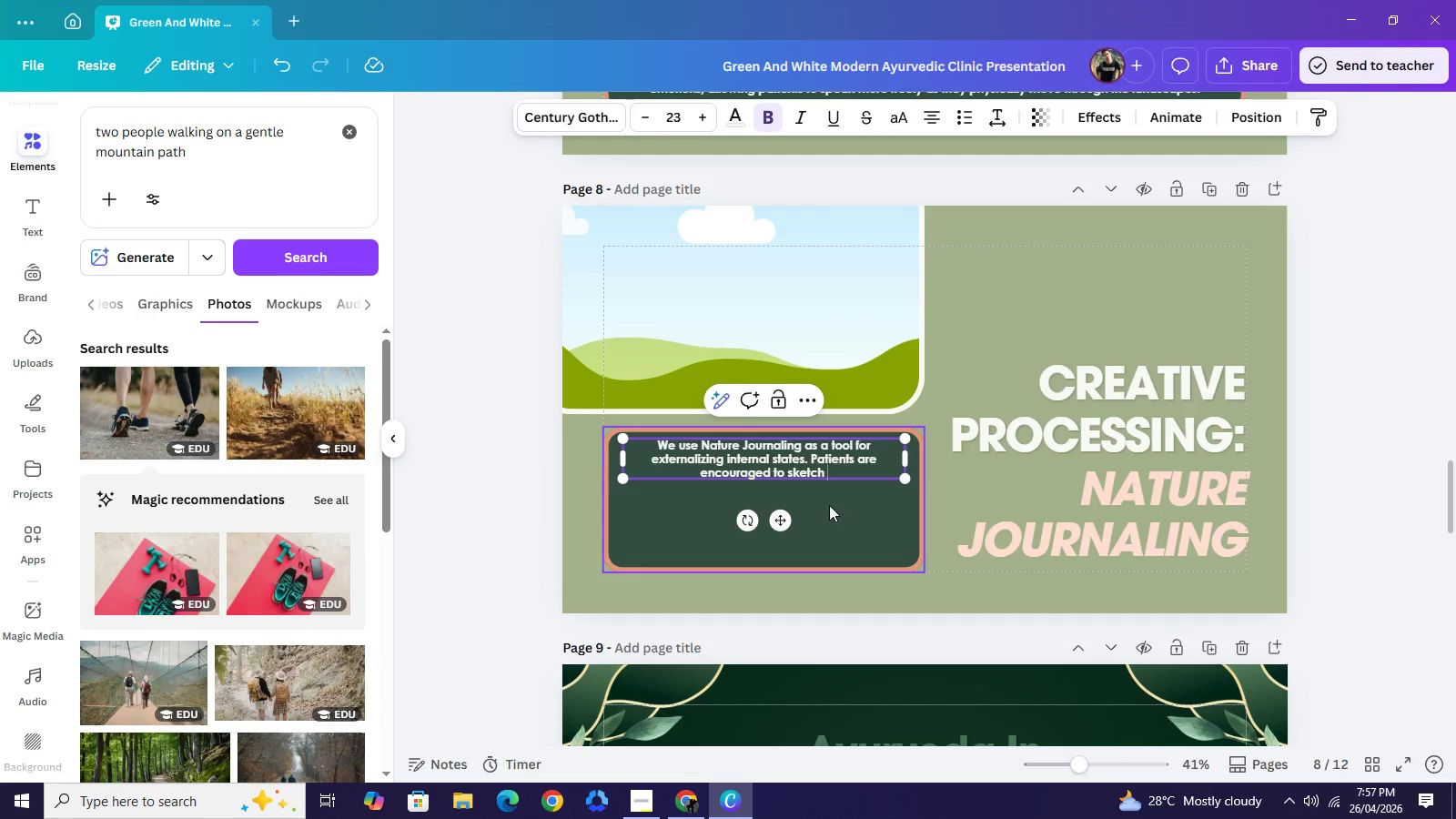 
type(OR WRITE ABOUT ELEMENTS)
 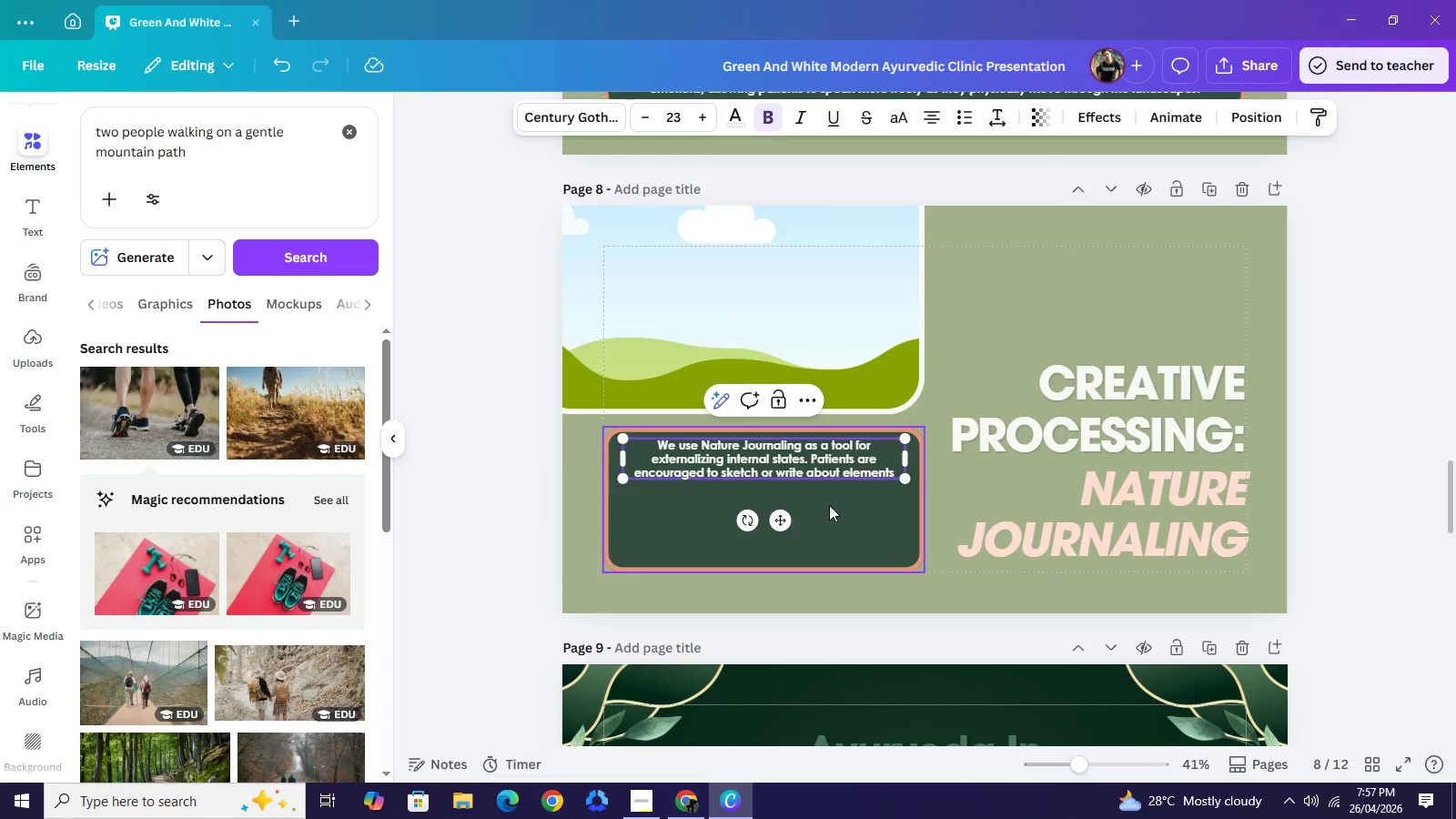 
type( OF THE )
 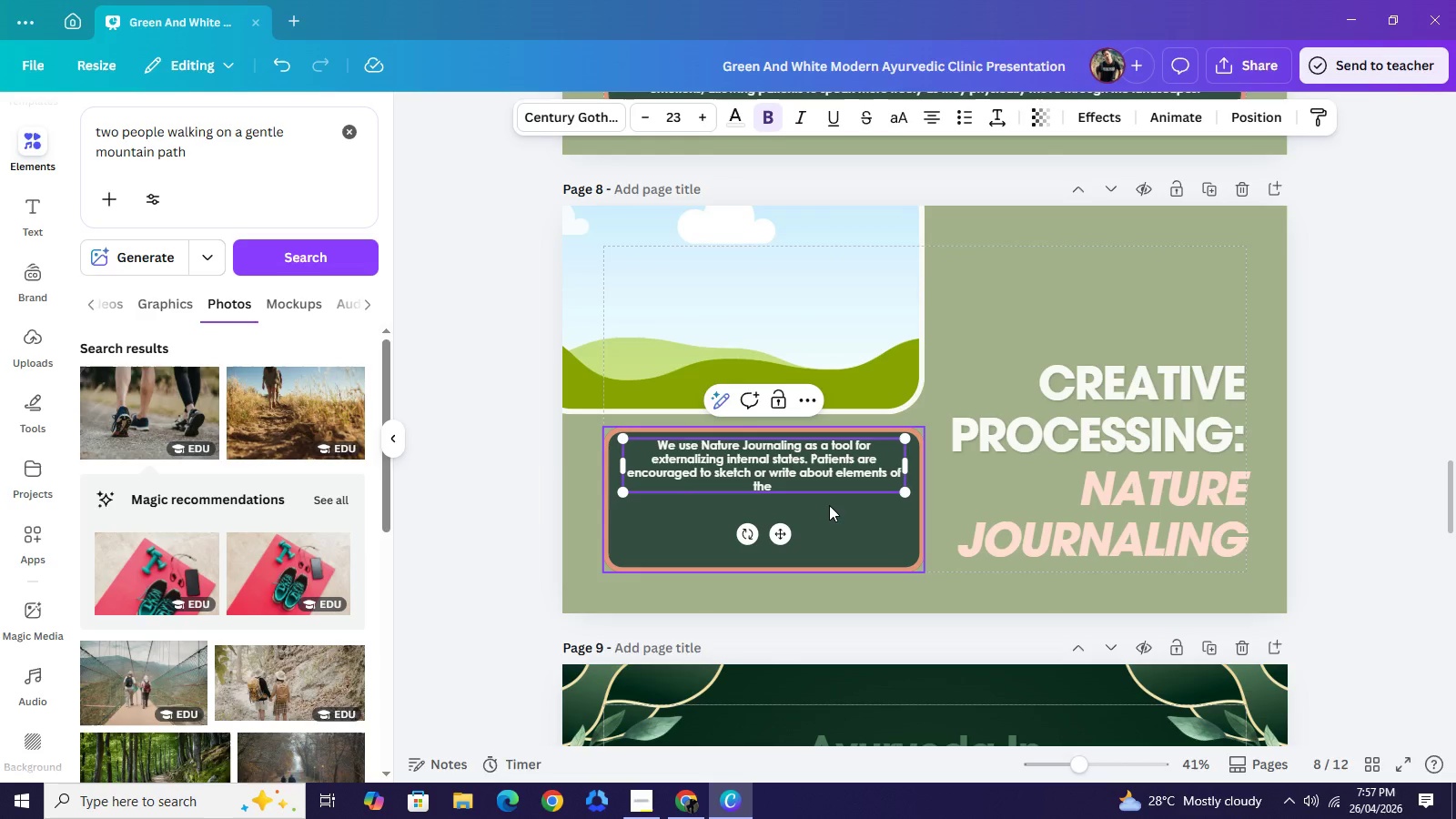 
type(ENVIRONMENT THAT RESONATES)
 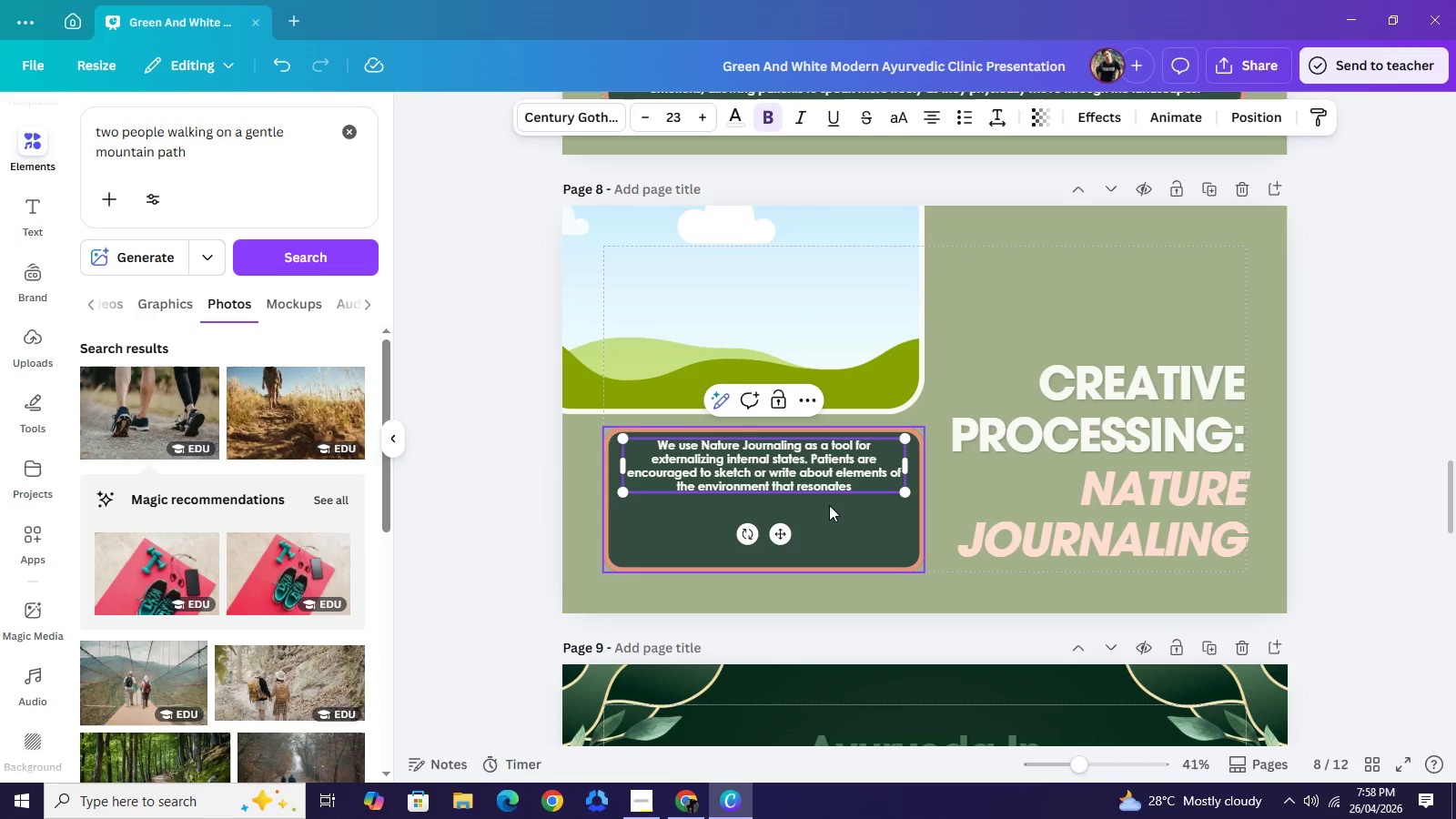 
wait(5.03)
 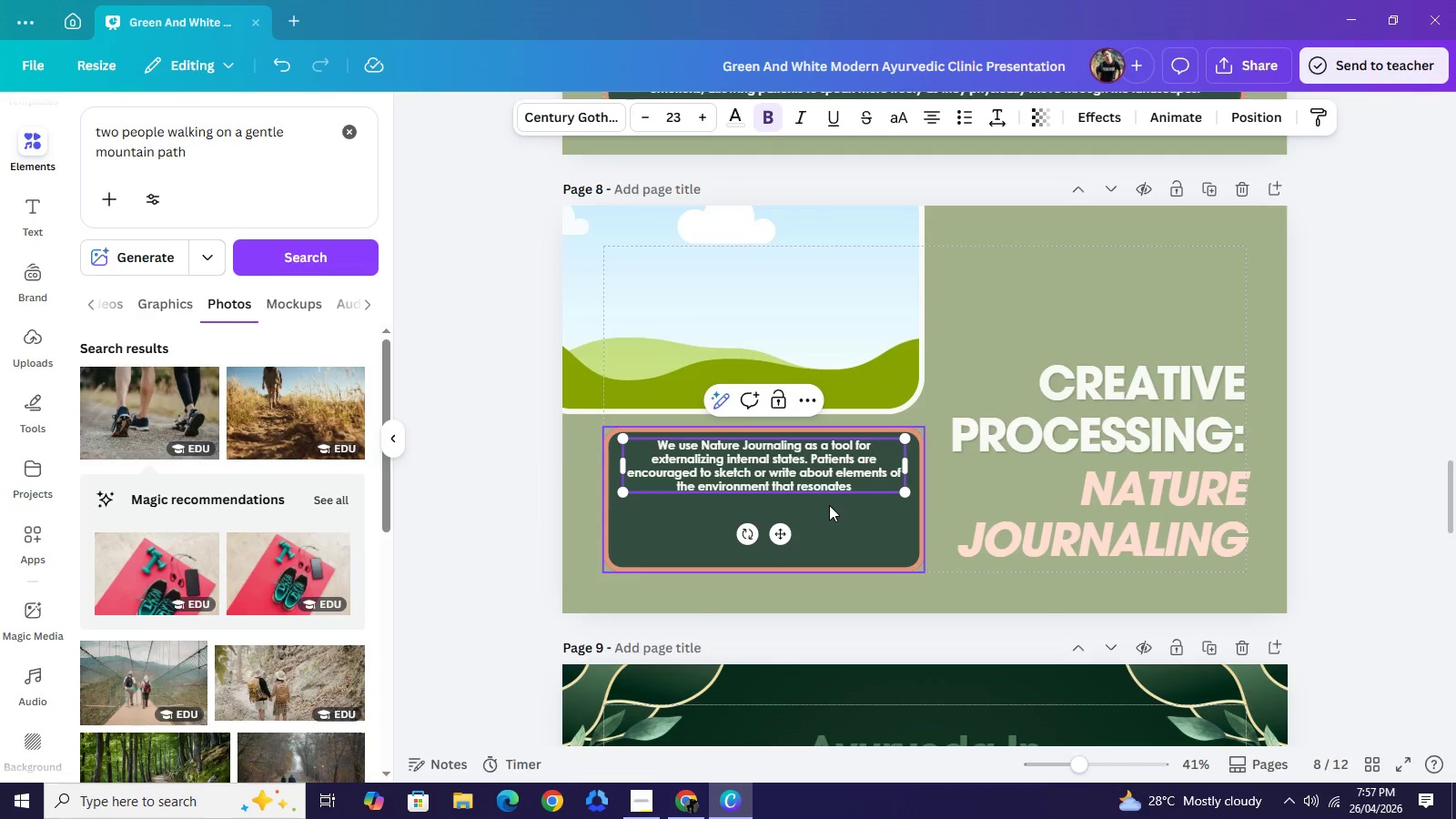 
key(Backspace)
type( WITH THEIR CURRENT )
 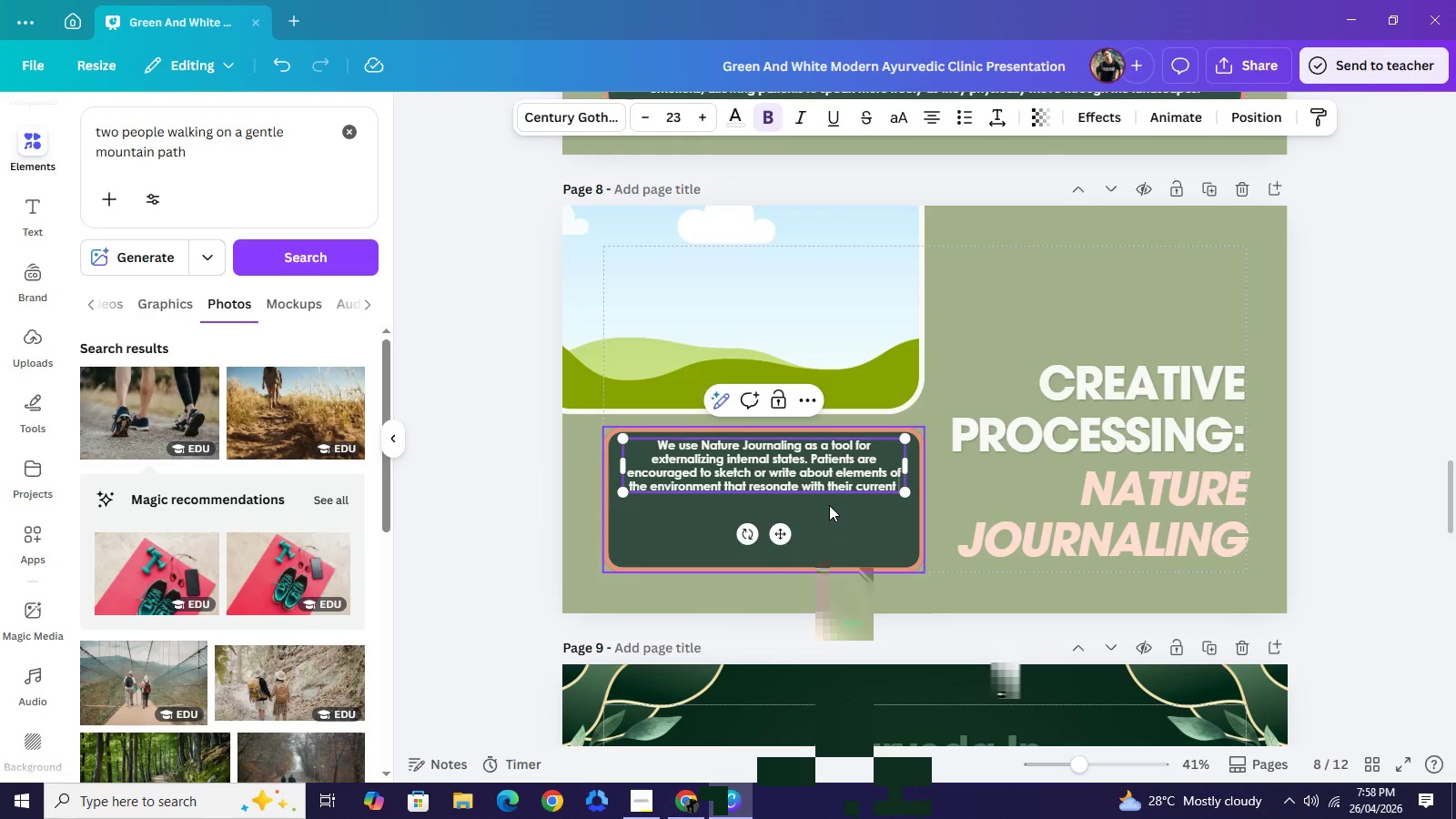 
wait(10.36)
 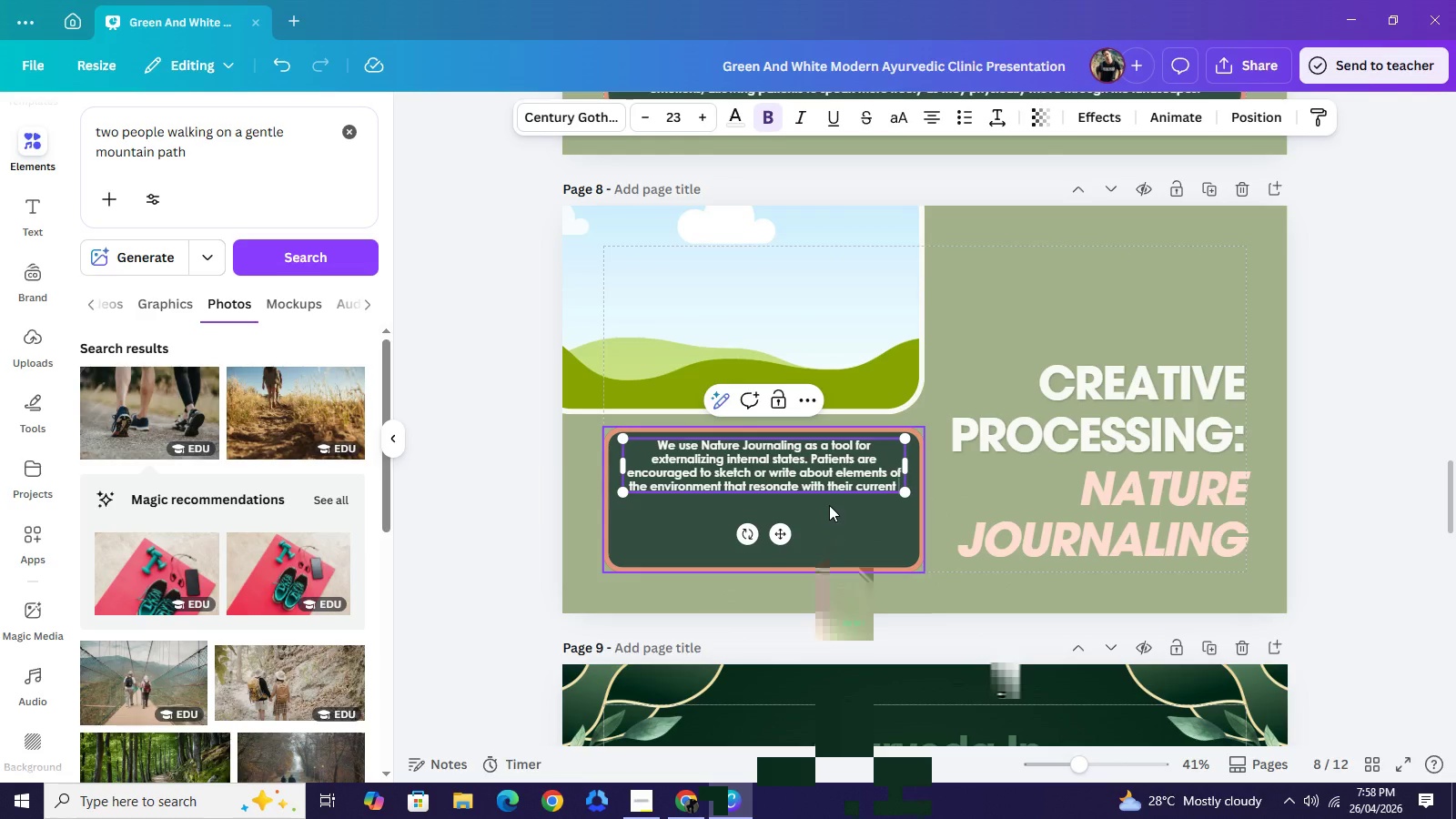 
type(mood. By finfing)
key(Backspace)
key(Backspace)
key(Backspace)
key(Backspace)
type(ding an external obect - like a weathered )
 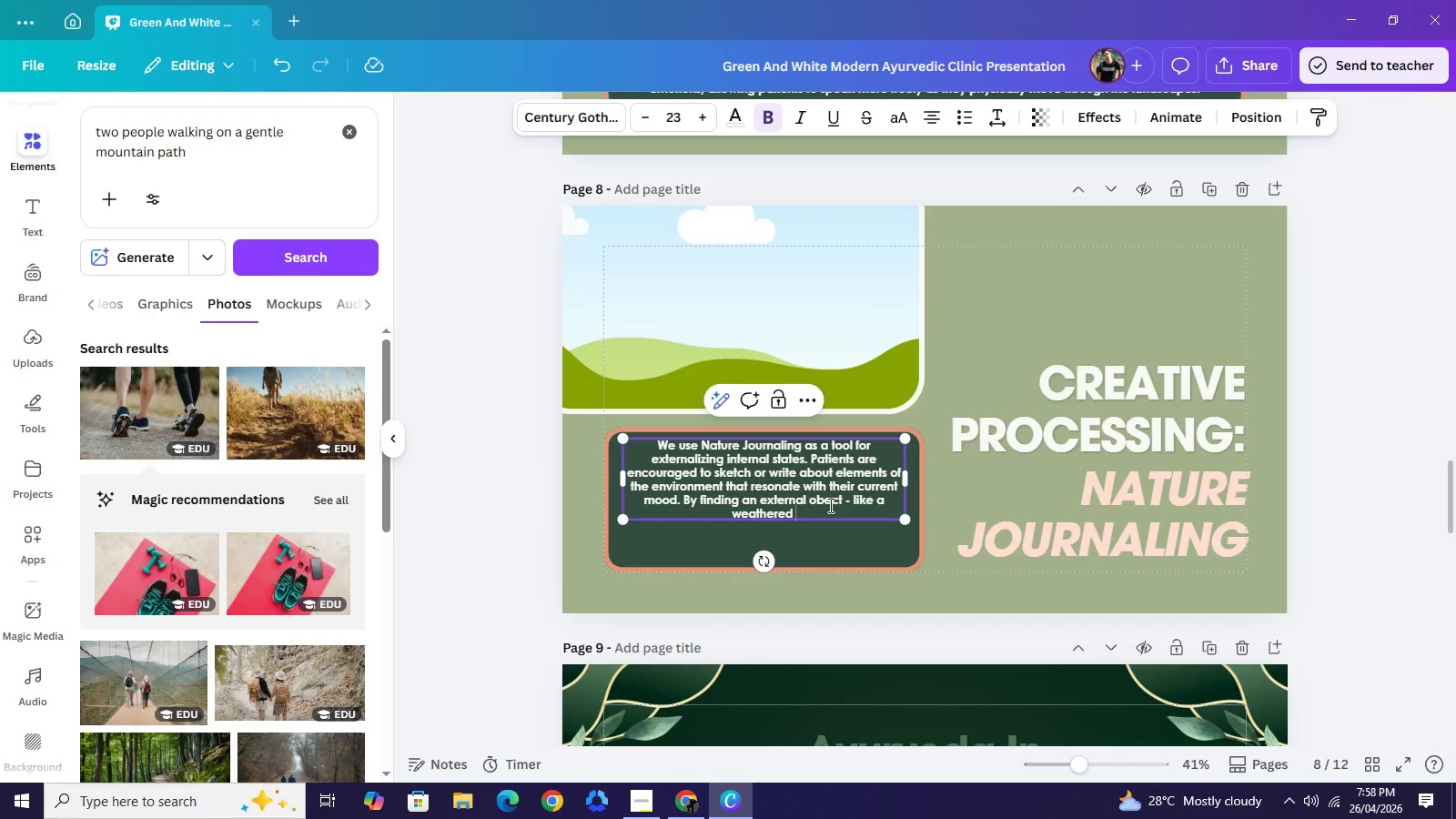 
wait(6.83)
 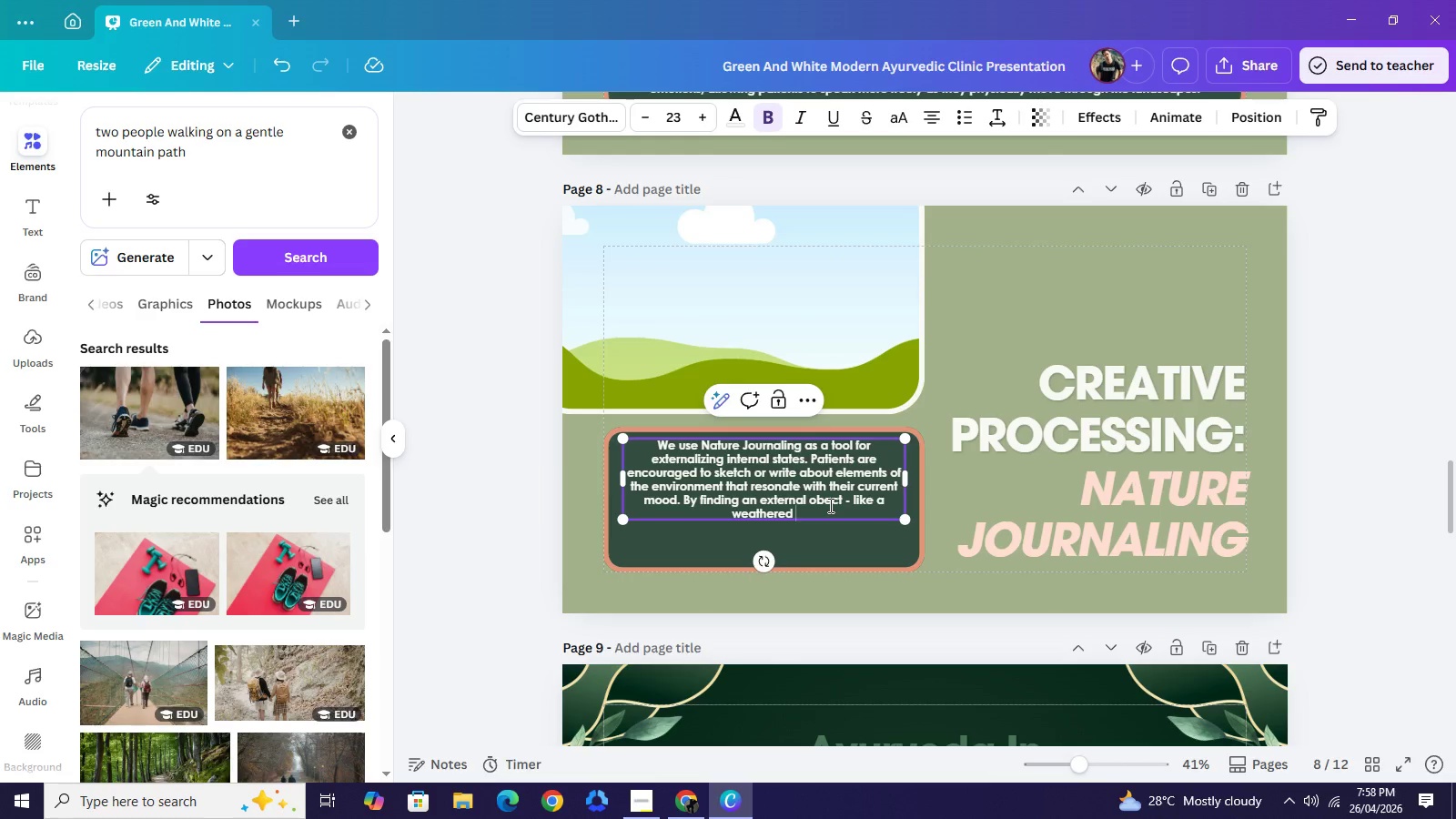 
type(stone or a budding flower - to represent their internal experience )
 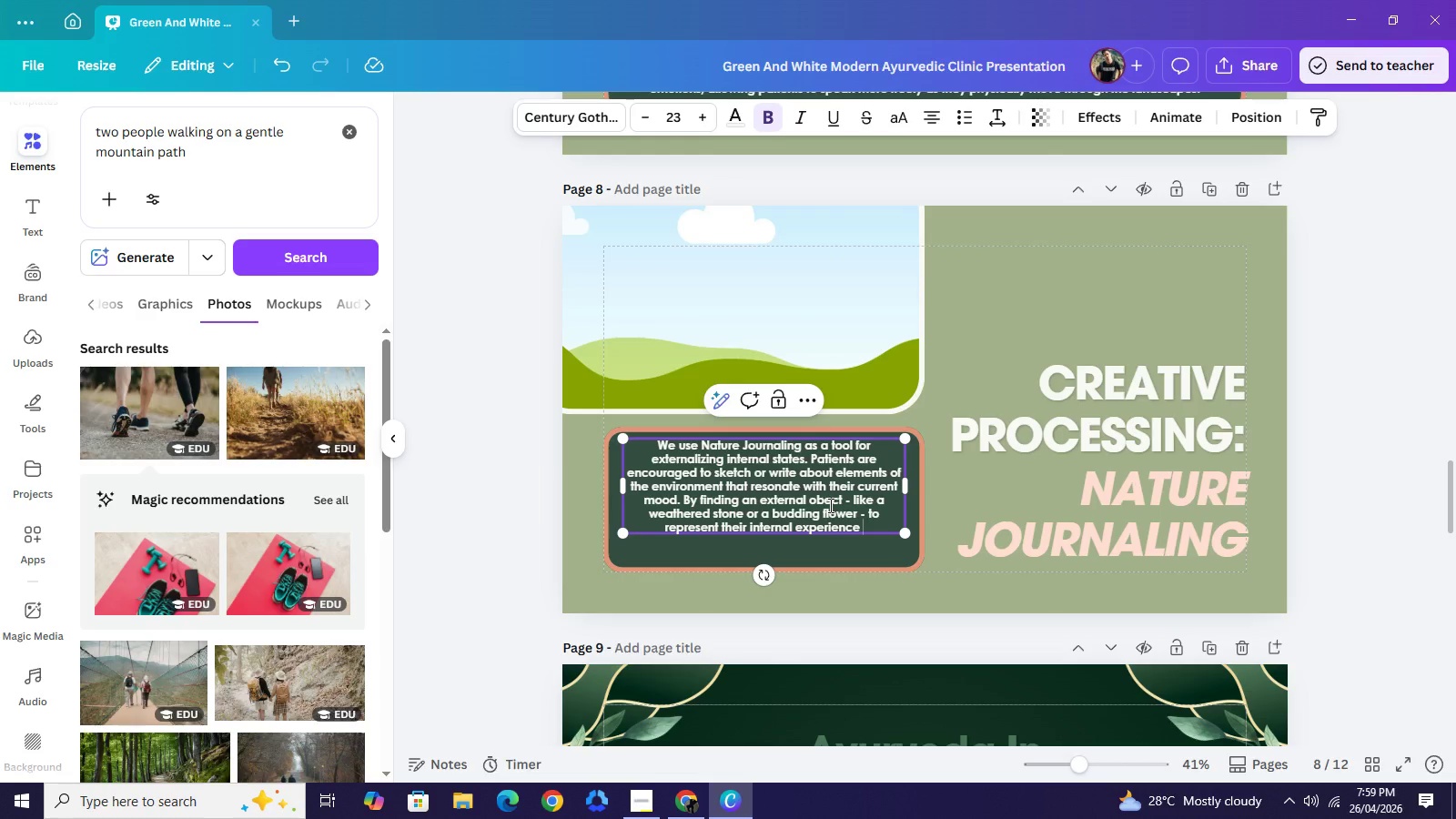 
key(Backspace)
type(, they gain a healthy )
 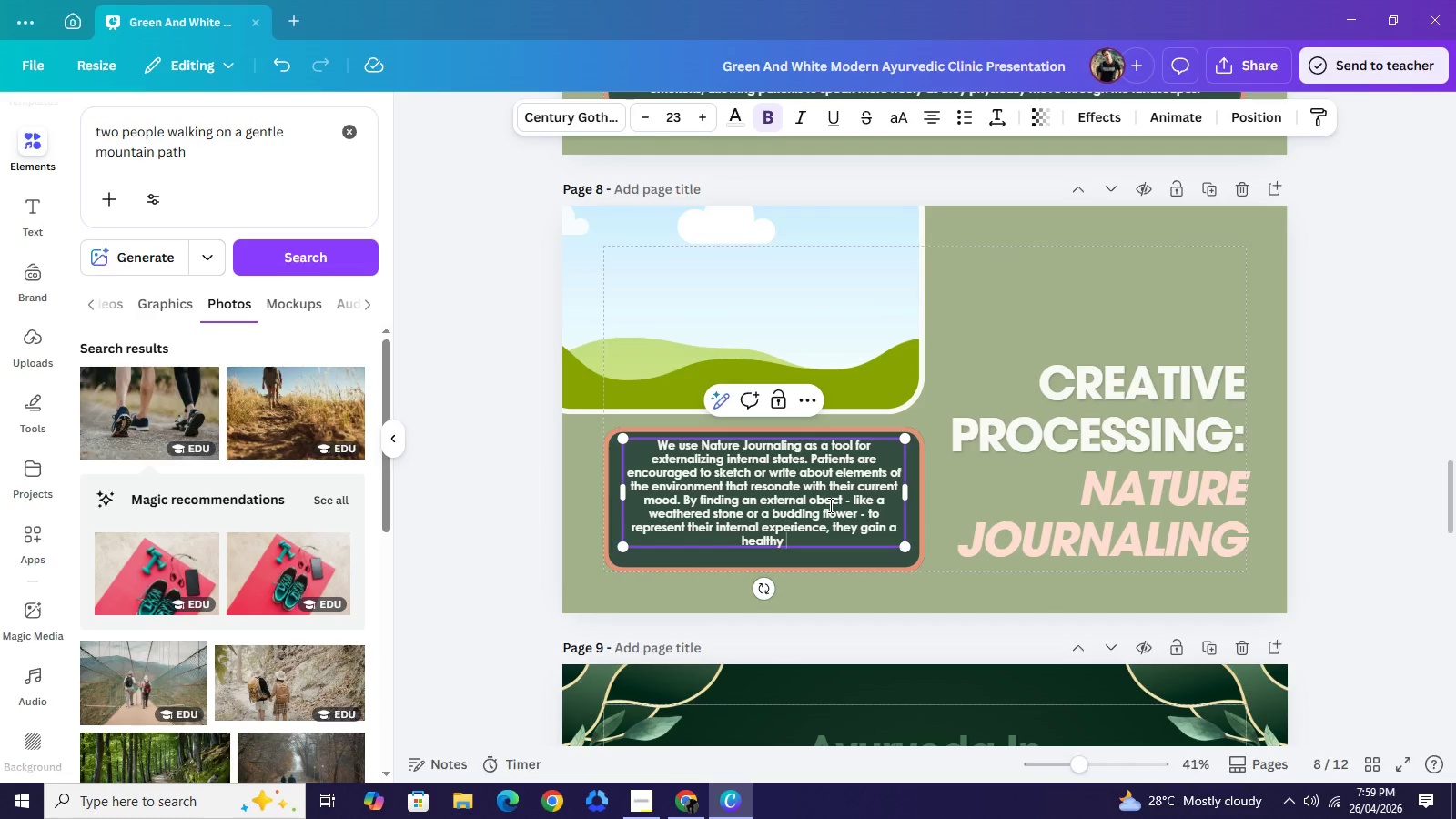 
wait(14.27)
 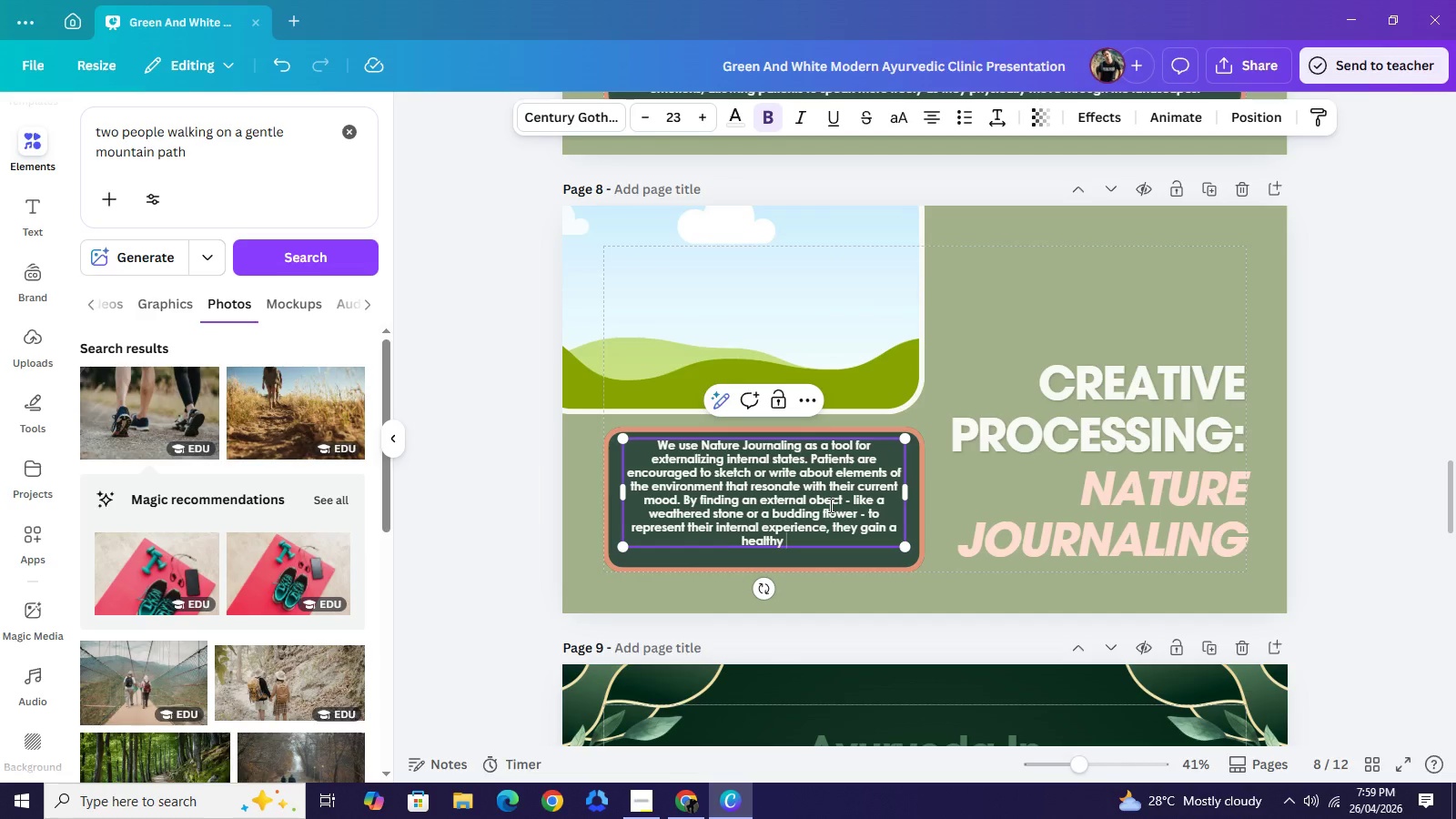 
type( ps)
key(Backspace)
key(Backspace)
key(Backspace)
 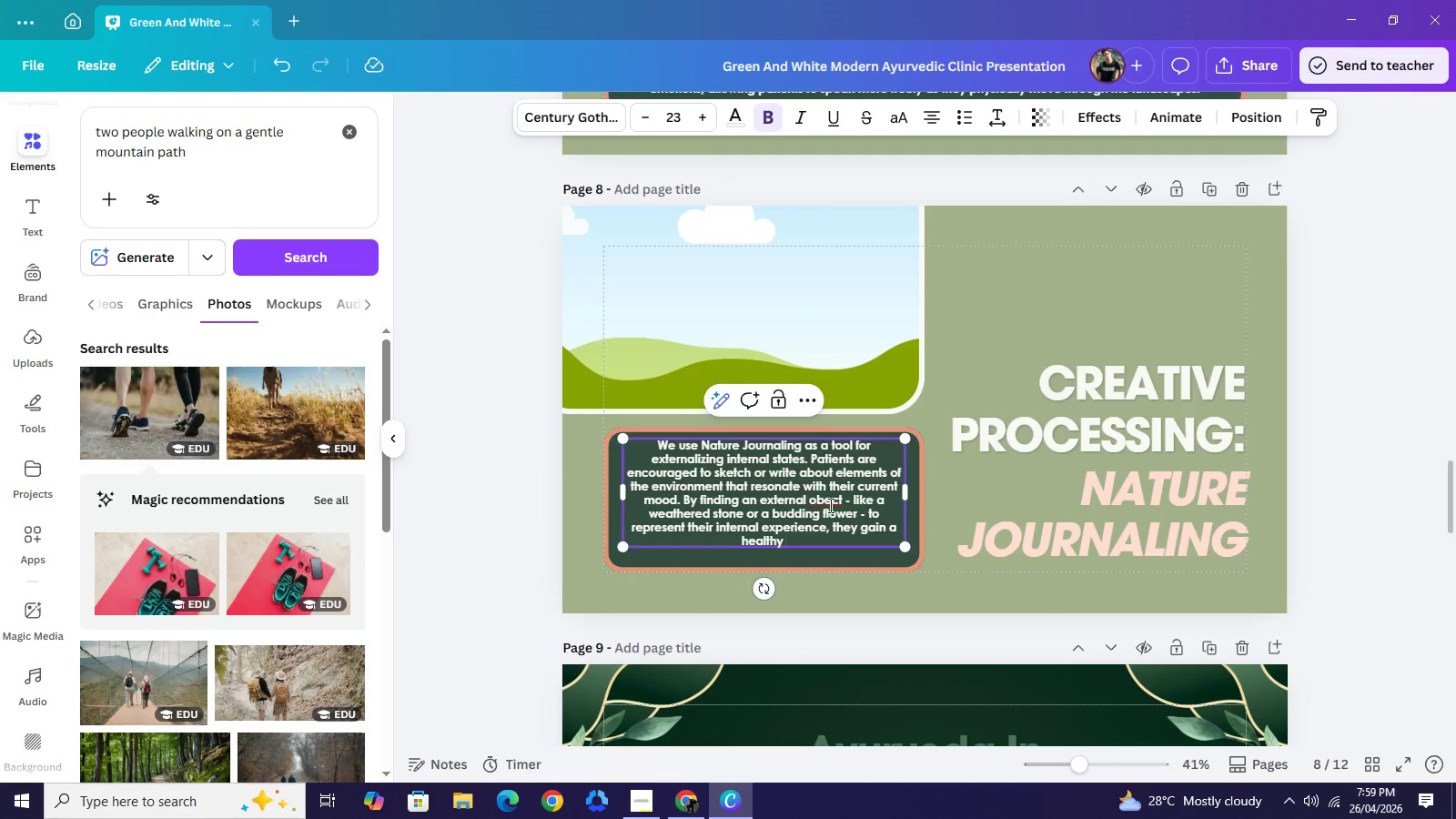 
type(psychological)
 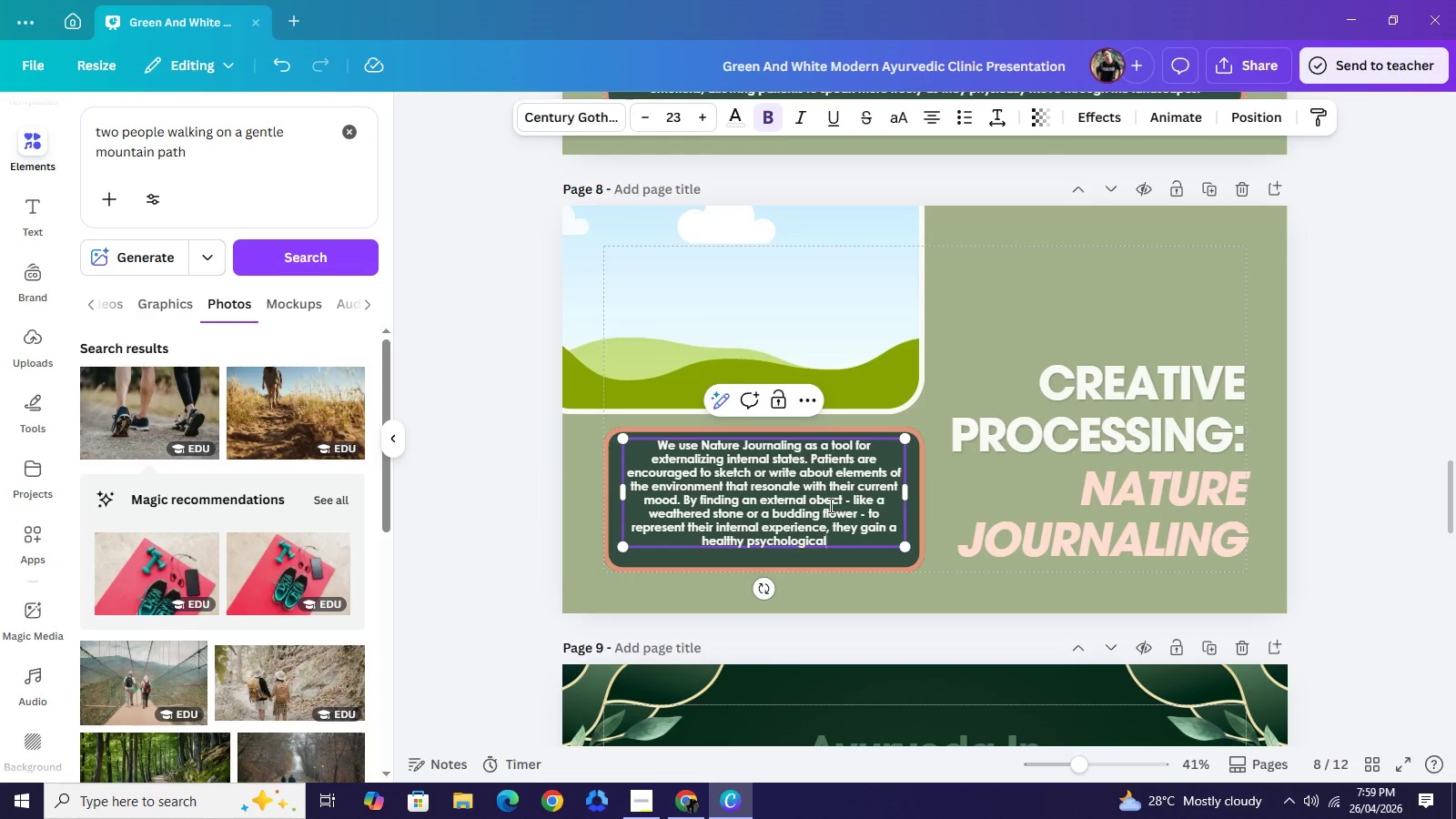 
type( distance from their distress, making it easier to analyze )
 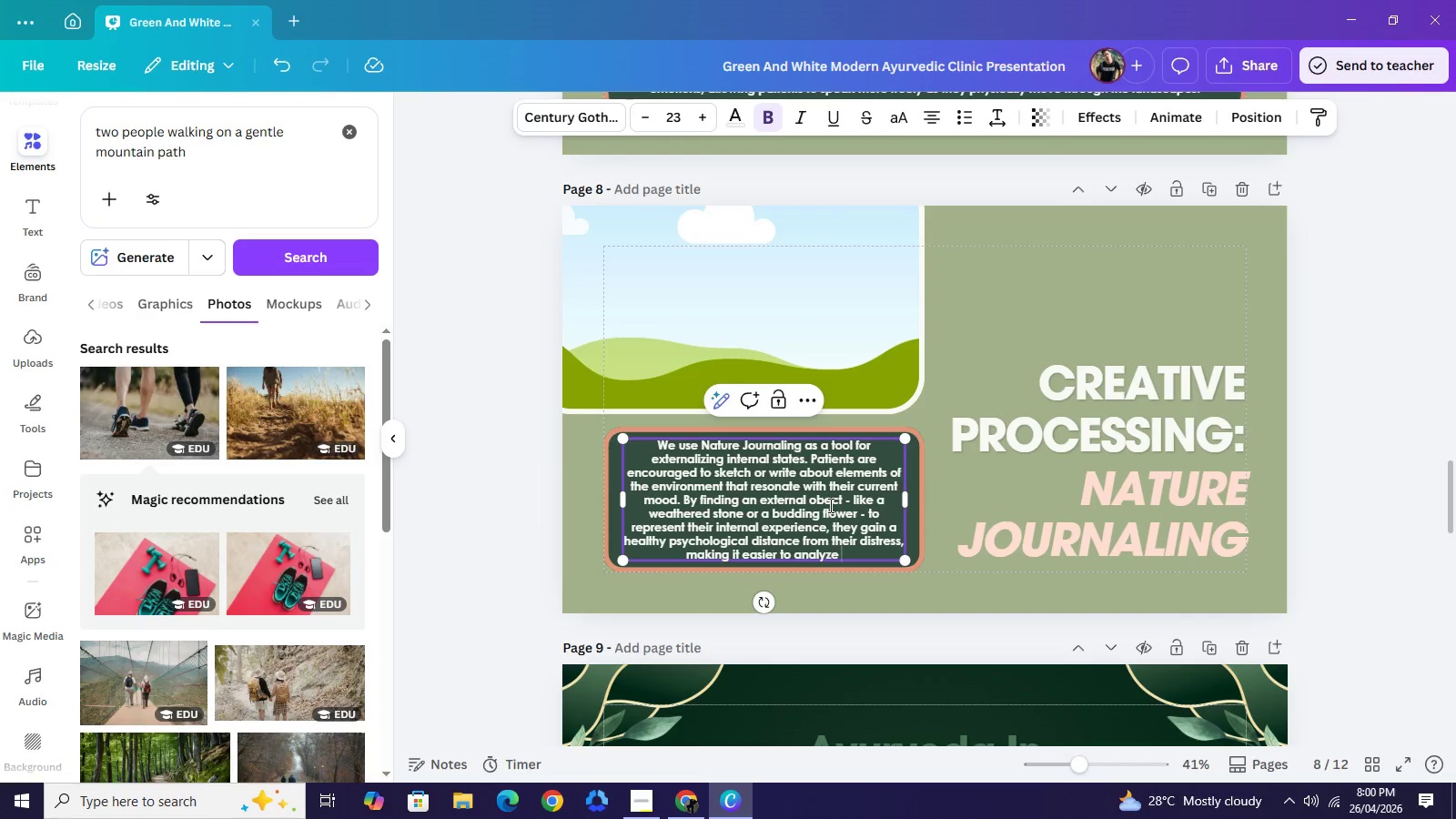 
type( abd )
key(Backspace)
key(Backspace)
key(Backspace)
type(nd discuss)
 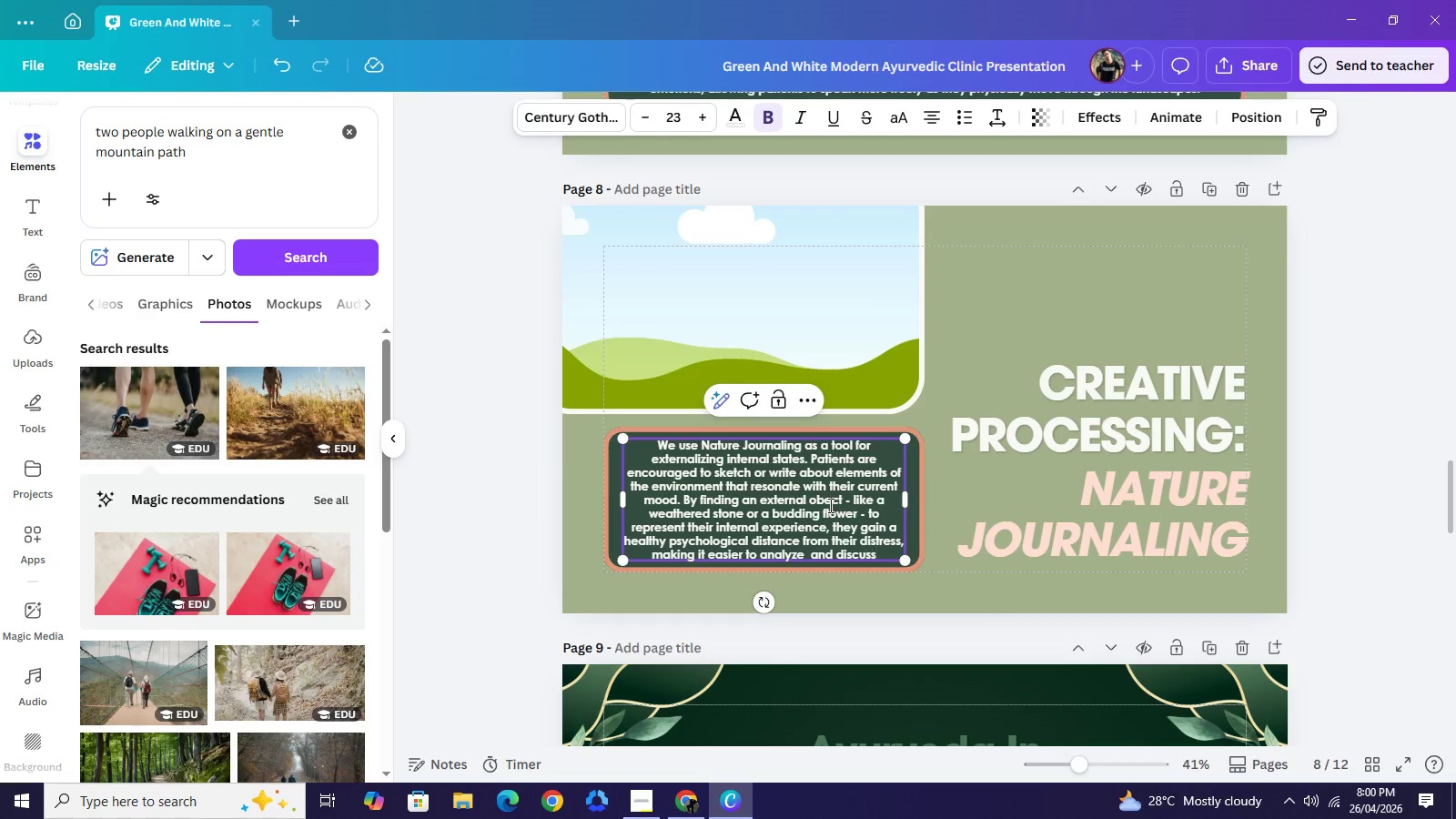 
wait(8.39)
 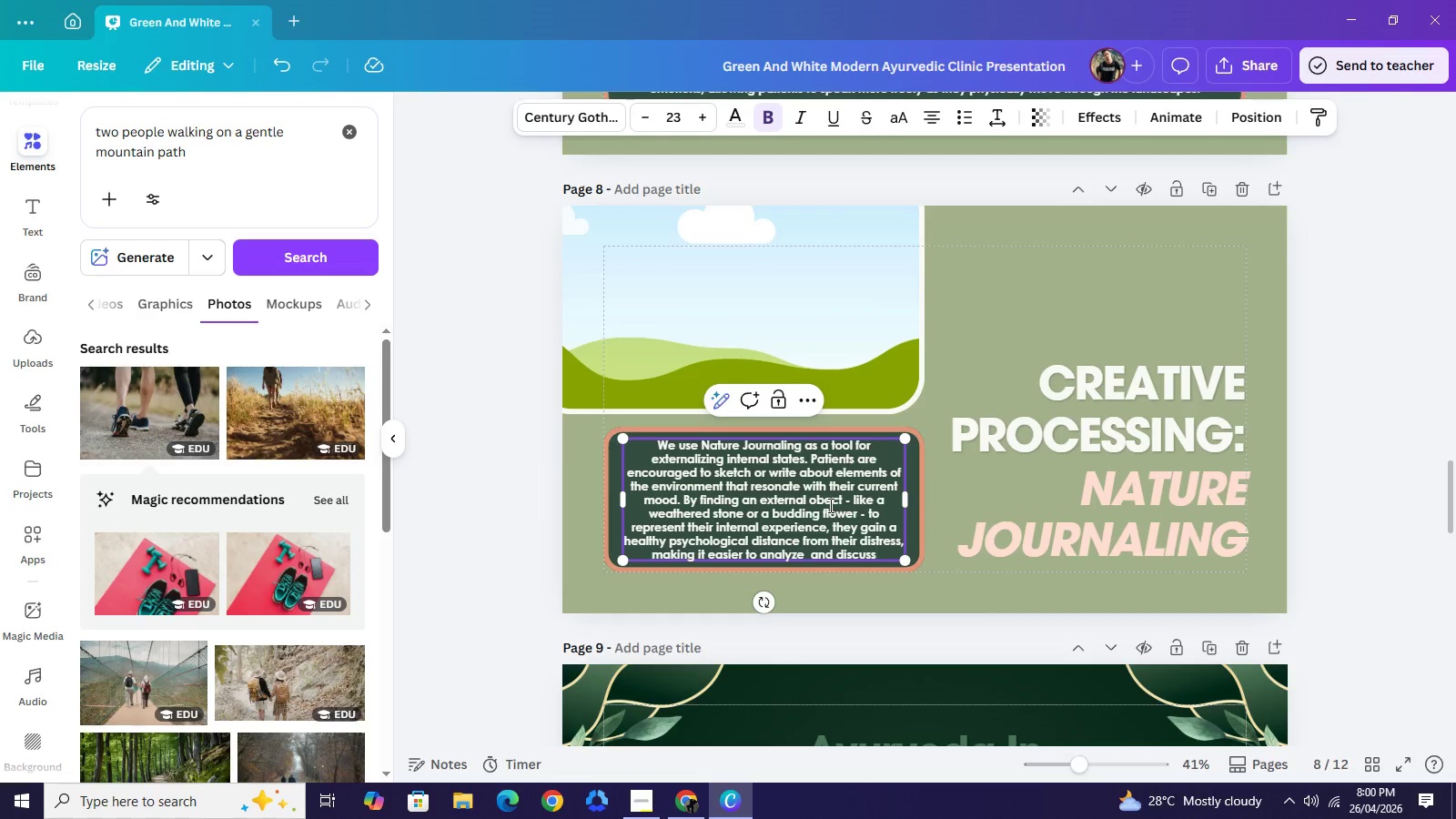 
key(Period)
 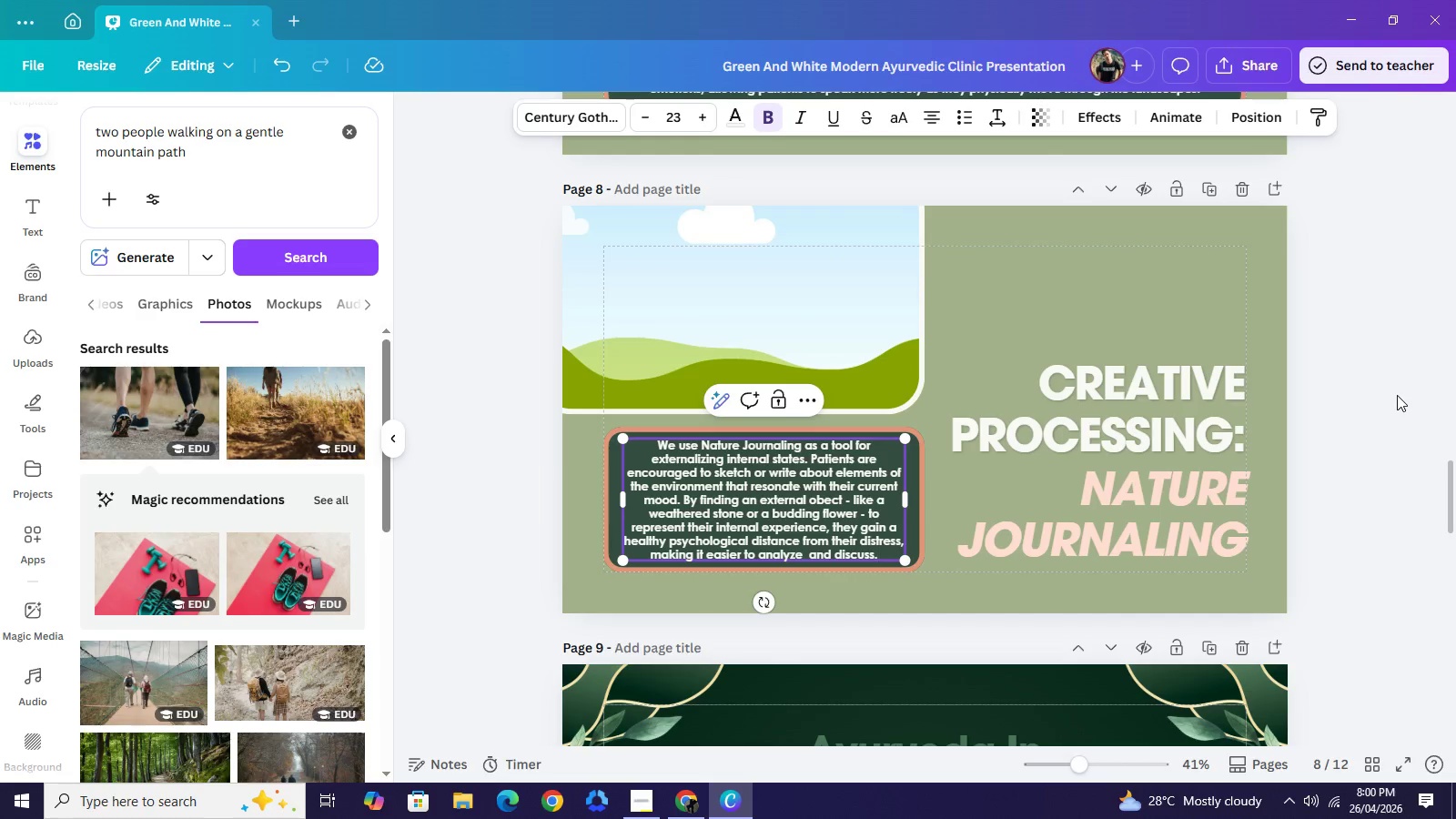 
left_click([1397, 395])
 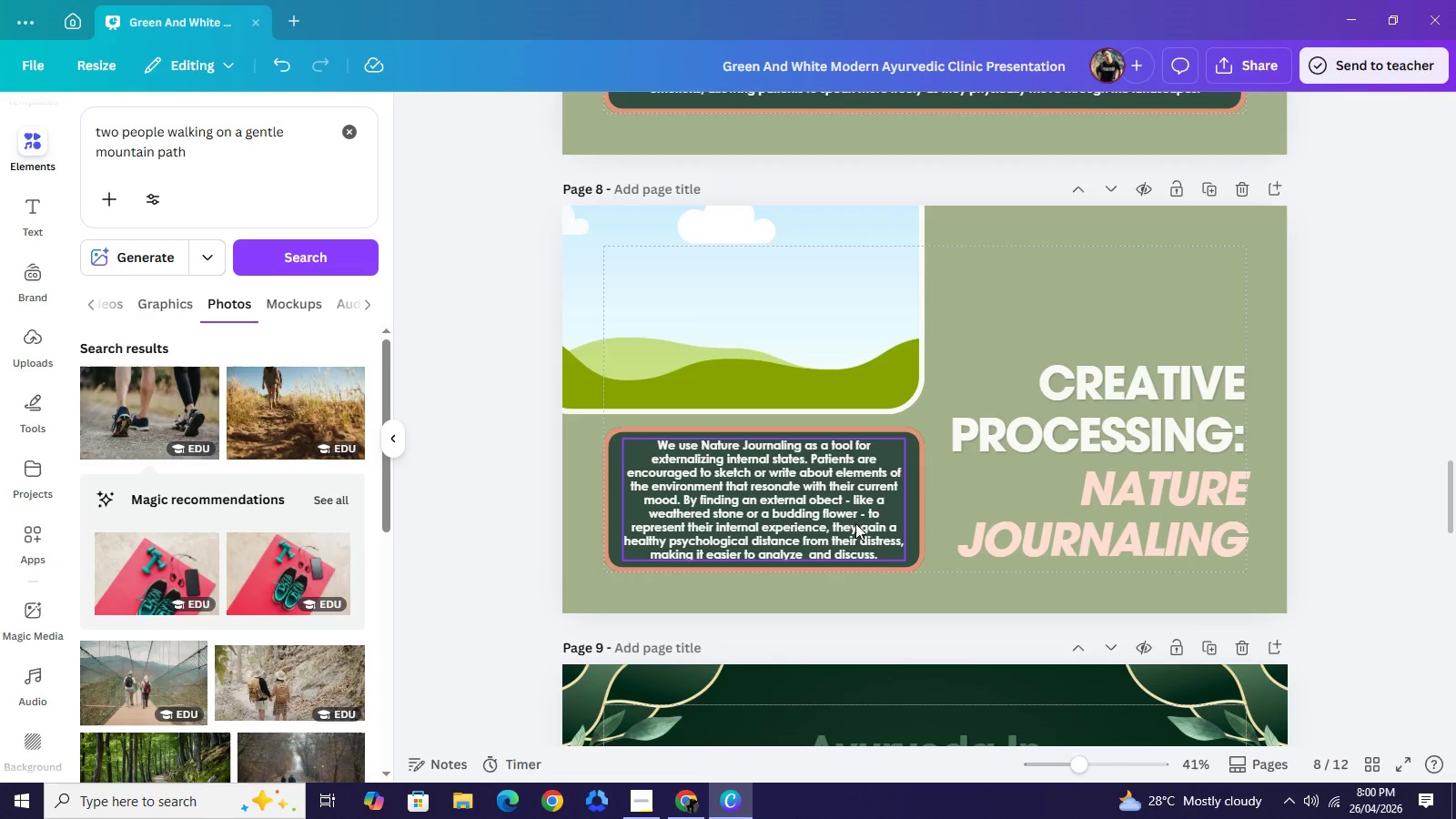 
wait(33.38)
 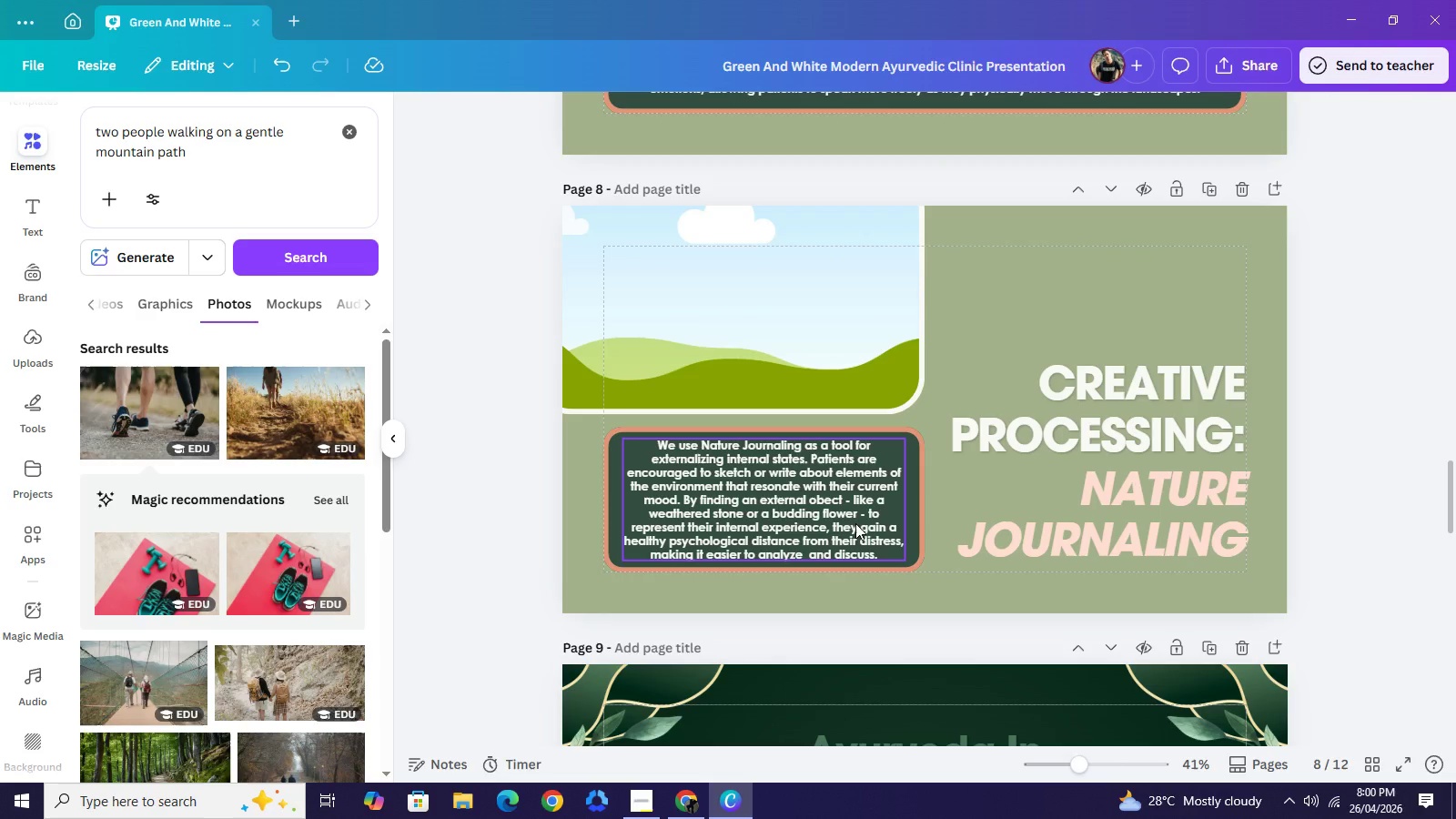 
left_click([1338, 403])
 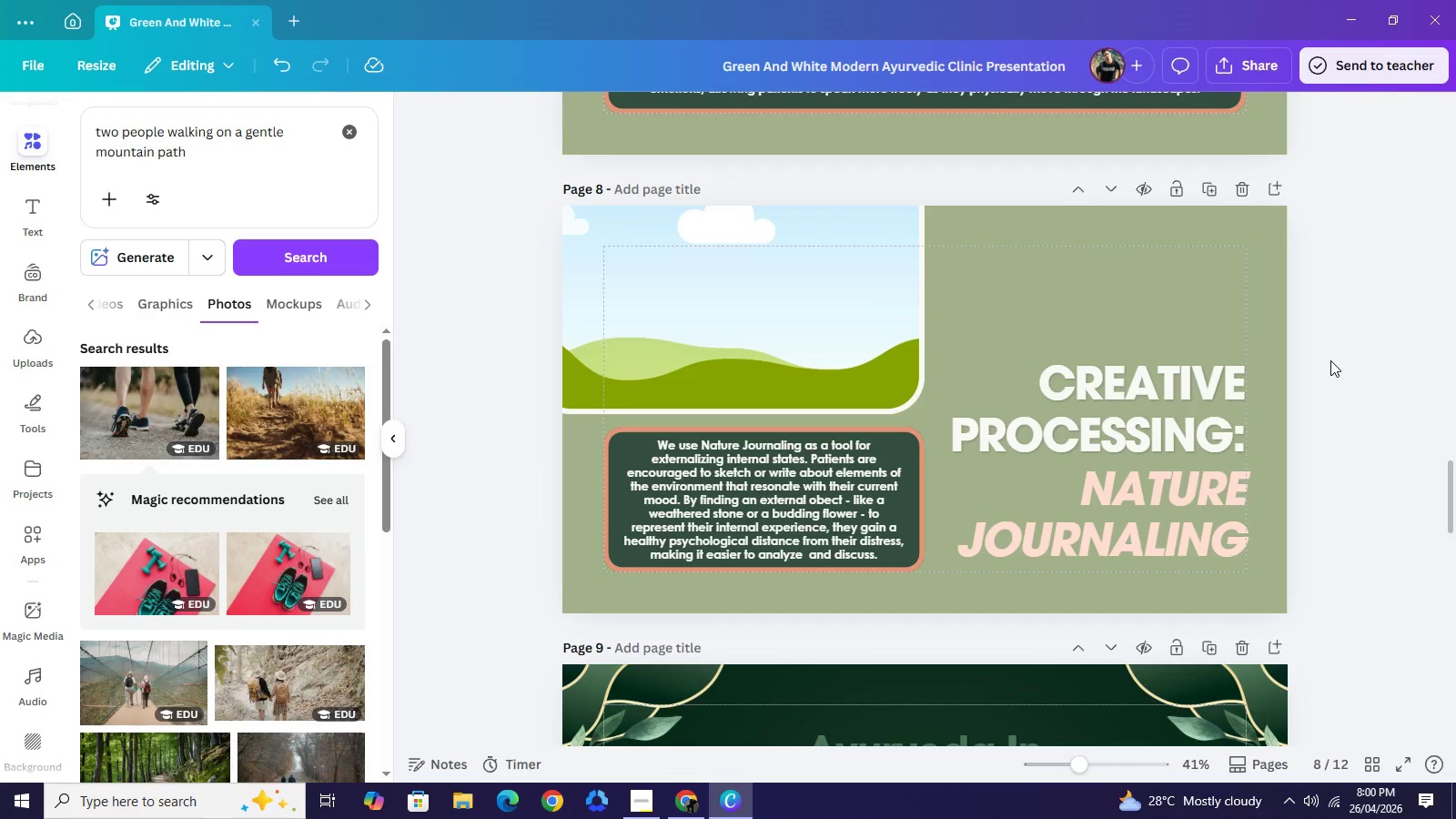 
scroll: coordinate [1103, 173], scroll_direction: up, amount: 8.0
 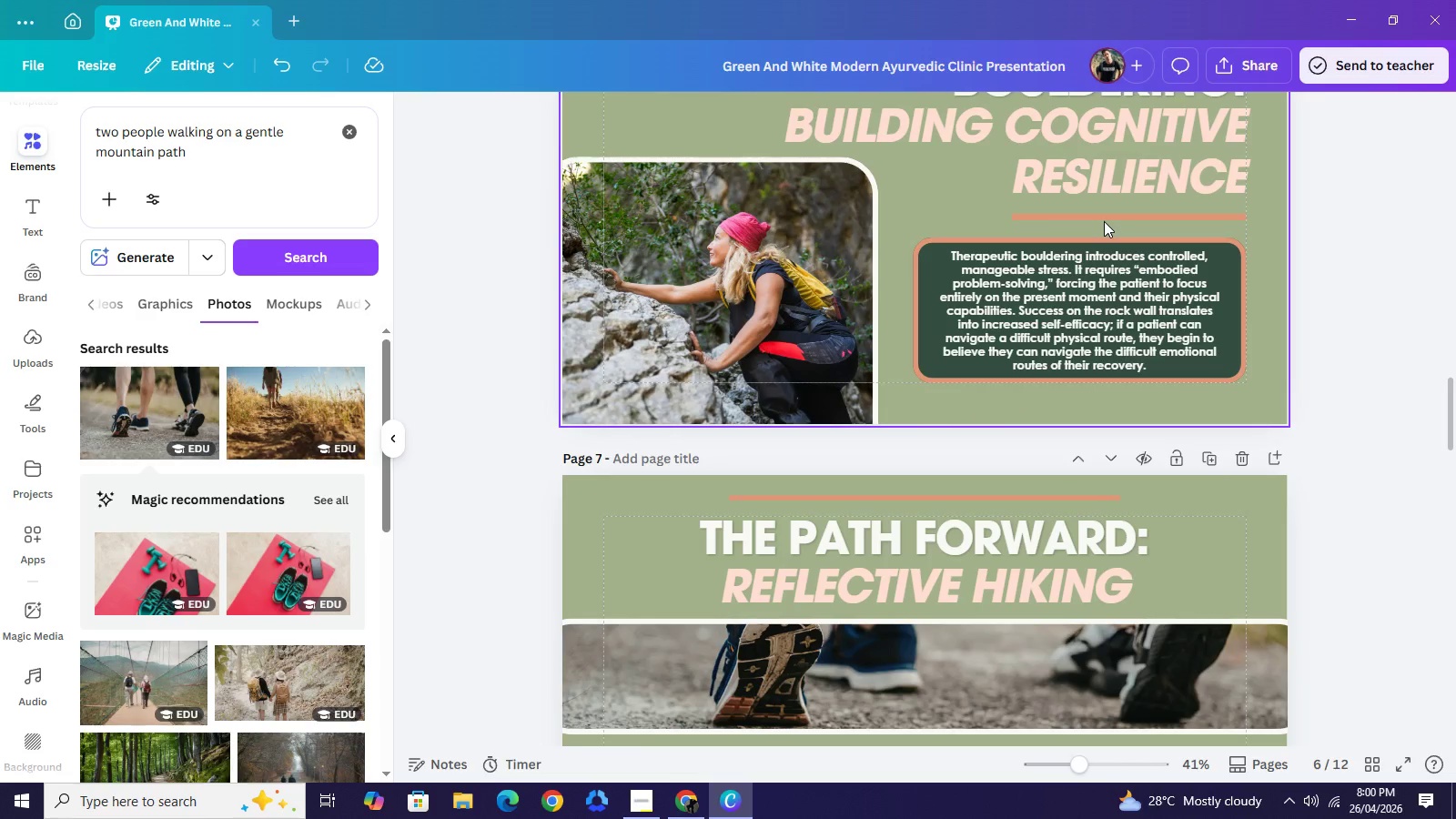 
left_click([1104, 221])
 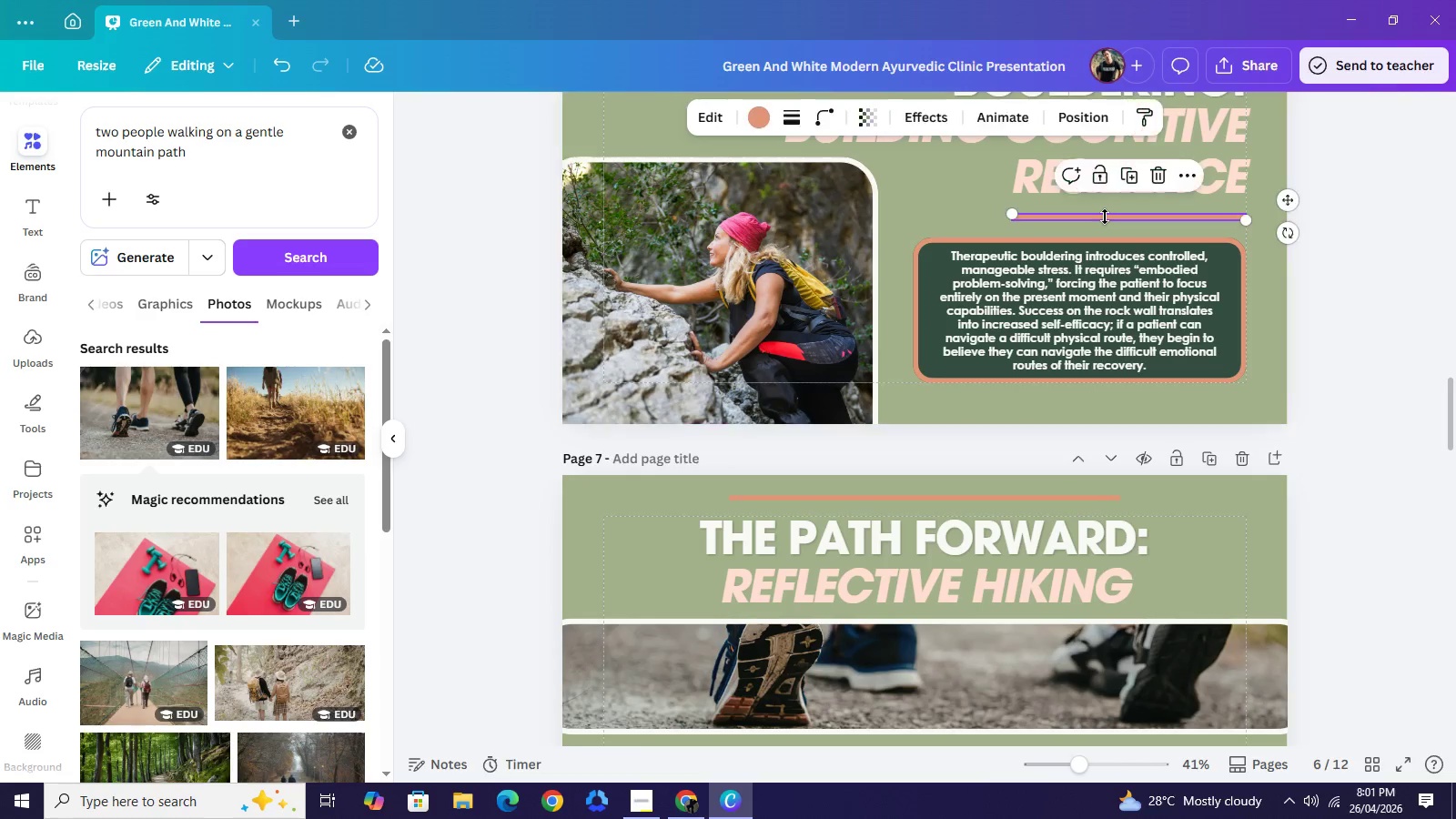 
left_click([1105, 217])
 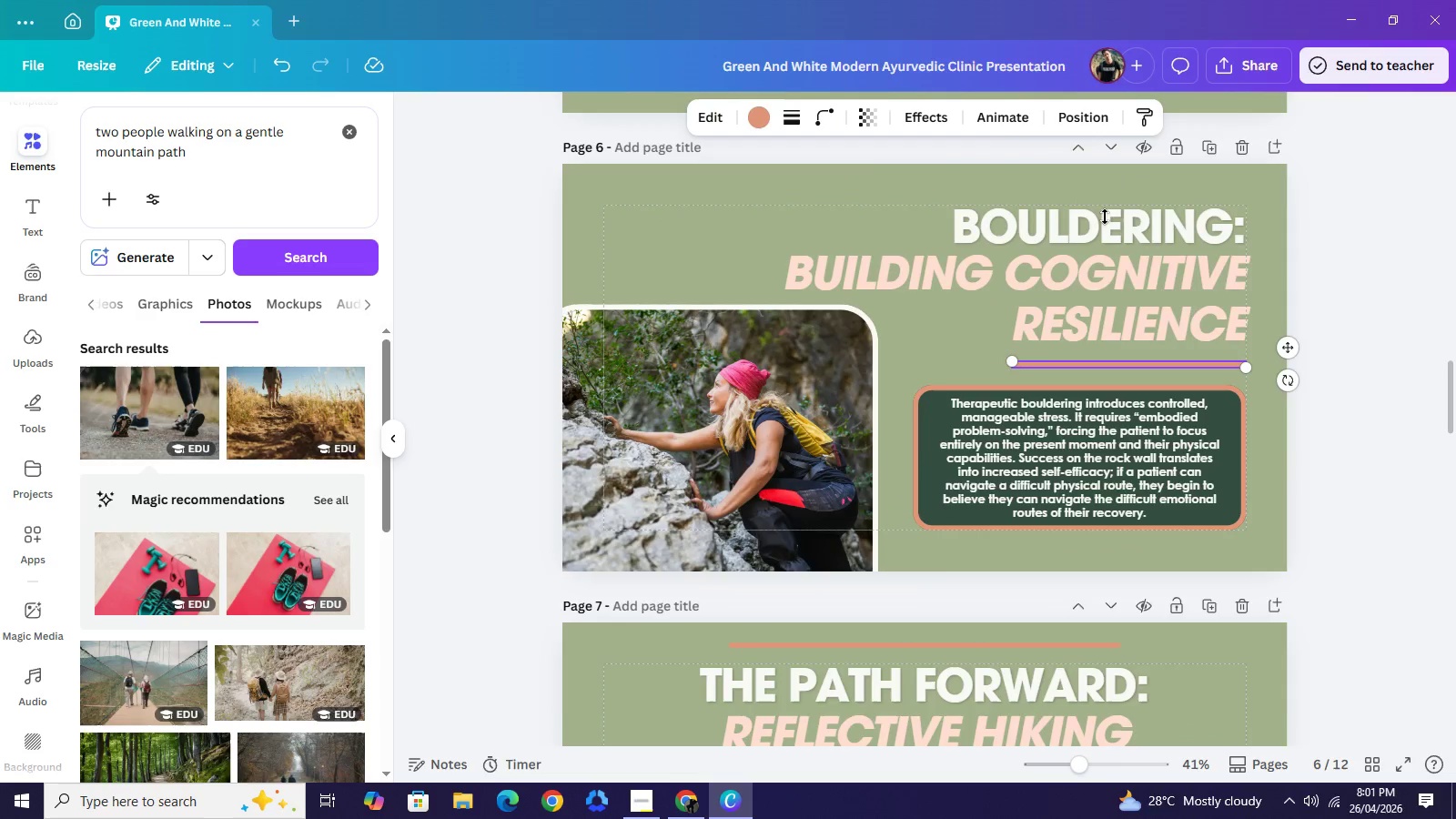 
scroll: coordinate [1105, 217], scroll_direction: up, amount: 5.0
 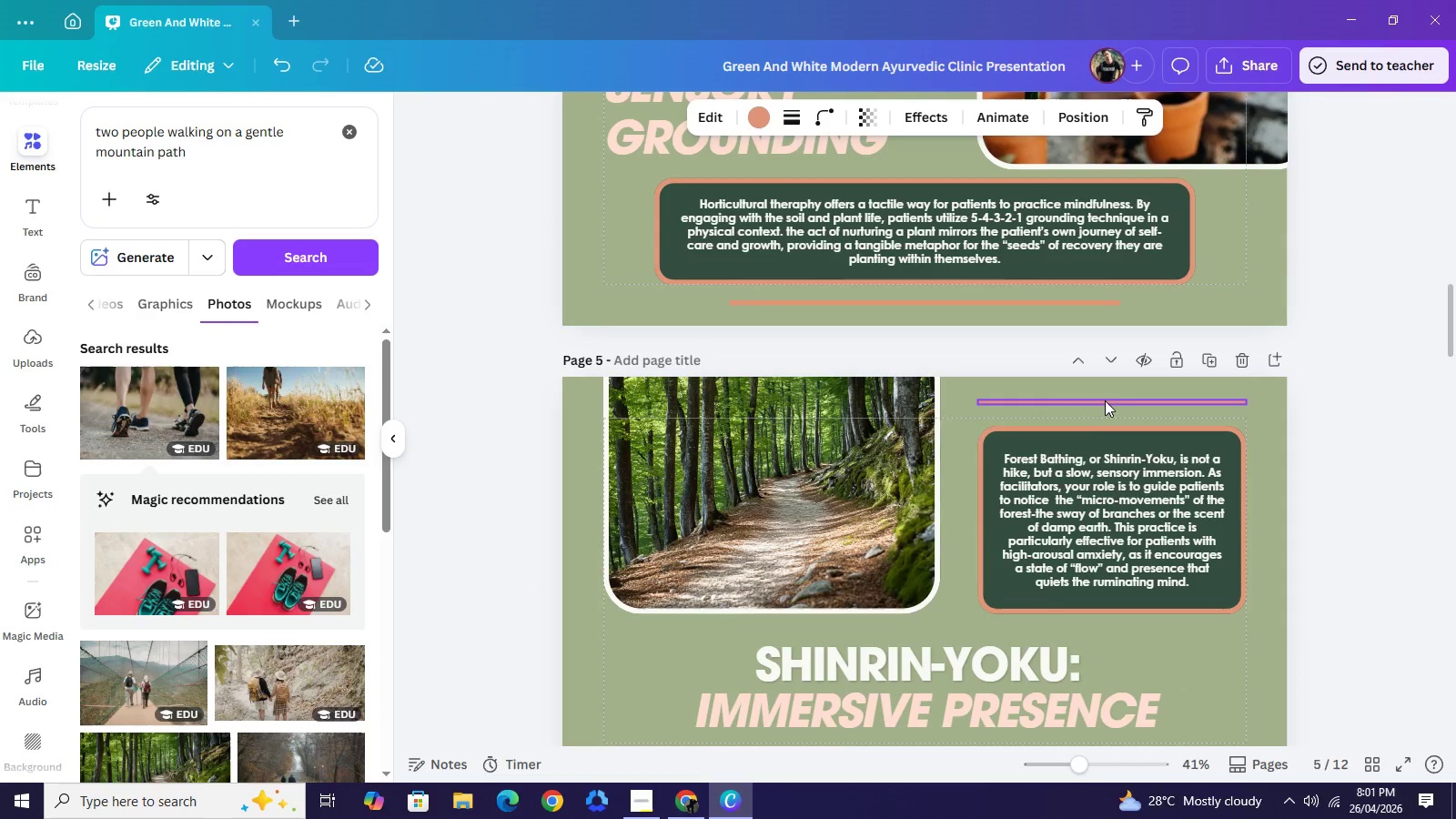 
left_click([1105, 398])
 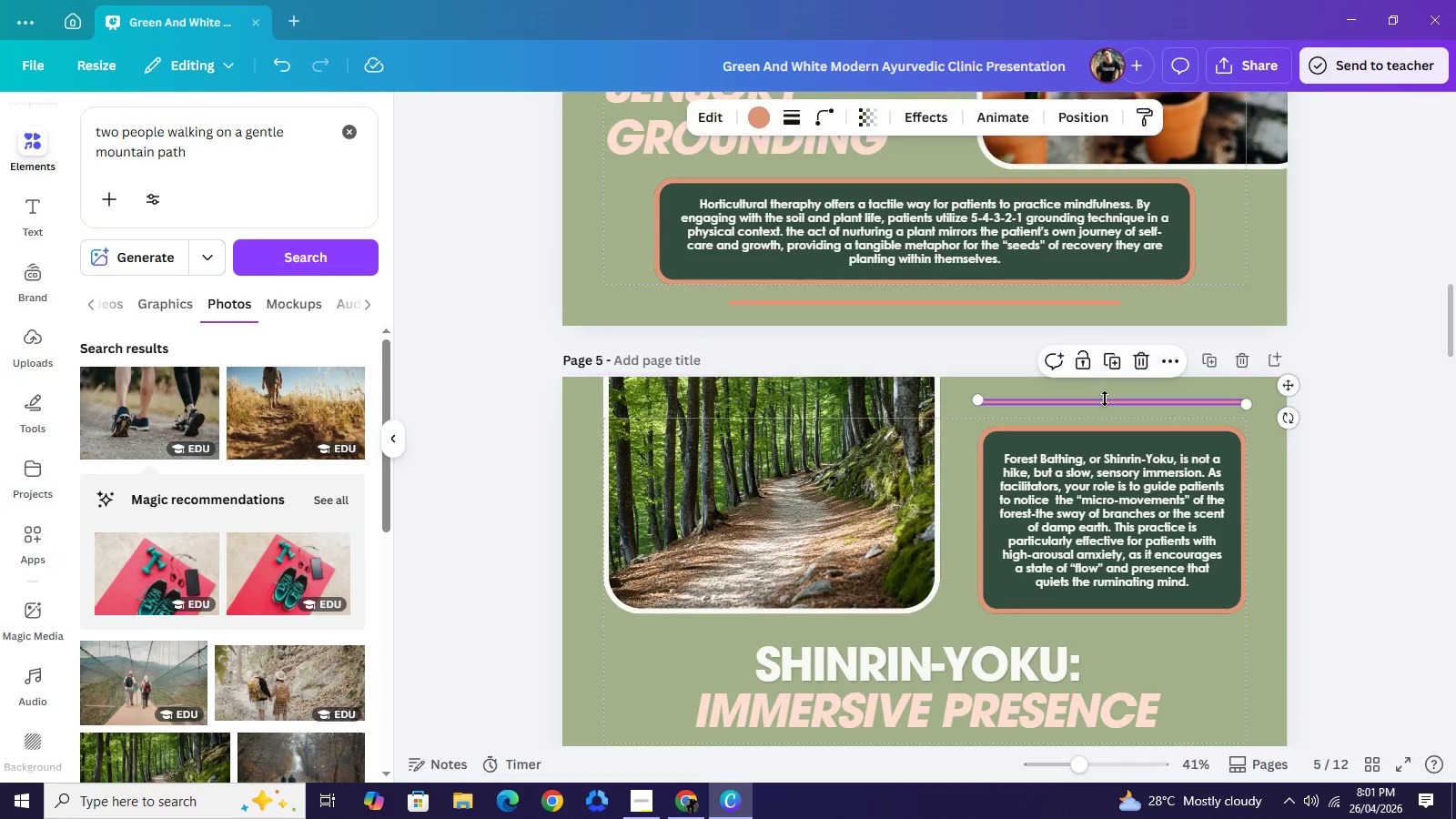 
left_click([1105, 399])
 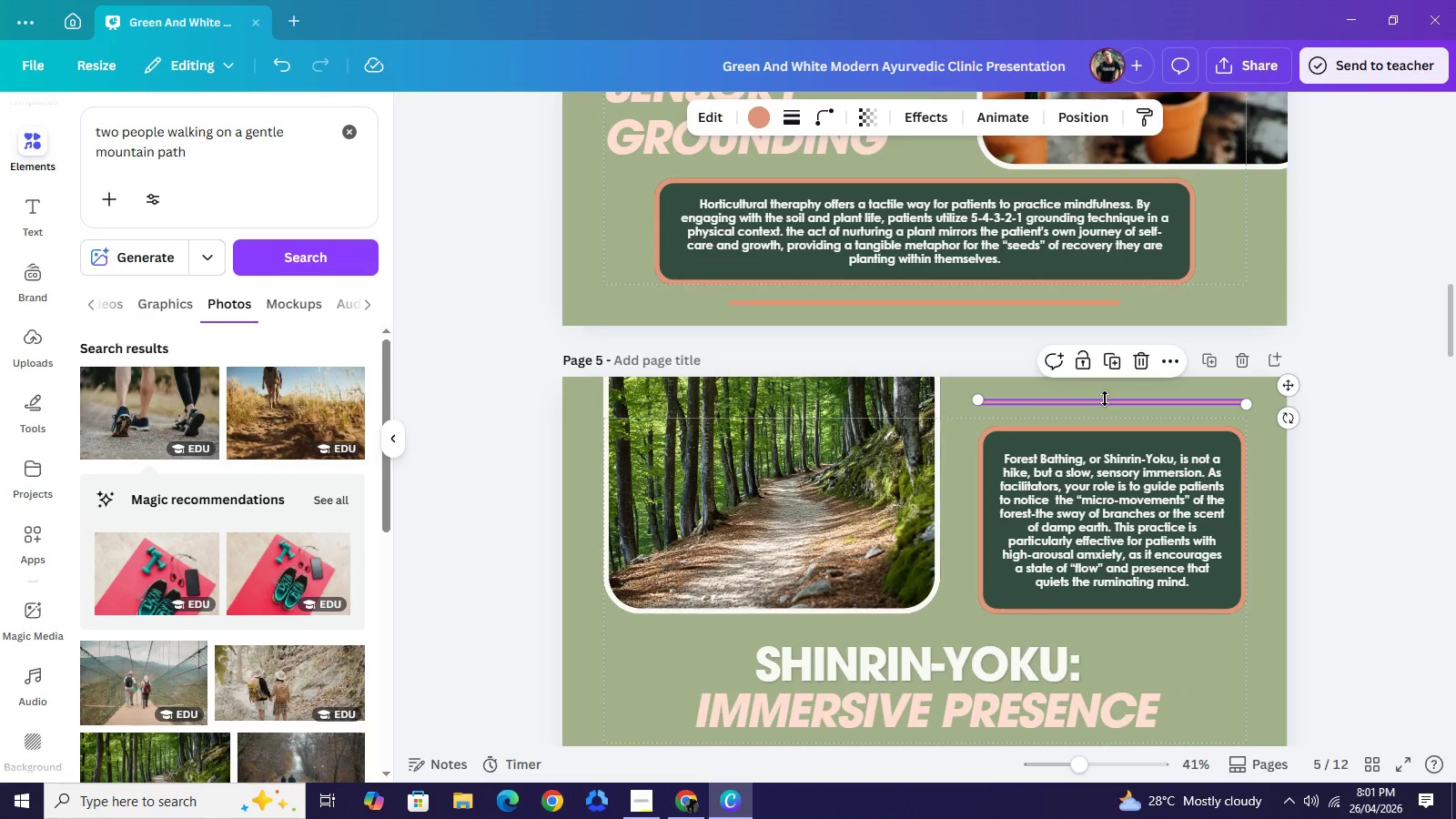 
key(Control+C)
 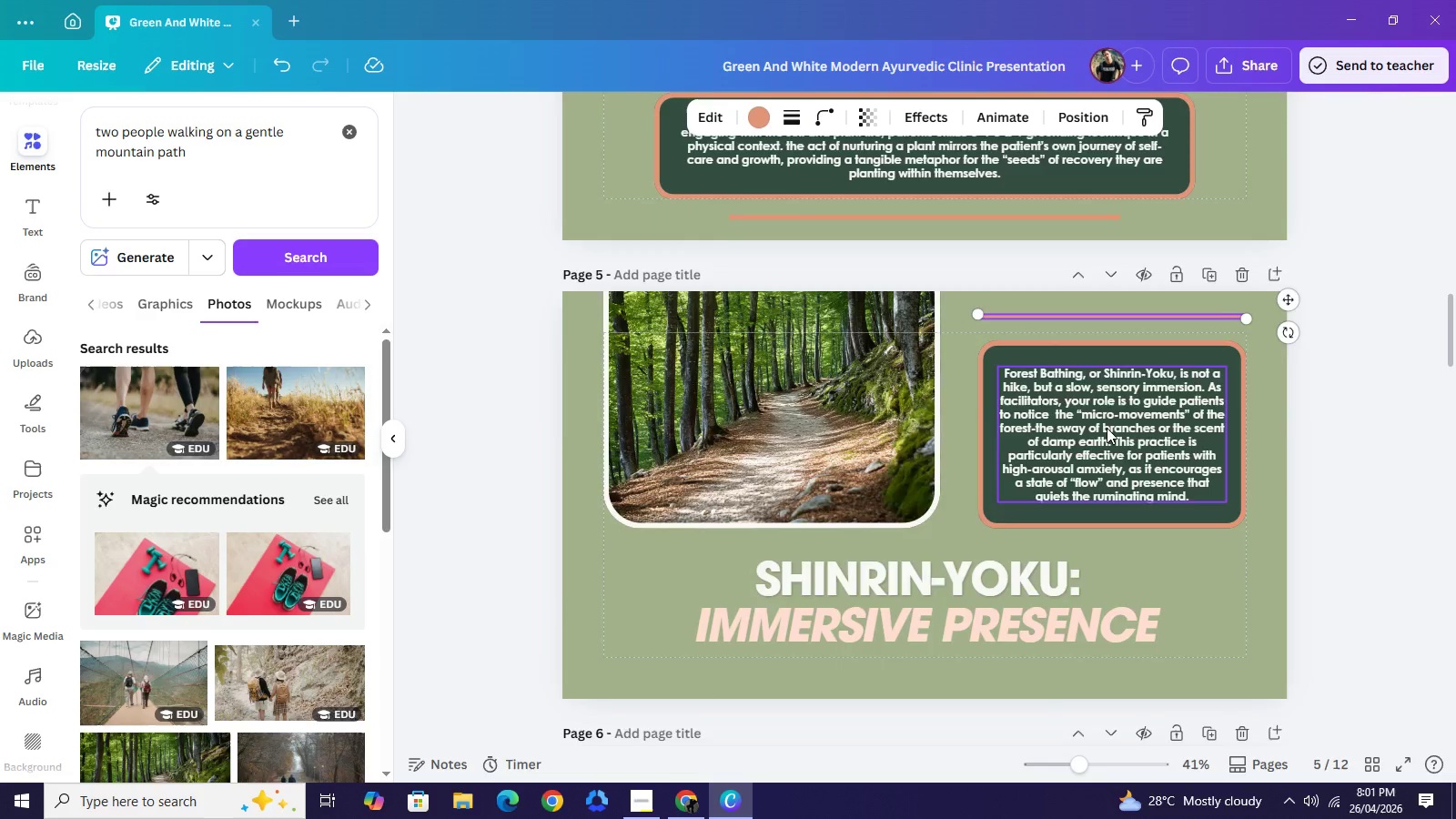 
scroll: coordinate [1106, 433], scroll_direction: down, amount: 11.0
 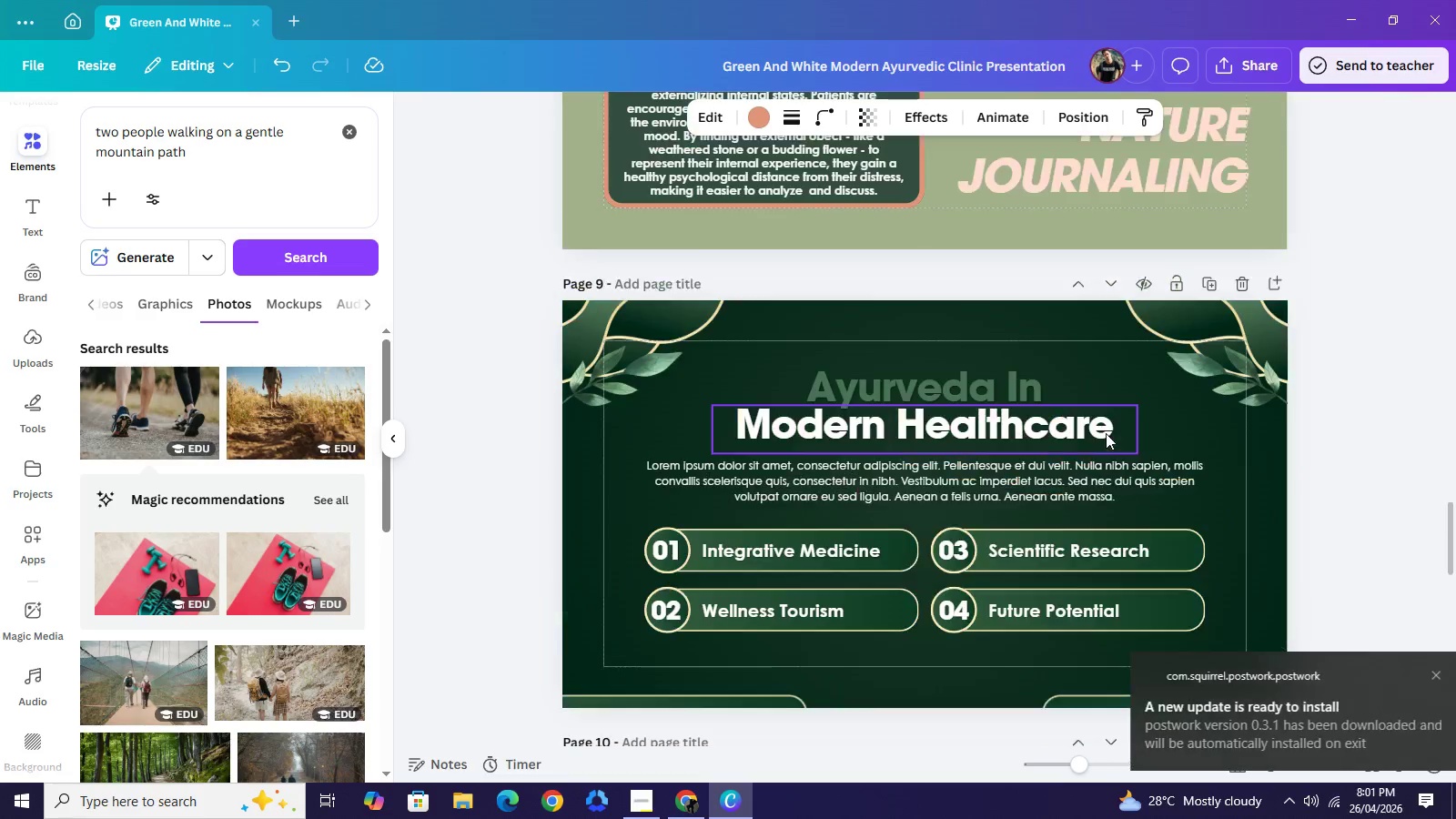 
scroll: coordinate [1109, 382], scroll_direction: up, amount: 3.0
 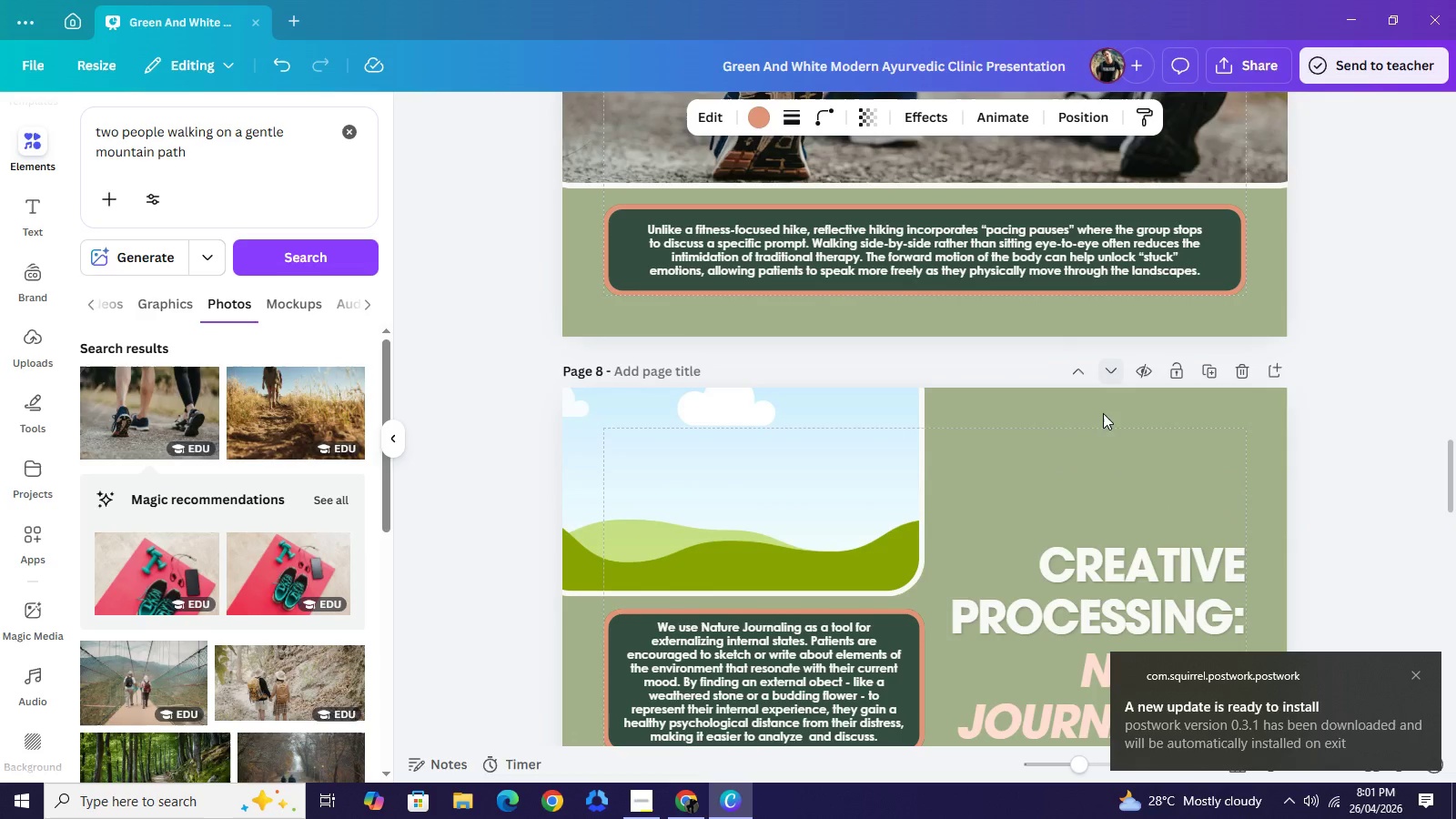 
key(Control+V)
 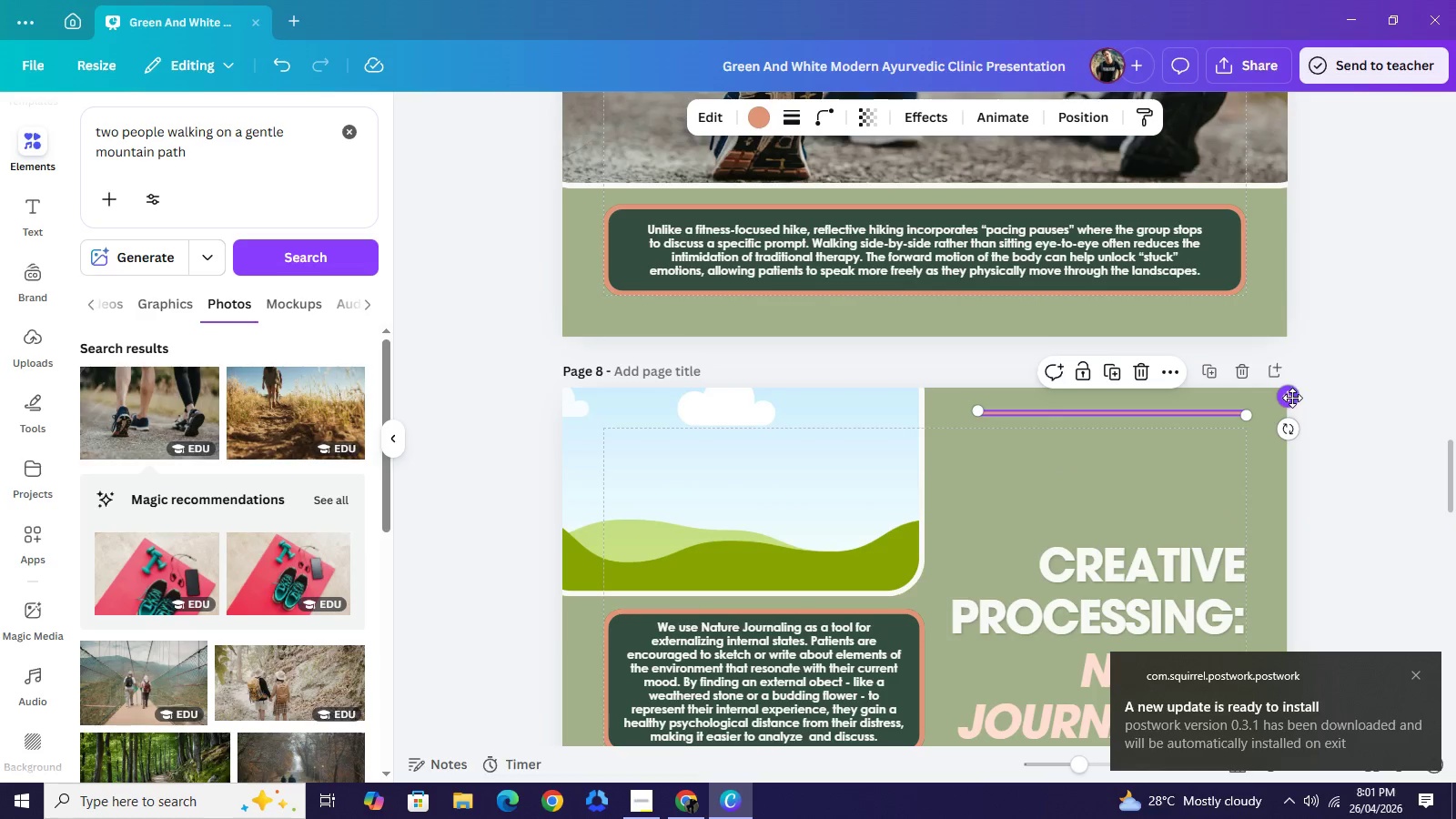 
left_click_drag(start_coordinate=[1290, 398], to_coordinate=[1289, 499])
 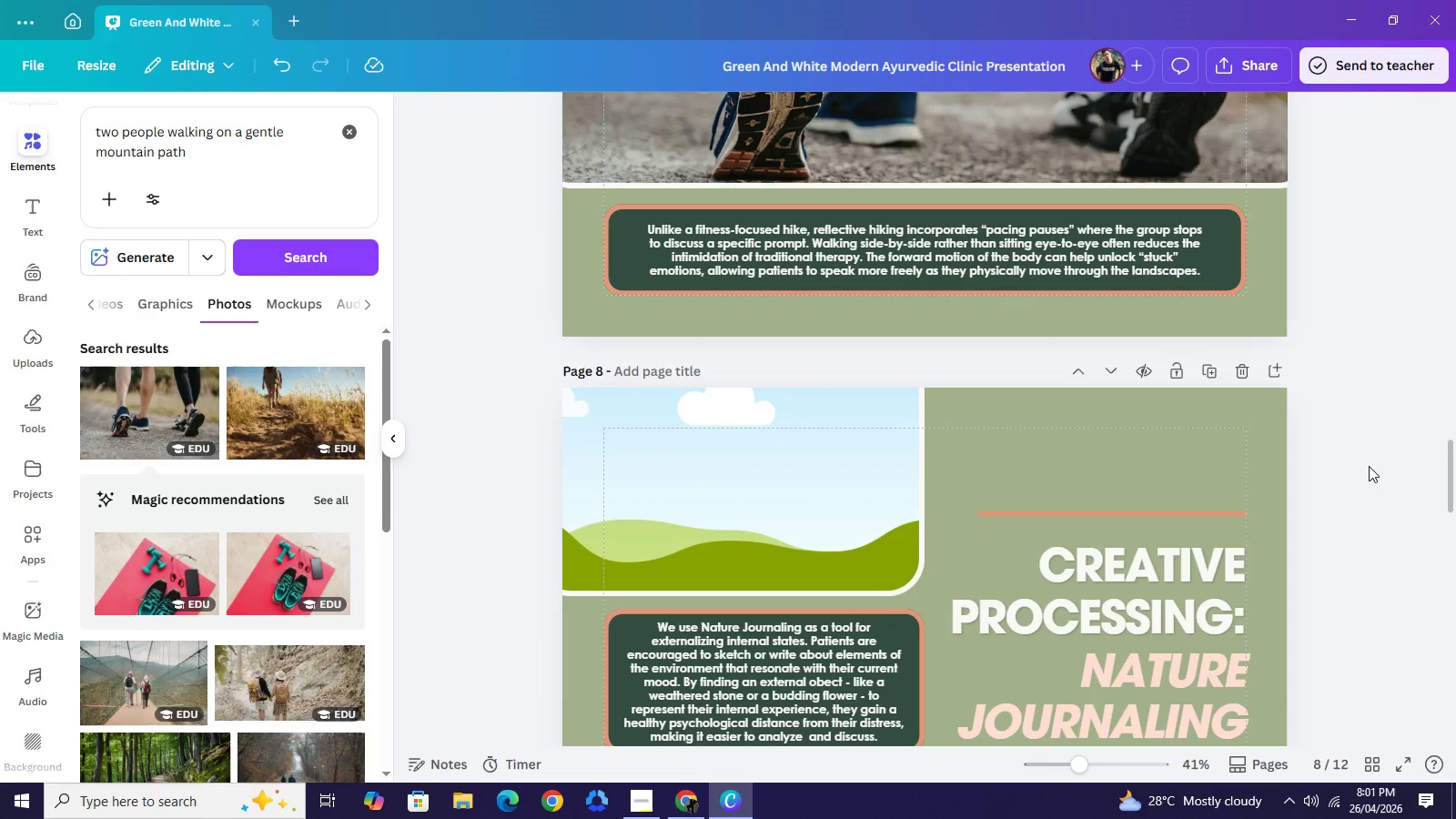 
left_click([1369, 466])
 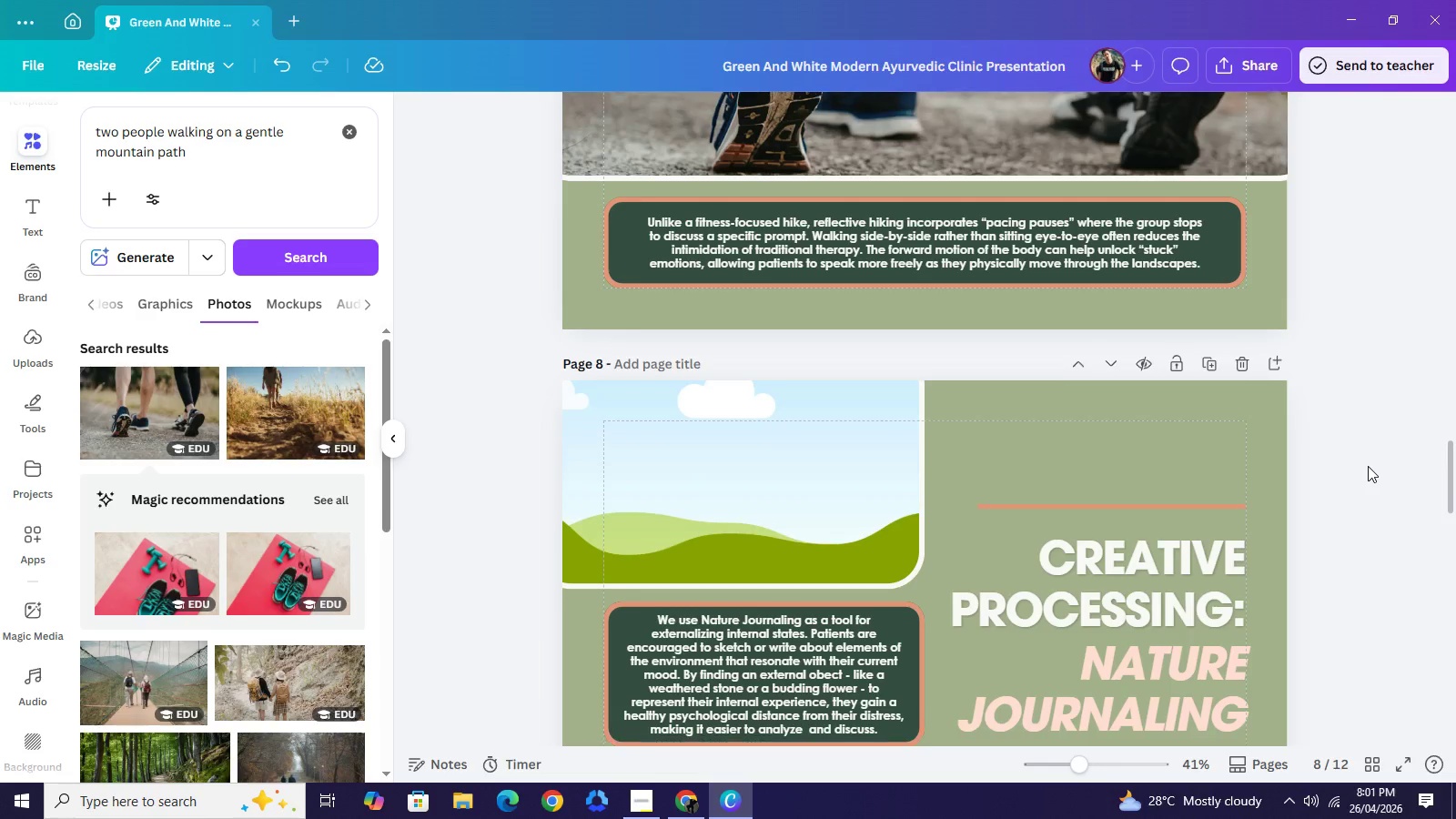 
scroll: coordinate [1368, 466], scroll_direction: down, amount: 2.0
 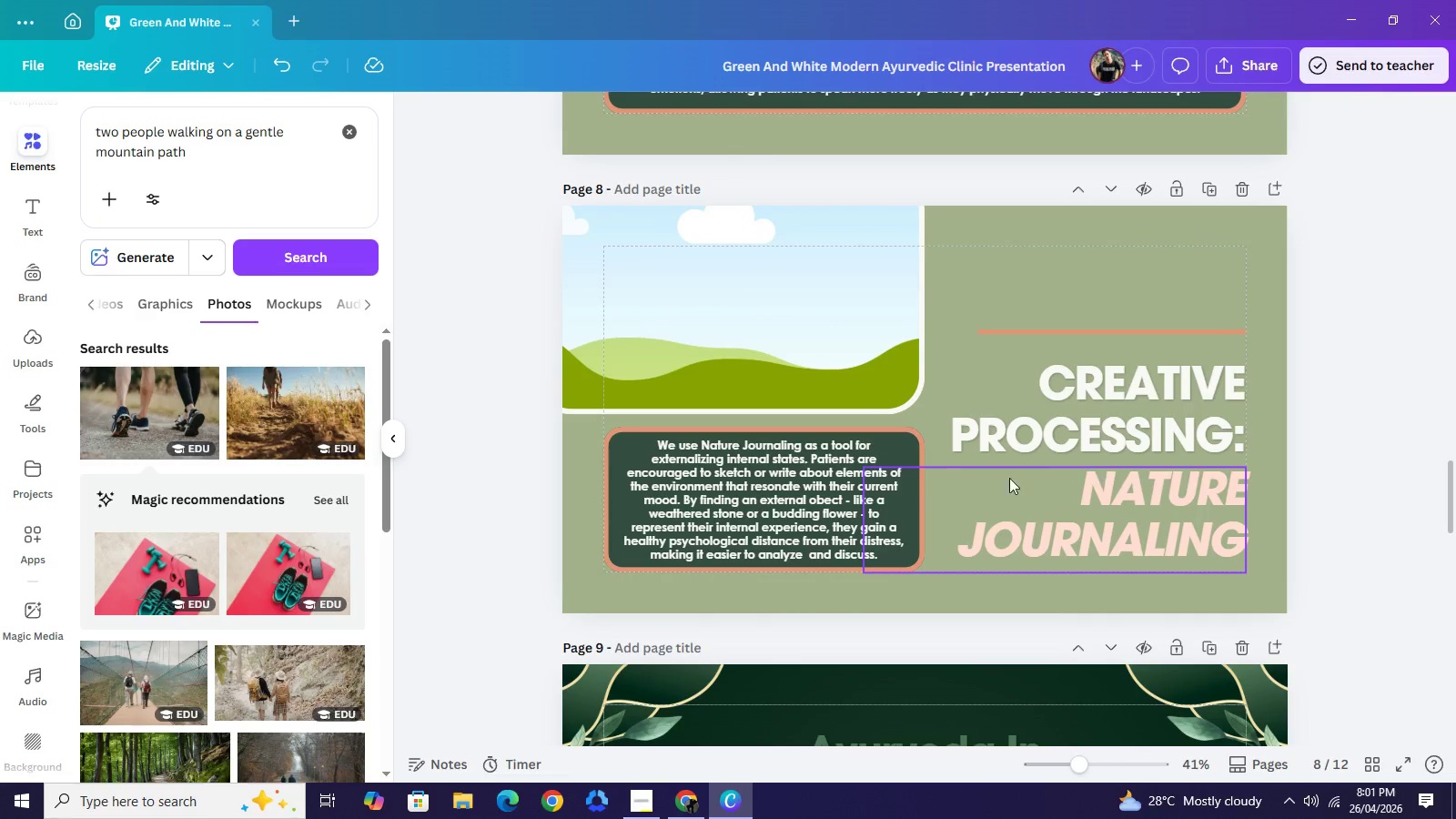 
left_click([759, 360])
 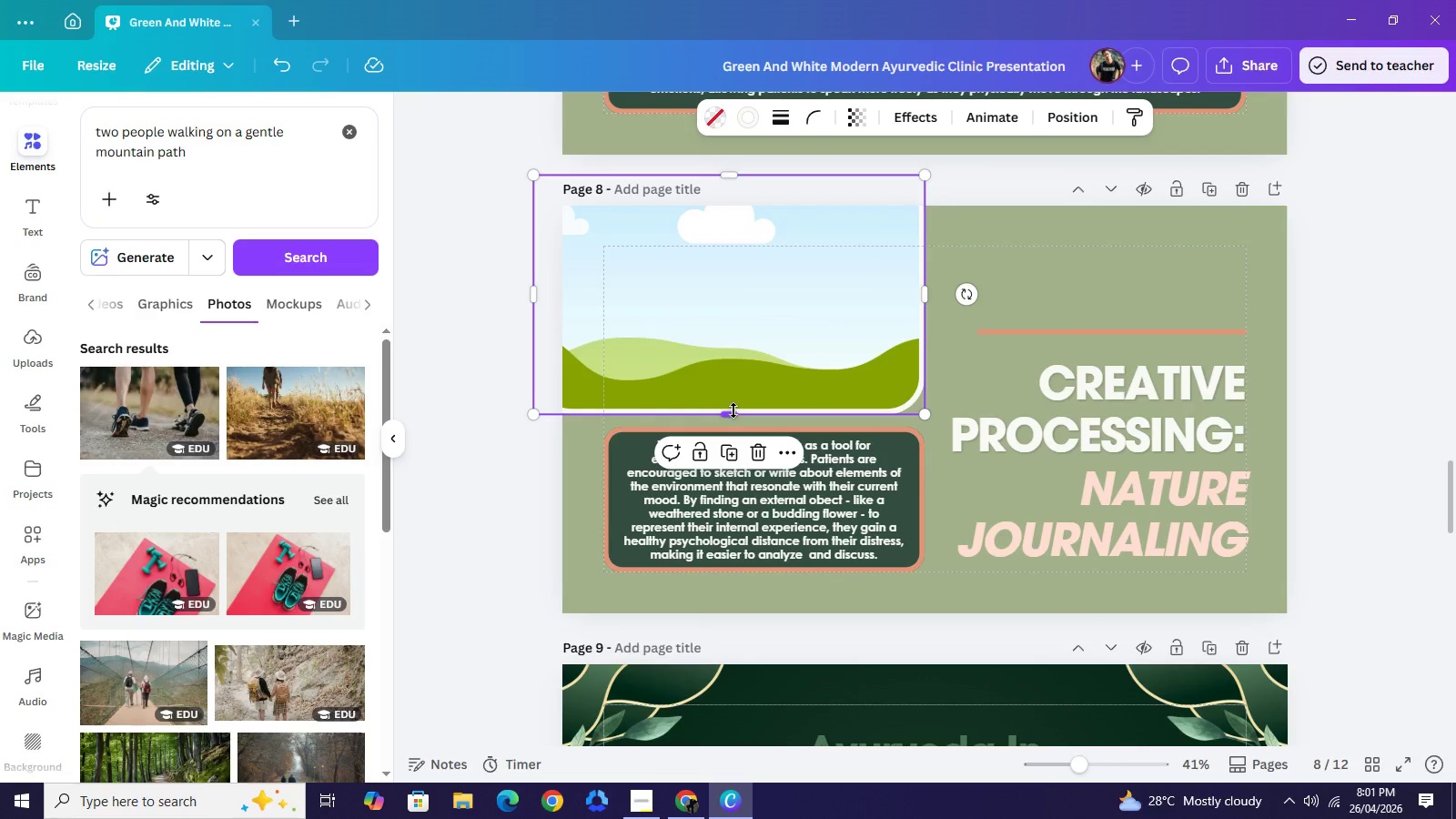 
left_click_drag(start_coordinate=[733, 414], to_coordinate=[735, 403])
 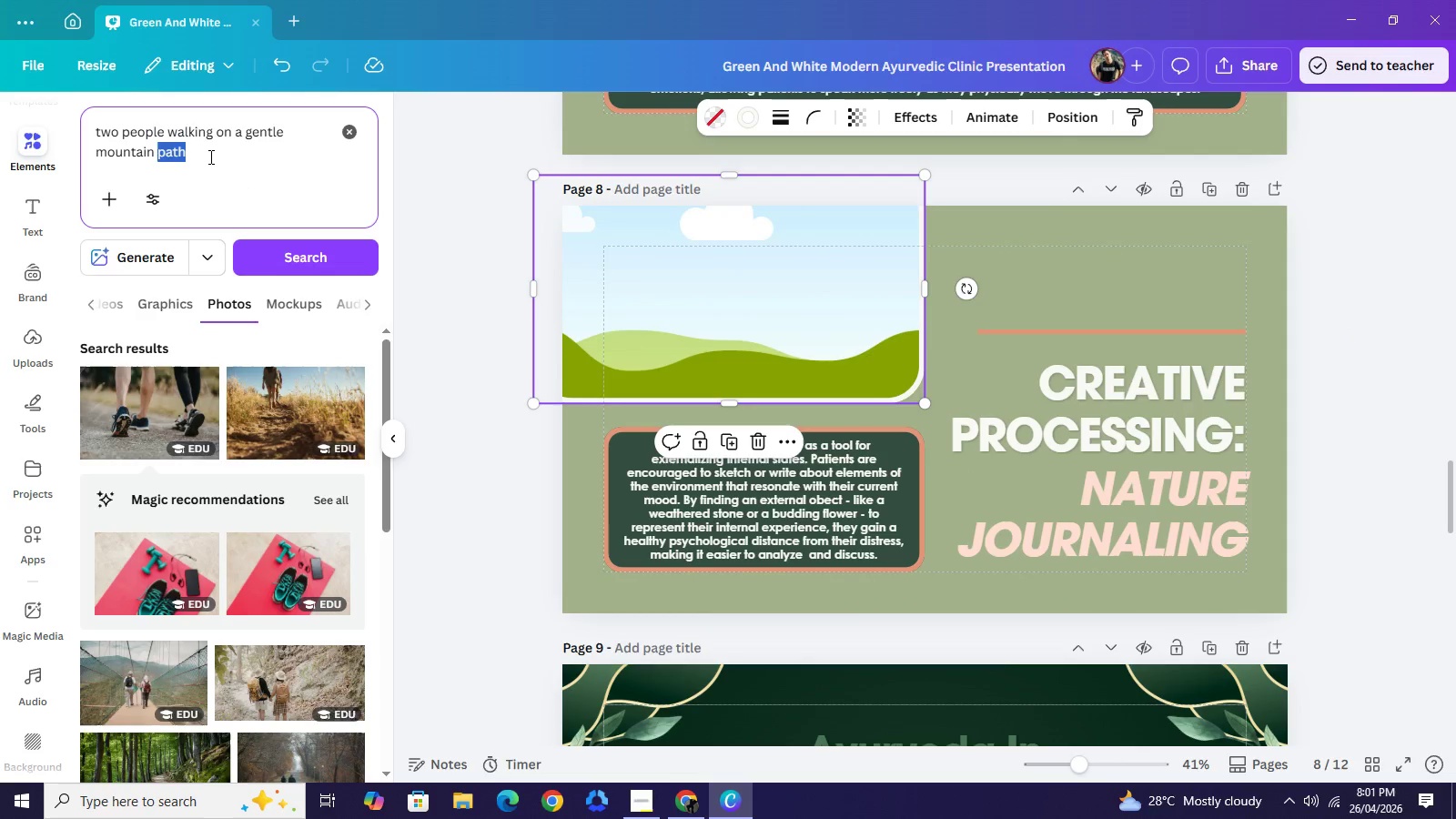 
double_click([209, 157])
 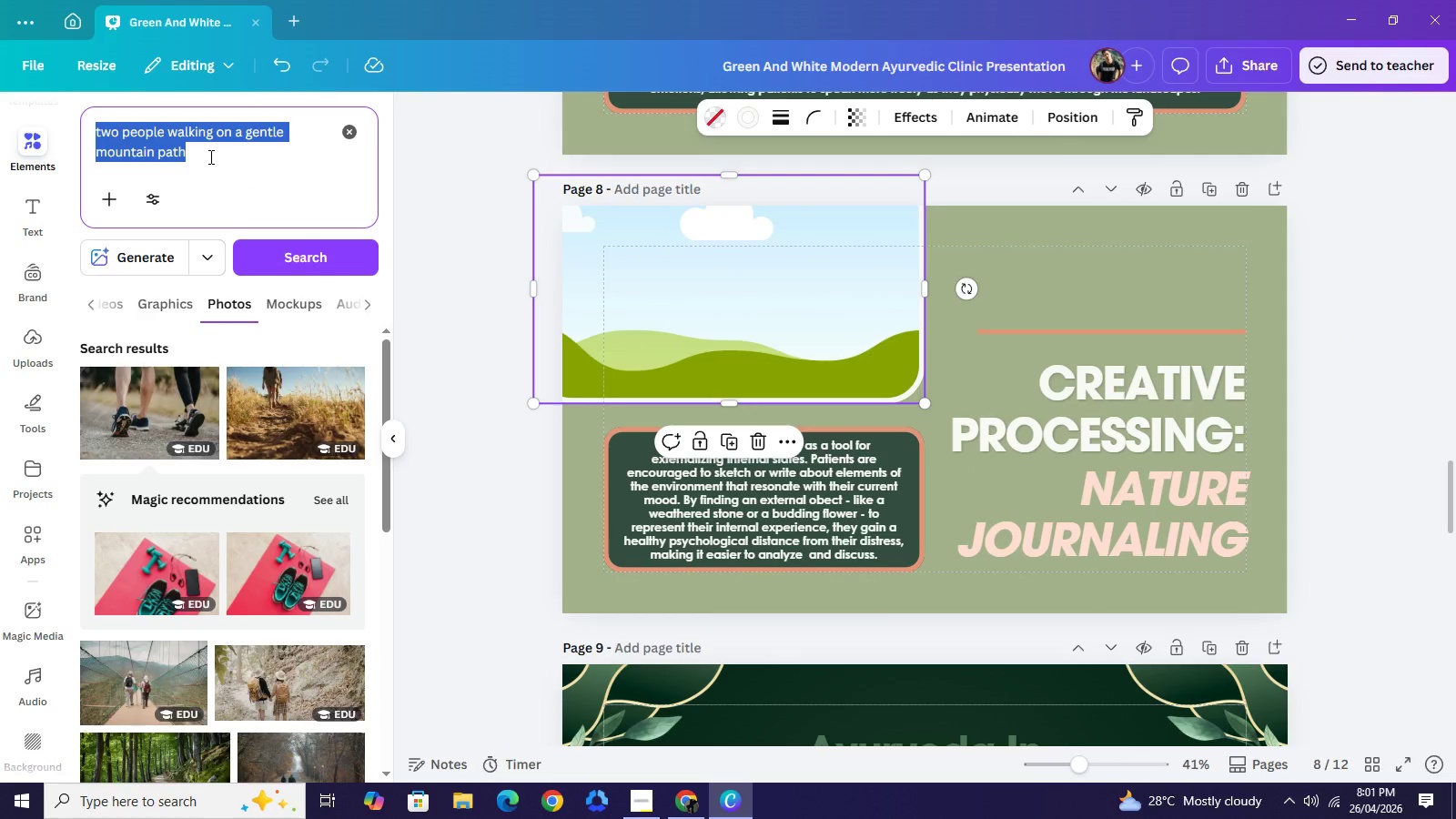 
triple_click([209, 157])
 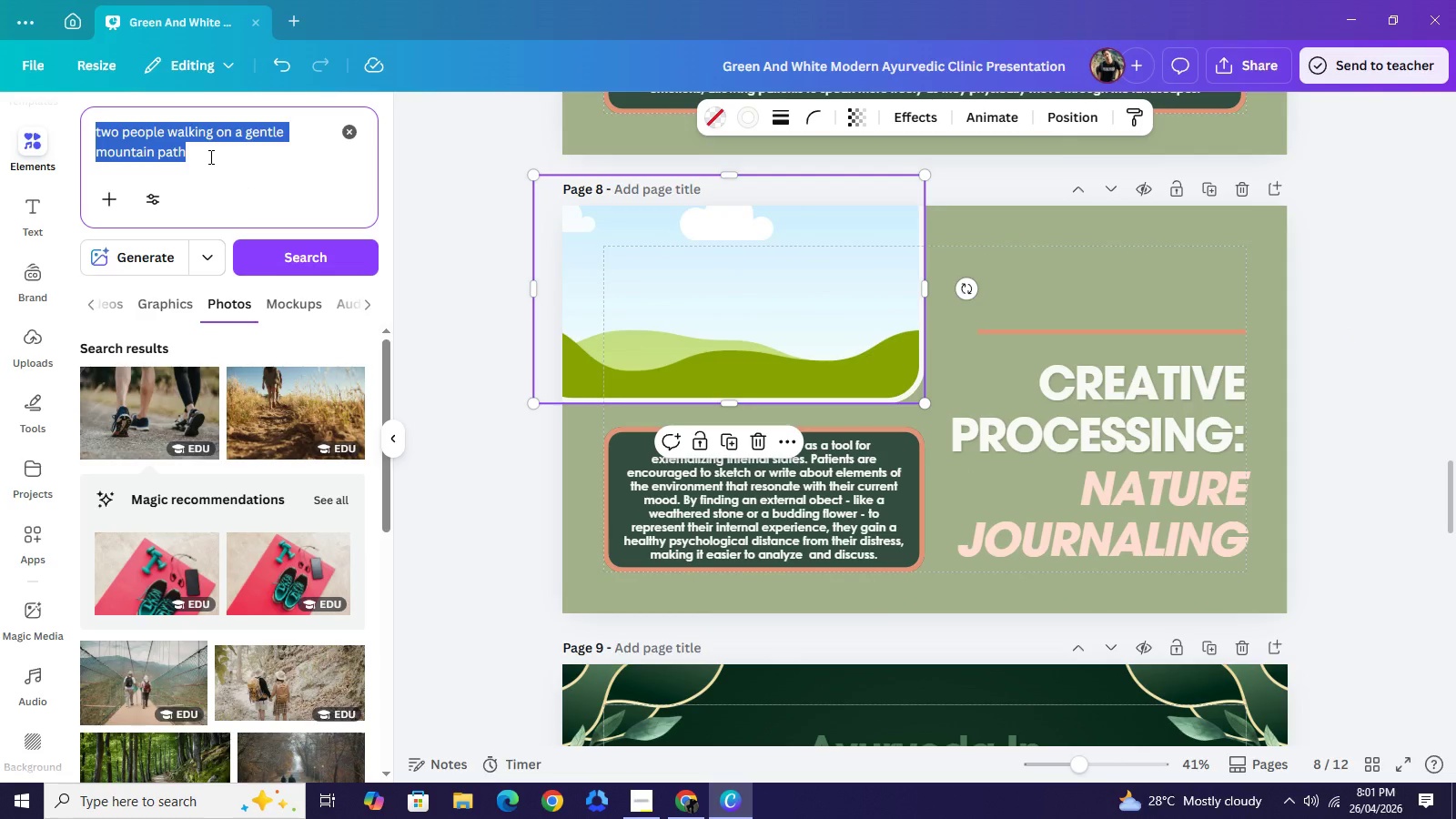 
type(an open notebook)
 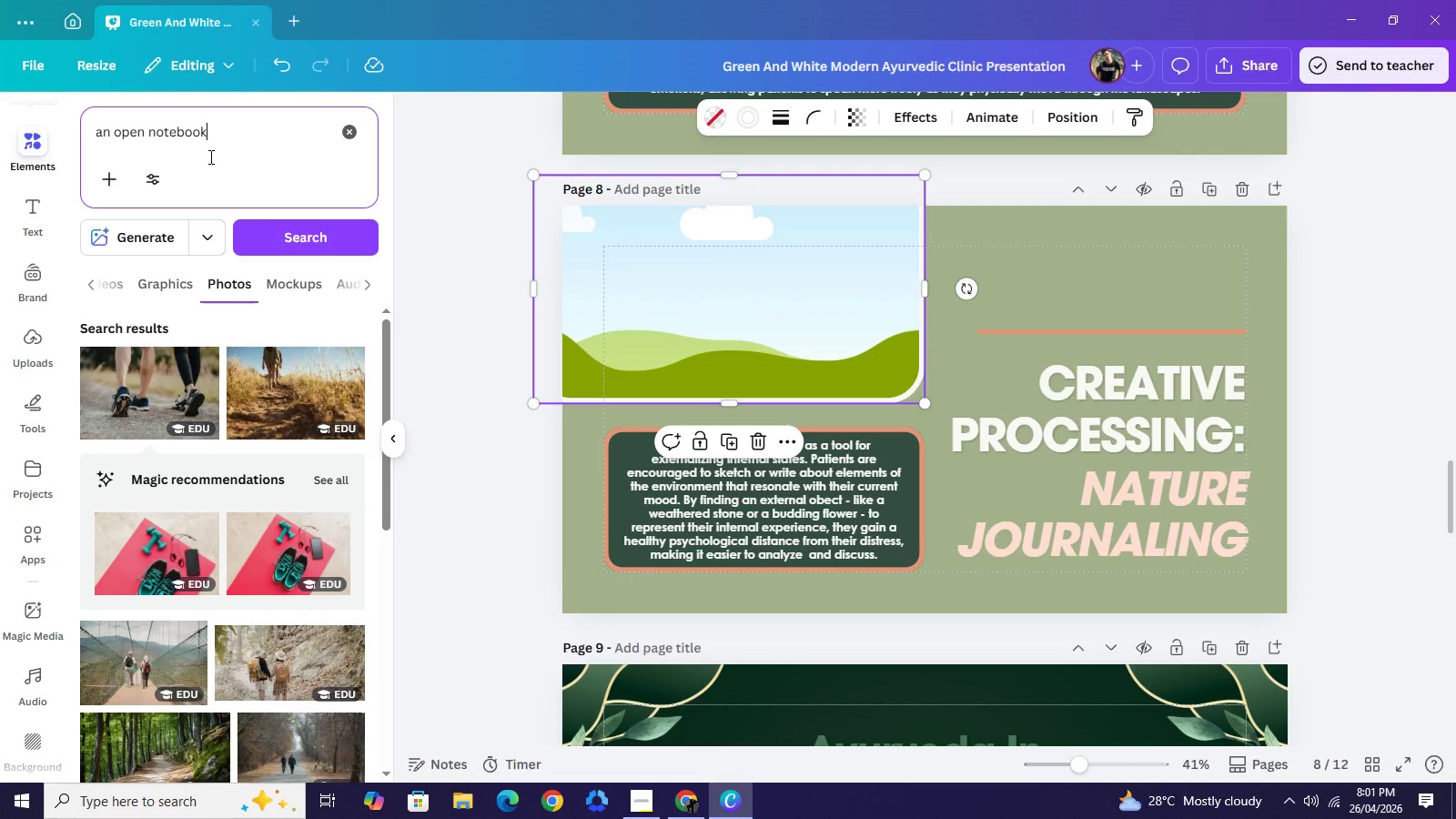 
type( on a wooden branch)
key(Backspace)
key(Backspace)
key(Backspace)
key(Backspace)
key(Backspace)
type(ench)
 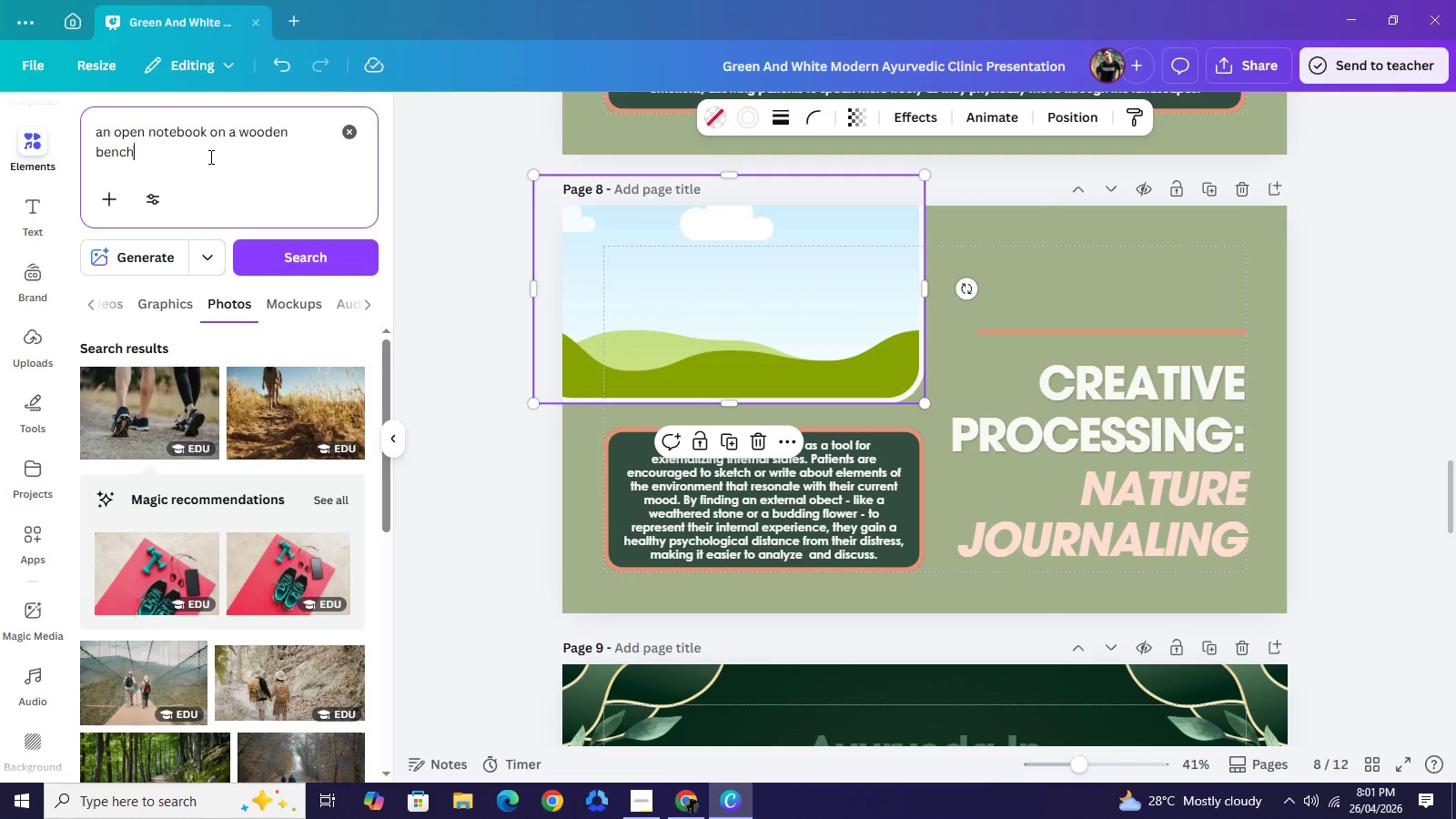 
wait(9.19)
 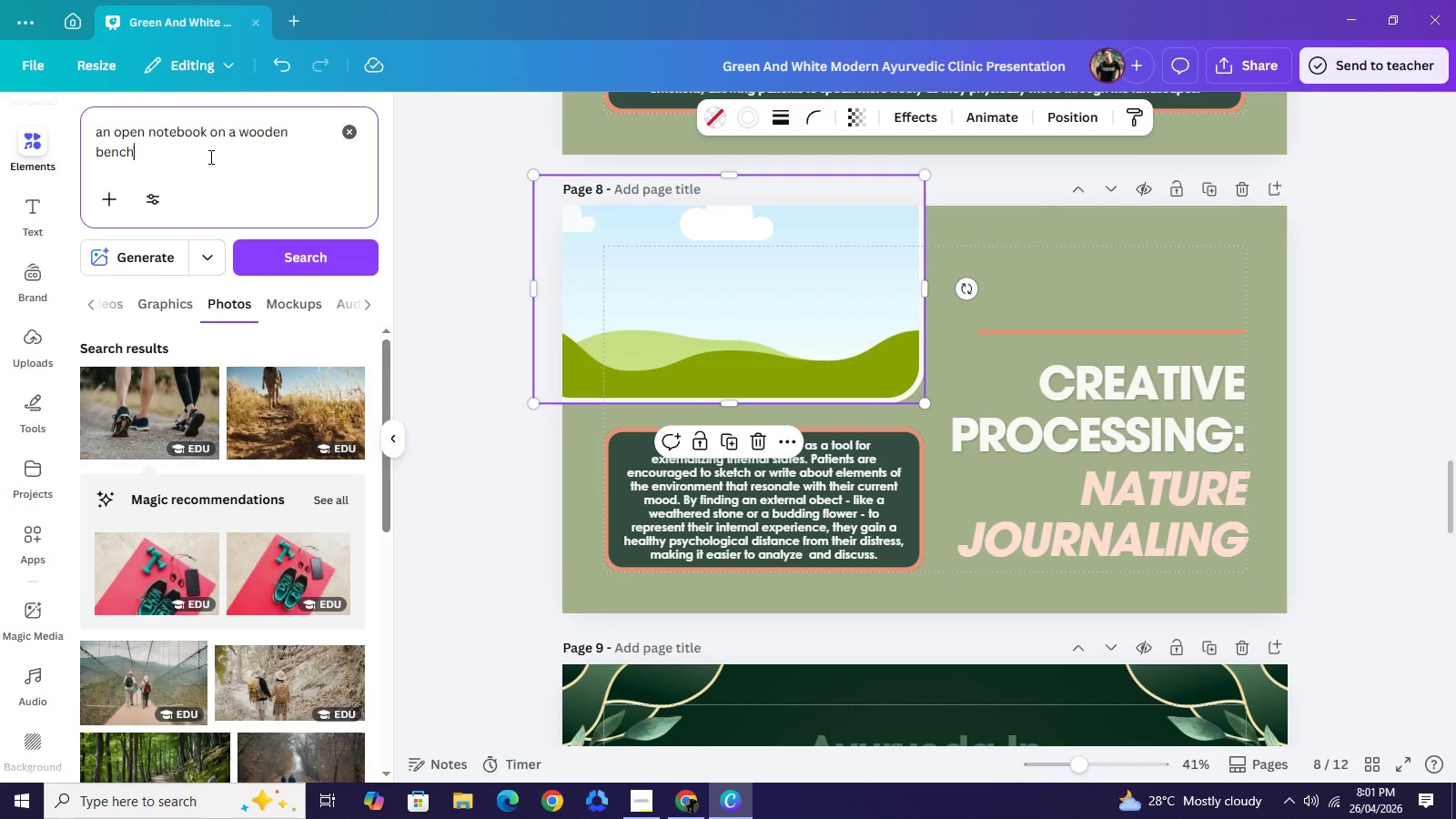 
type(, featuring a hand-written)
key(Backspace)
key(Backspace)
key(Backspace)
key(Backspace)
key(Backspace)
key(Backspace)
key(Backspace)
type(frawn leaf and written notes)
 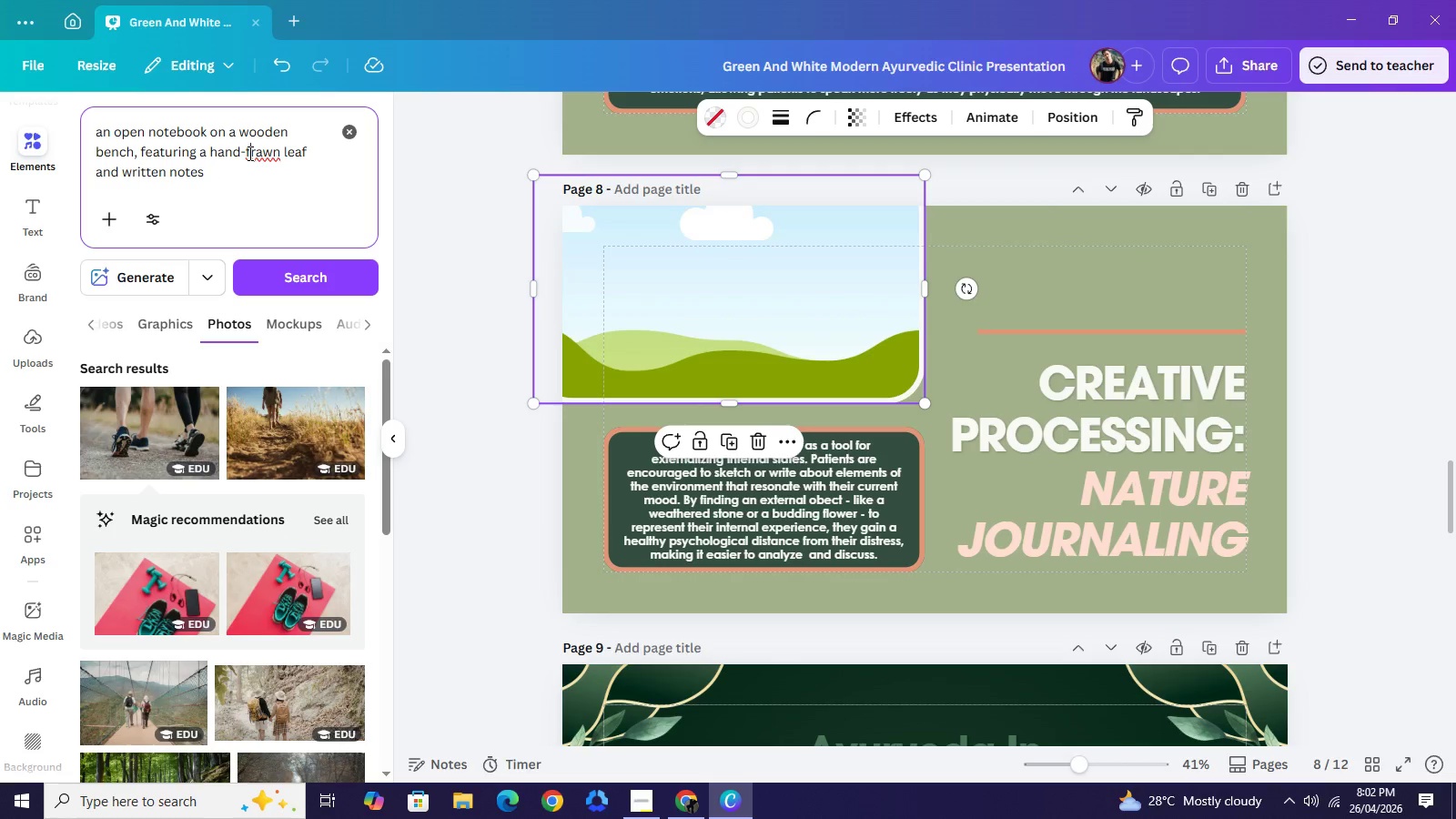 
left_click([248, 153])
 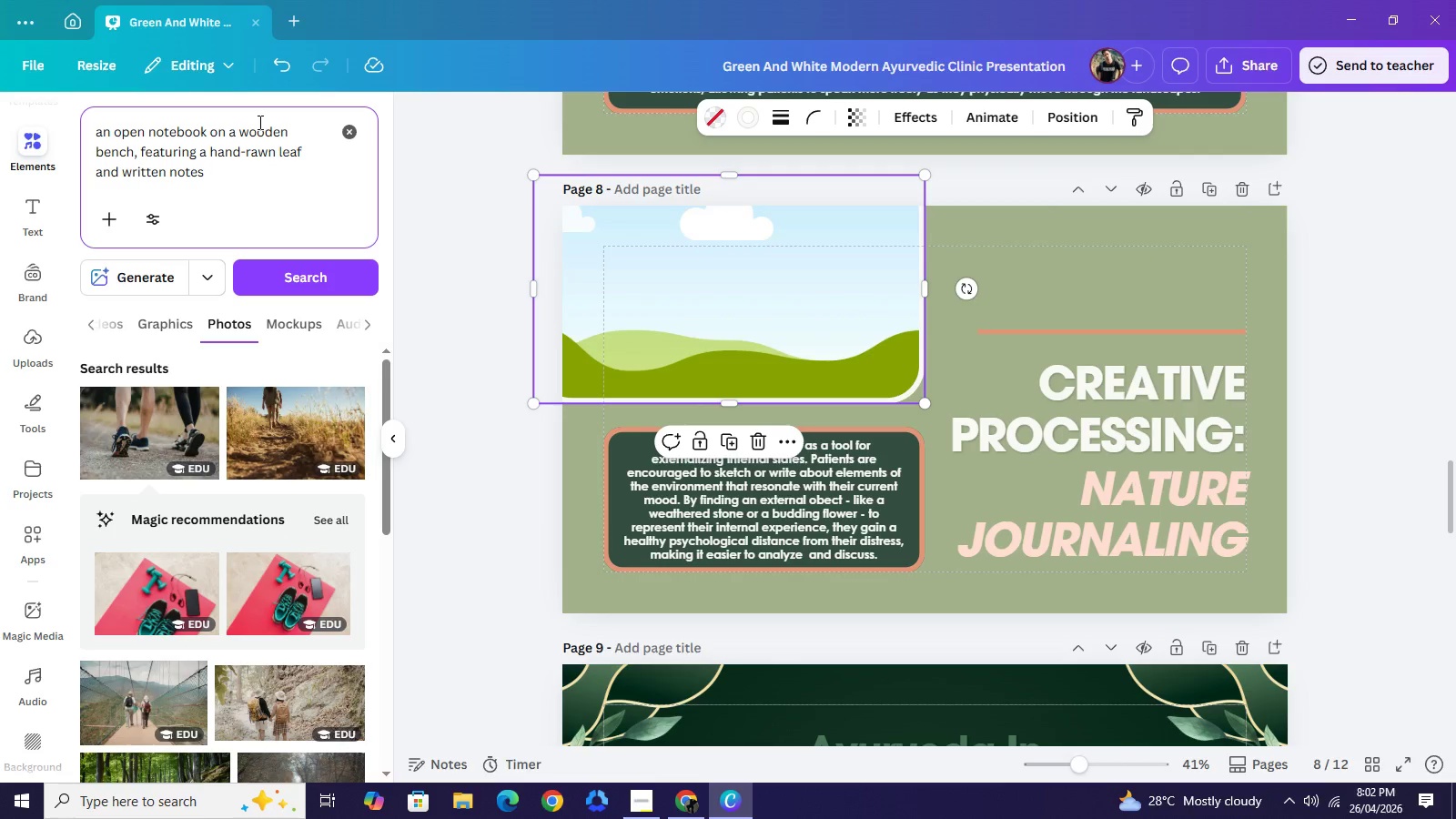 
key(Backspace)
 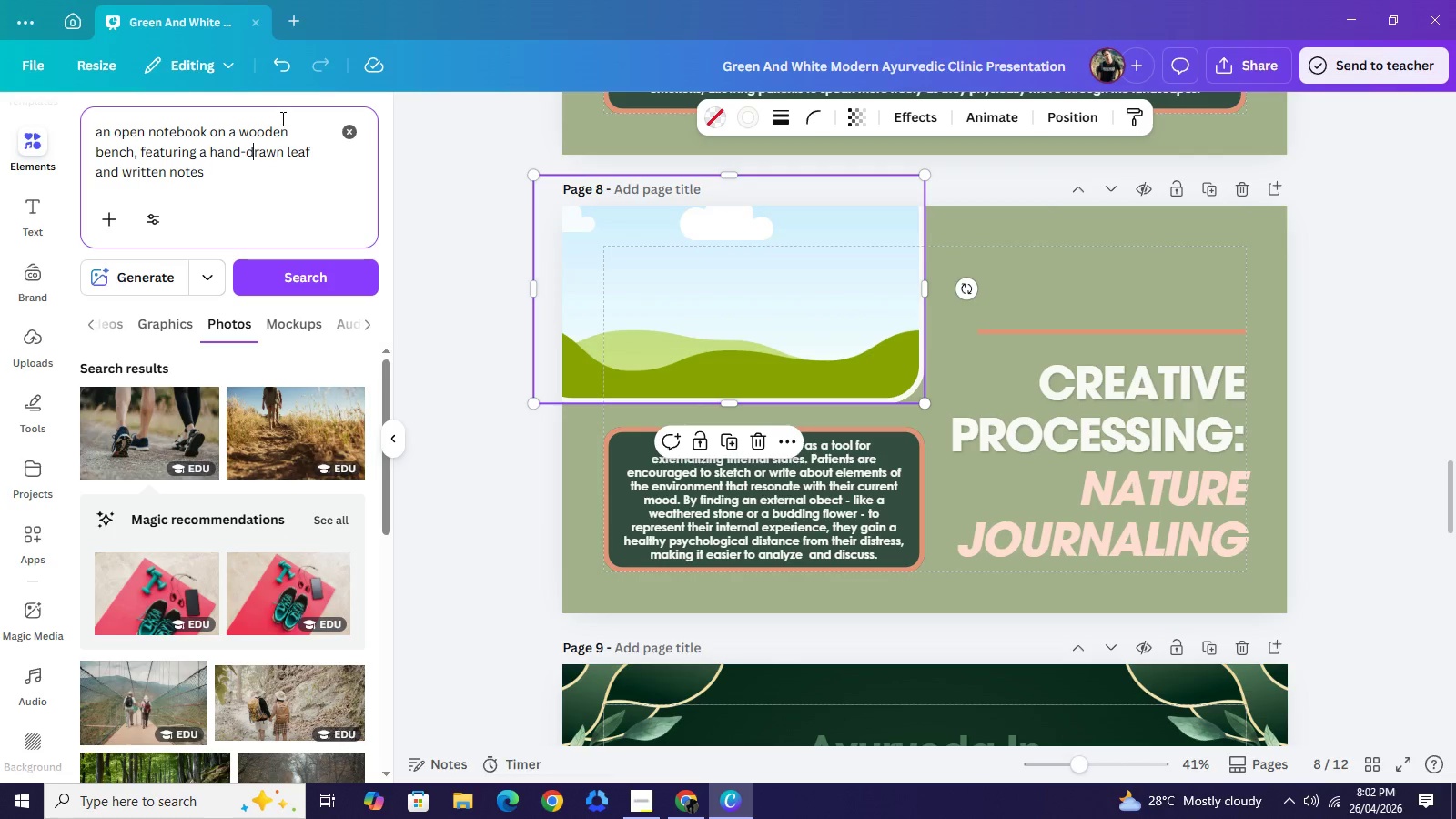 
key(D)
 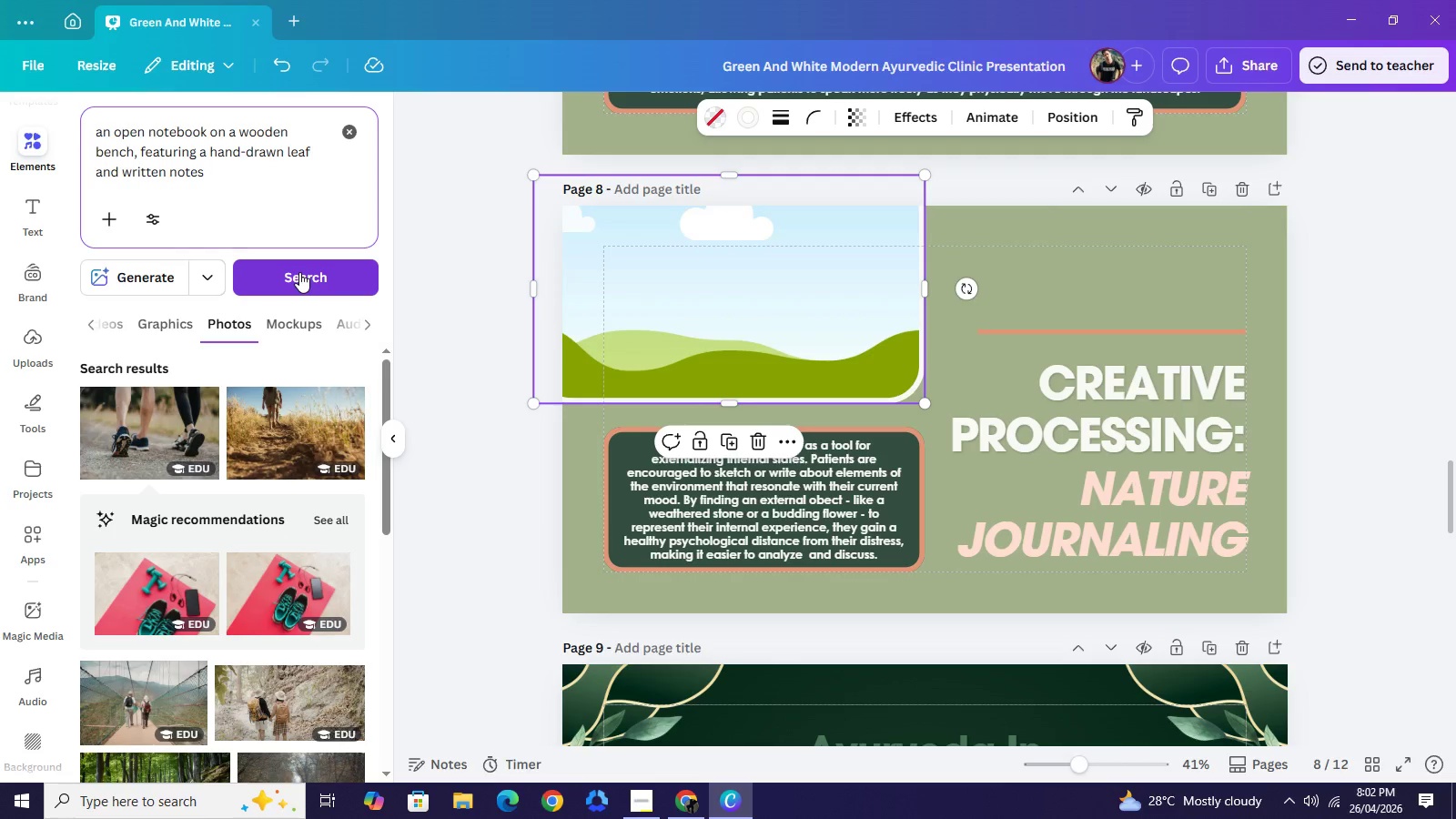 
left_click([299, 272])
 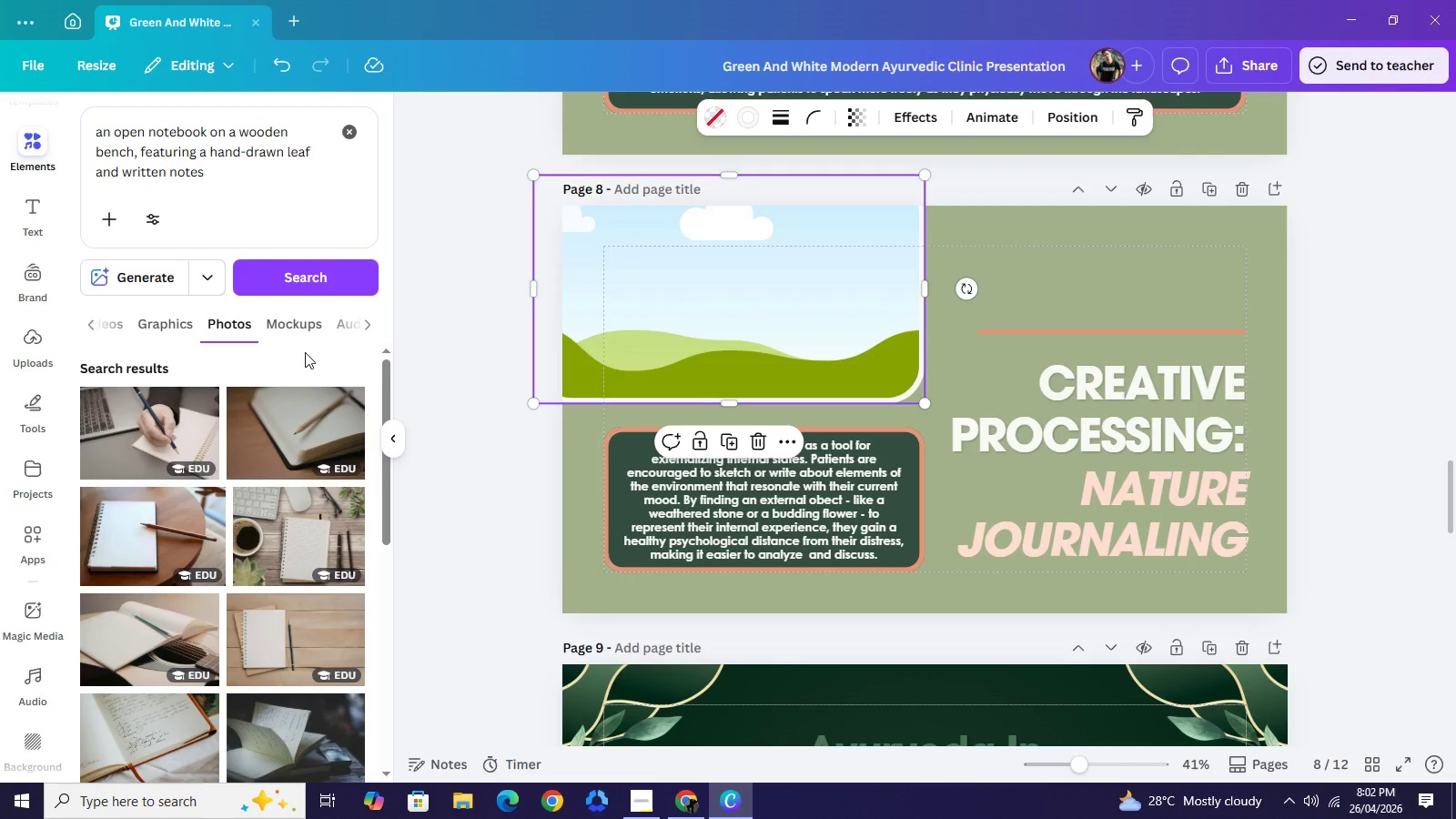 
scroll: coordinate [285, 433], scroll_direction: down, amount: 11.0
 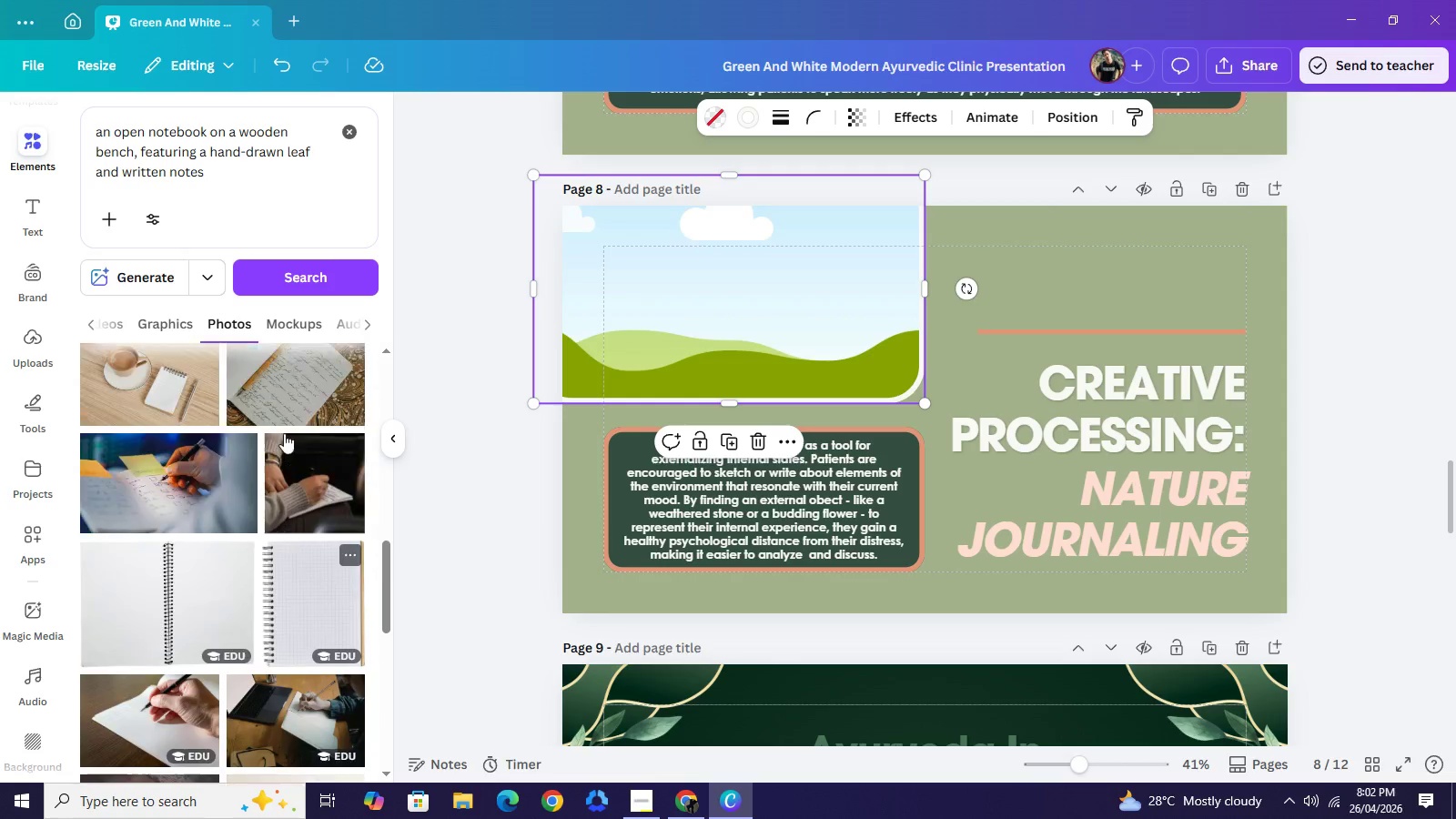 
scroll: coordinate [258, 441], scroll_direction: up, amount: 5.0
 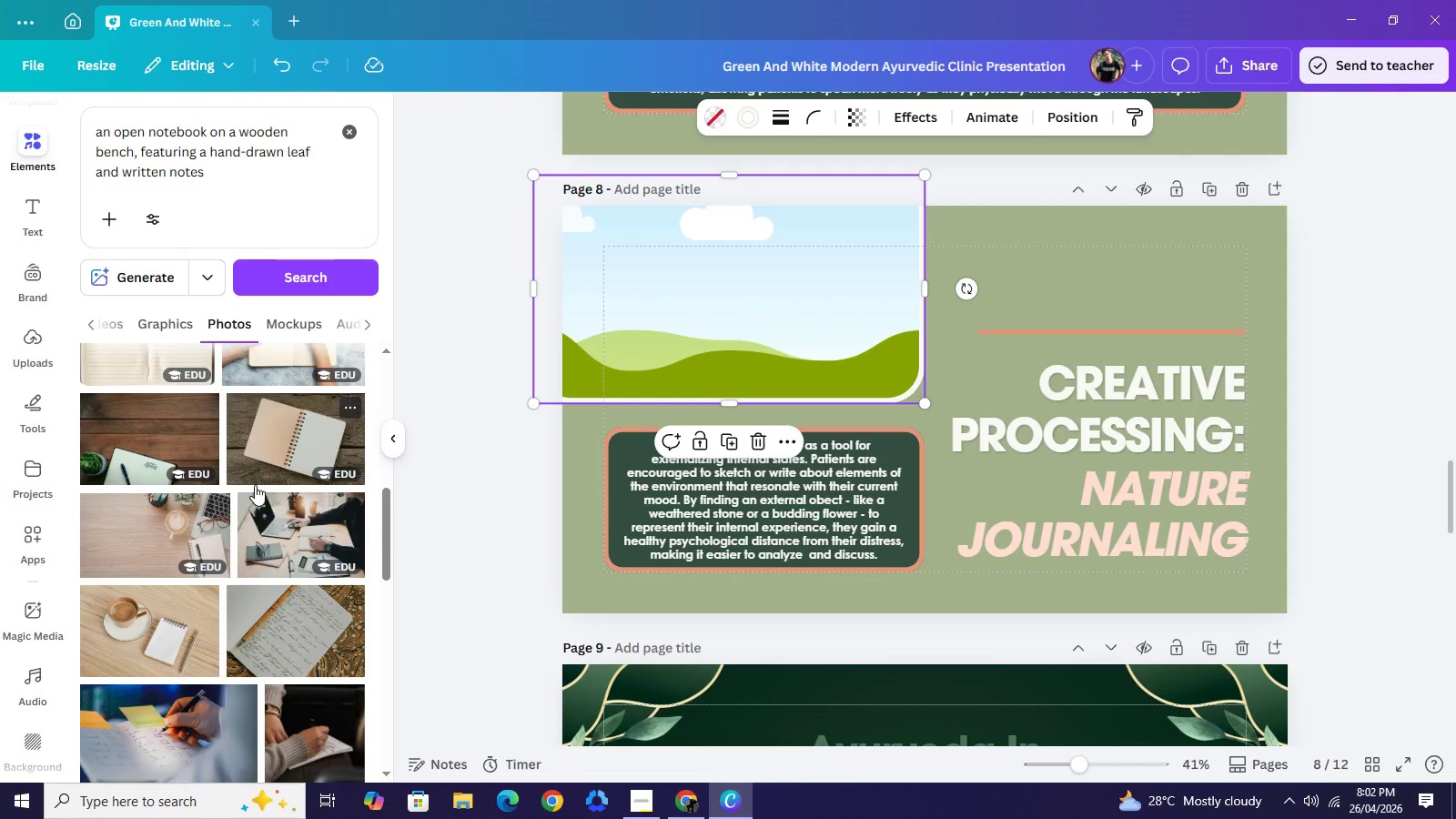 
scroll: coordinate [218, 482], scroll_direction: down, amount: 8.0
 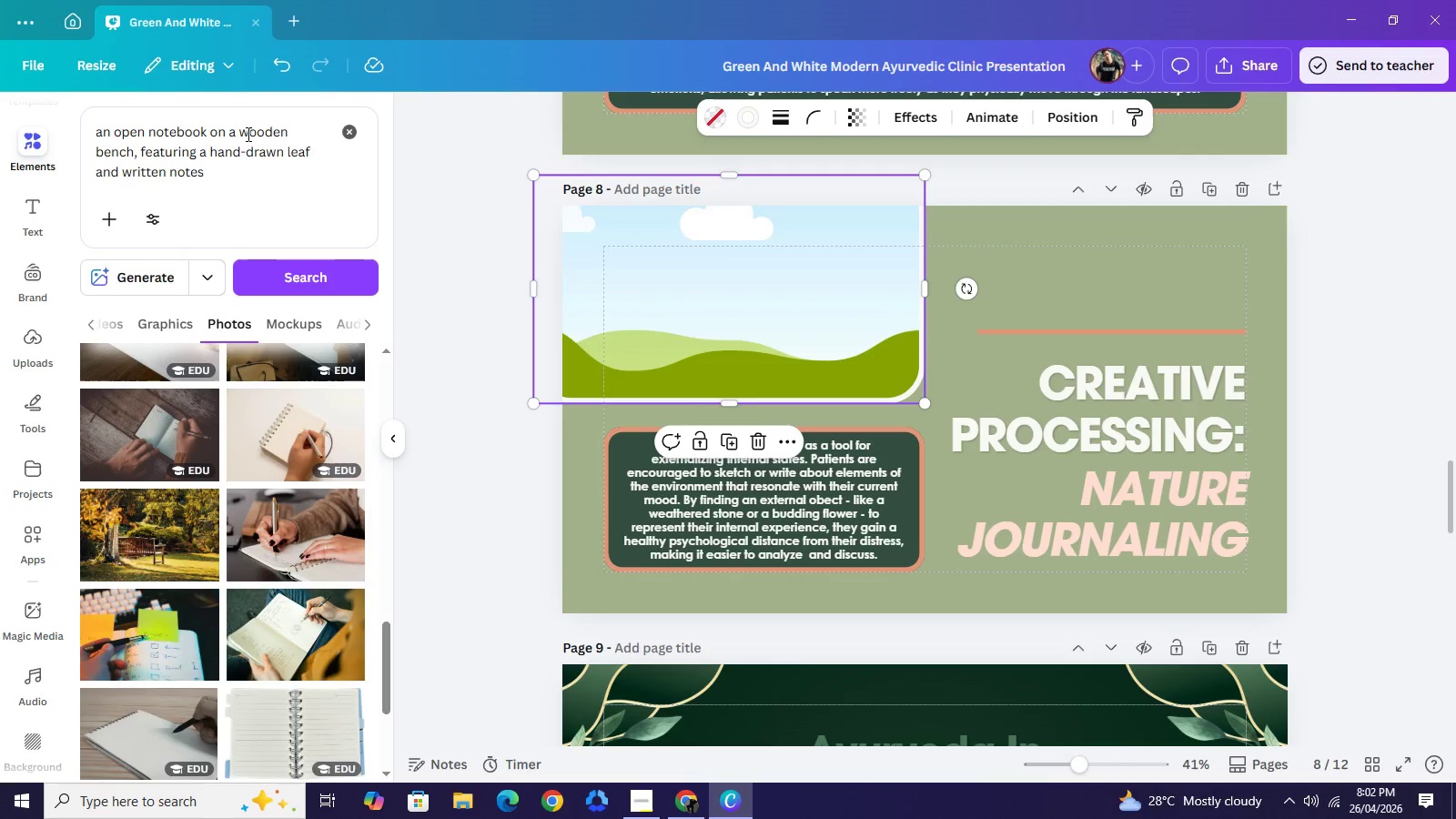 
wait(7.9)
 